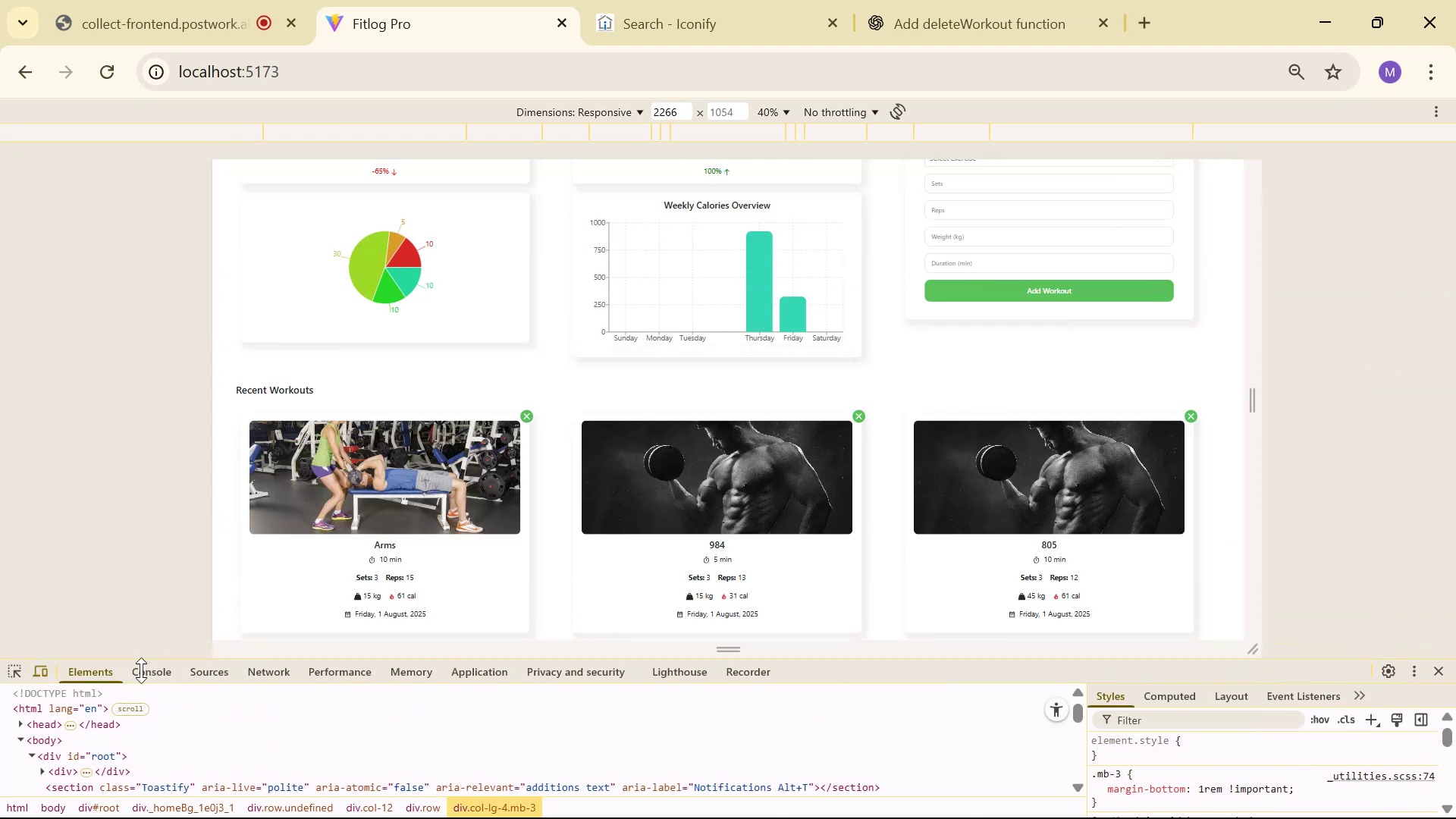 
left_click_drag(start_coordinate=[160, 682], to_coordinate=[169, 684])
 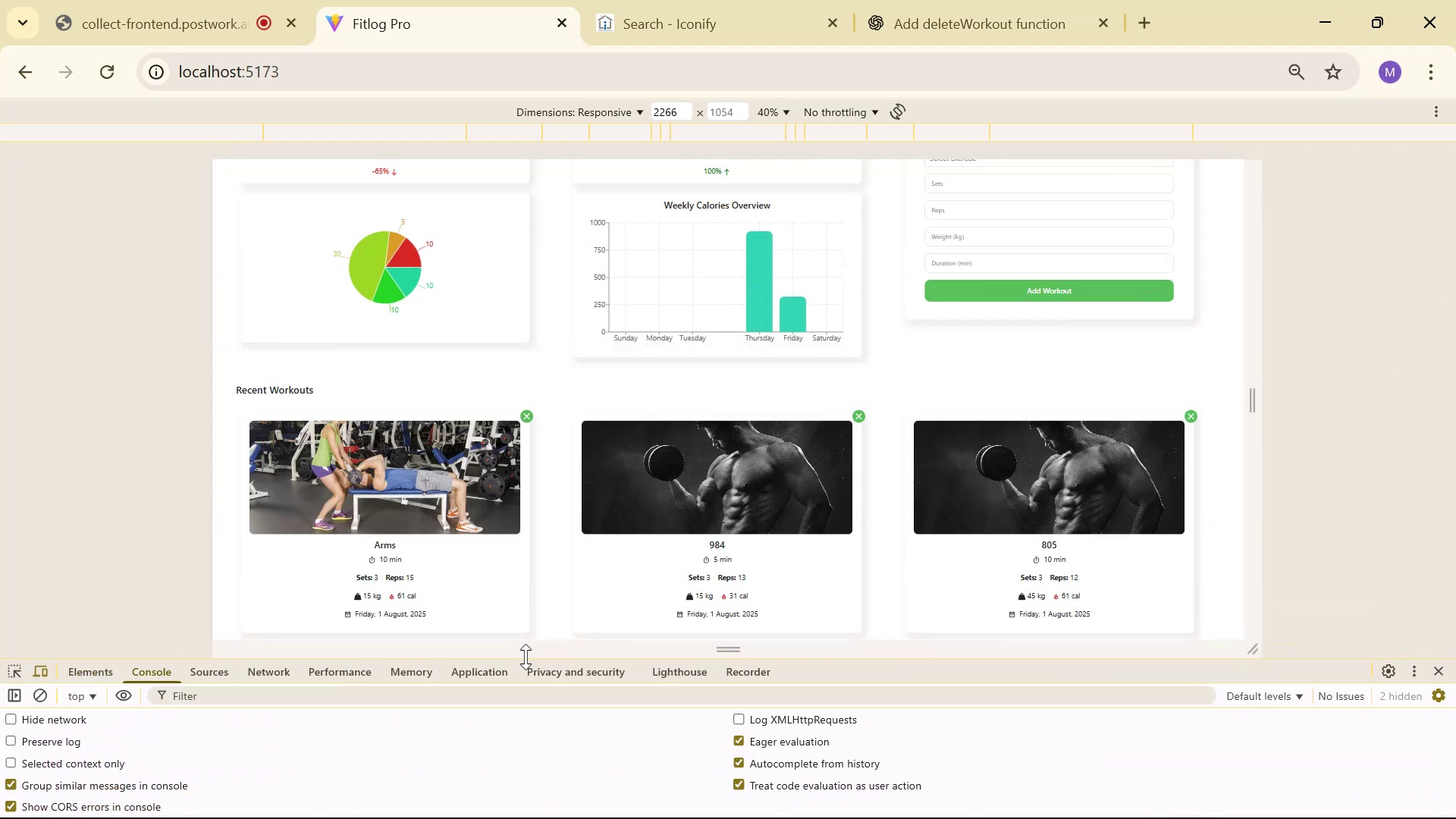 
scroll: coordinate [493, 726], scroll_direction: down, amount: 5.0
 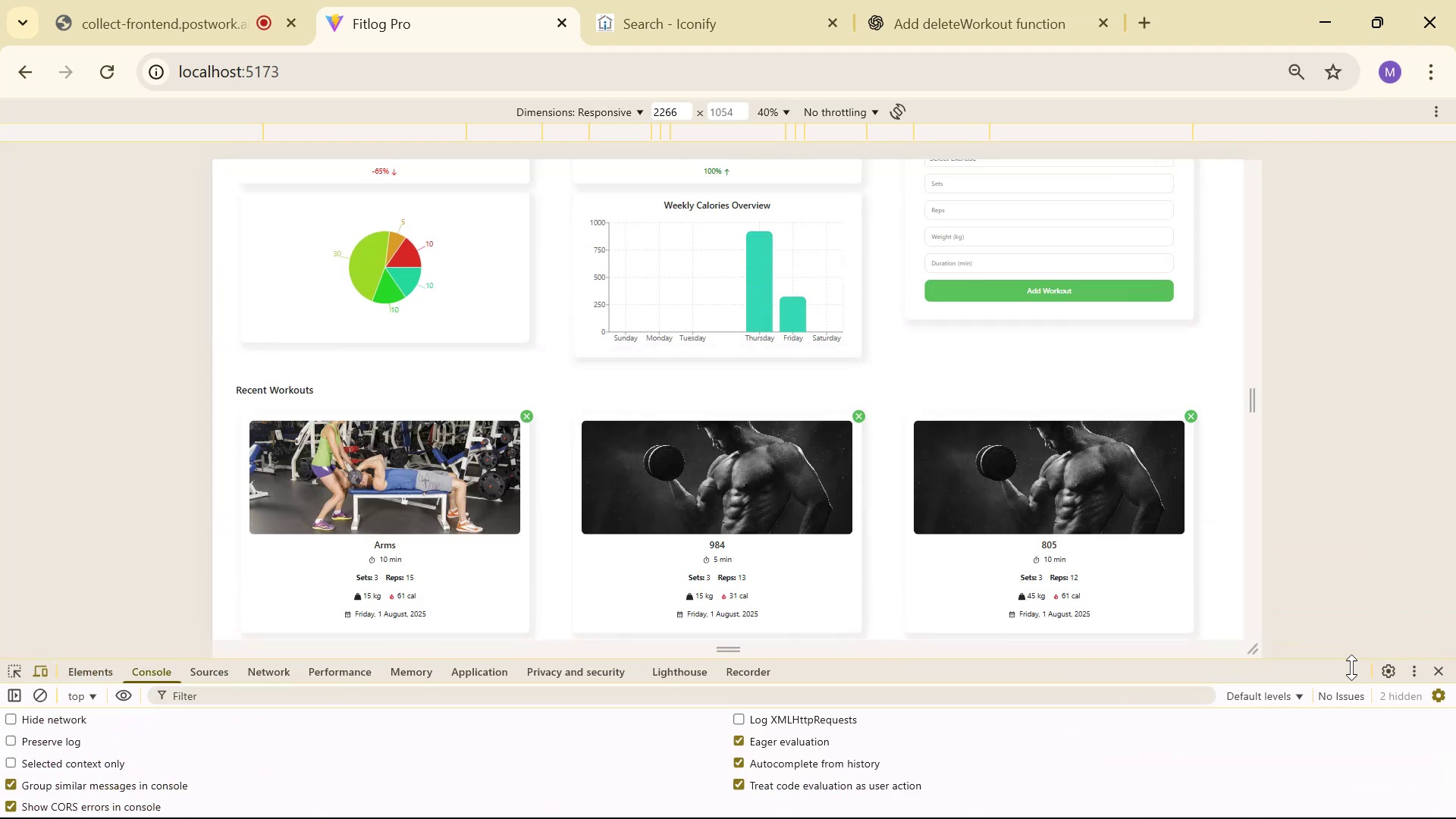 
left_click_drag(start_coordinate=[1253, 655], to_coordinate=[1242, 516])
 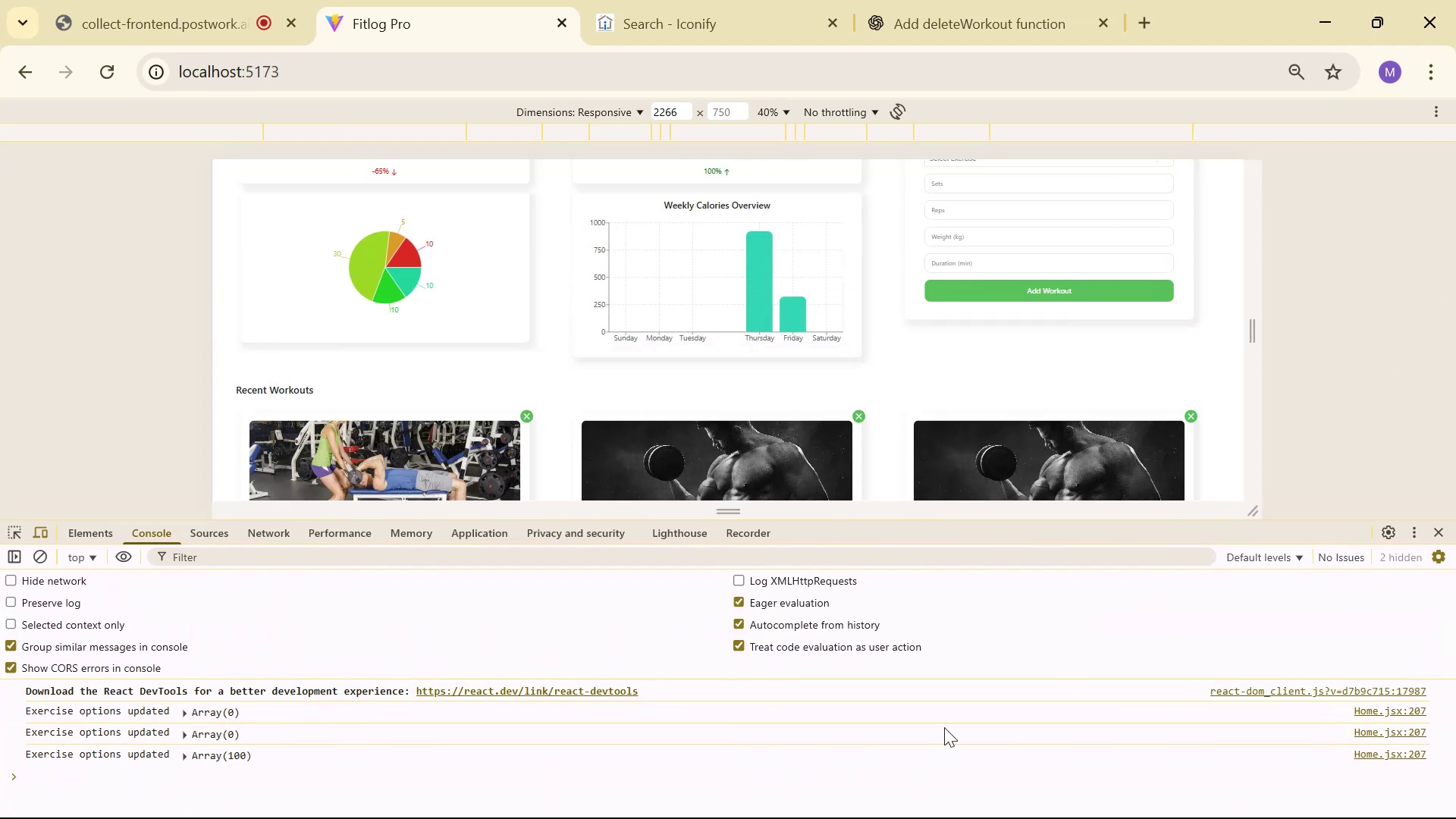 
scroll: coordinate [832, 350], scroll_direction: down, amount: 7.0
 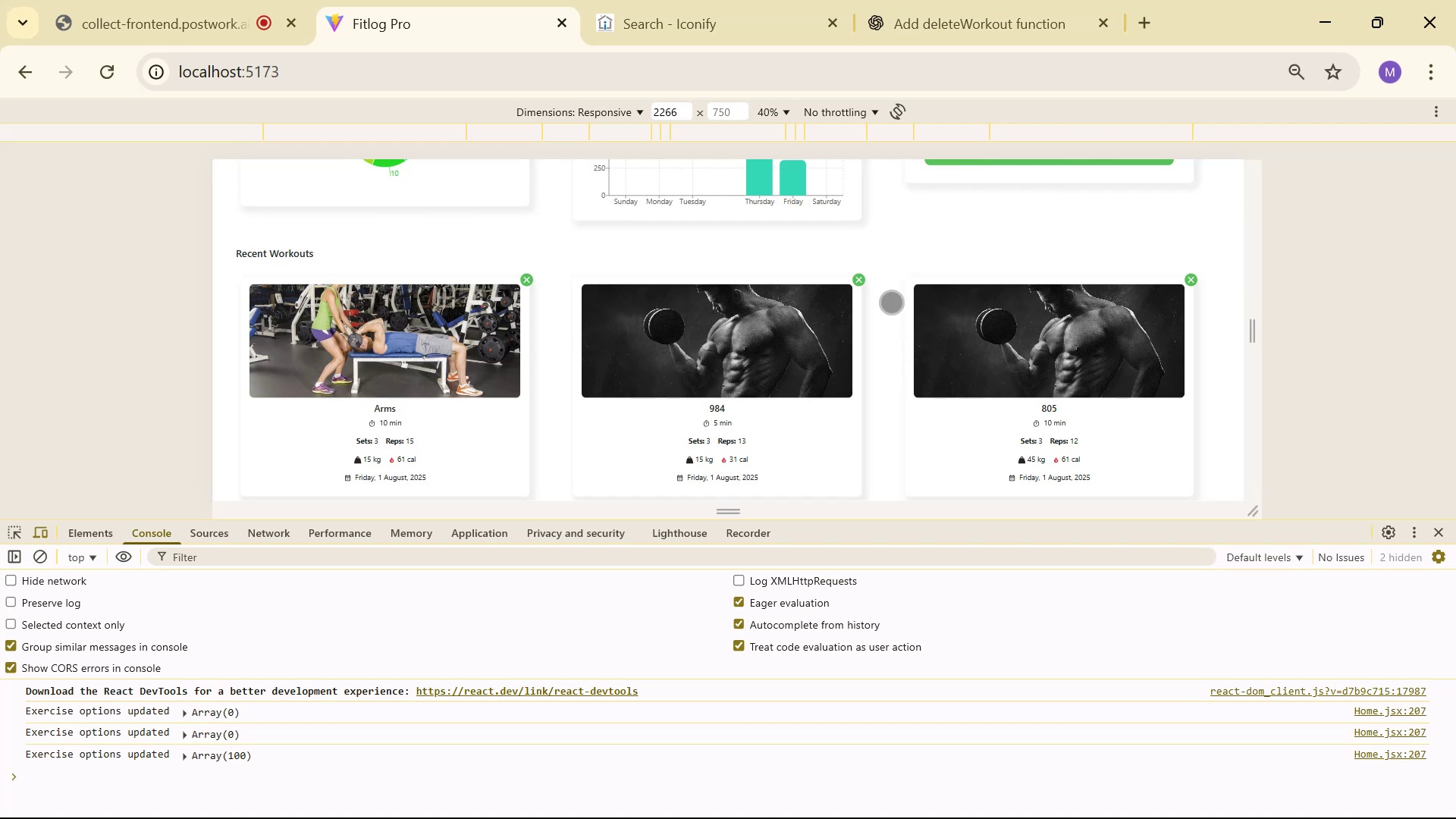 
left_click([864, 280])
 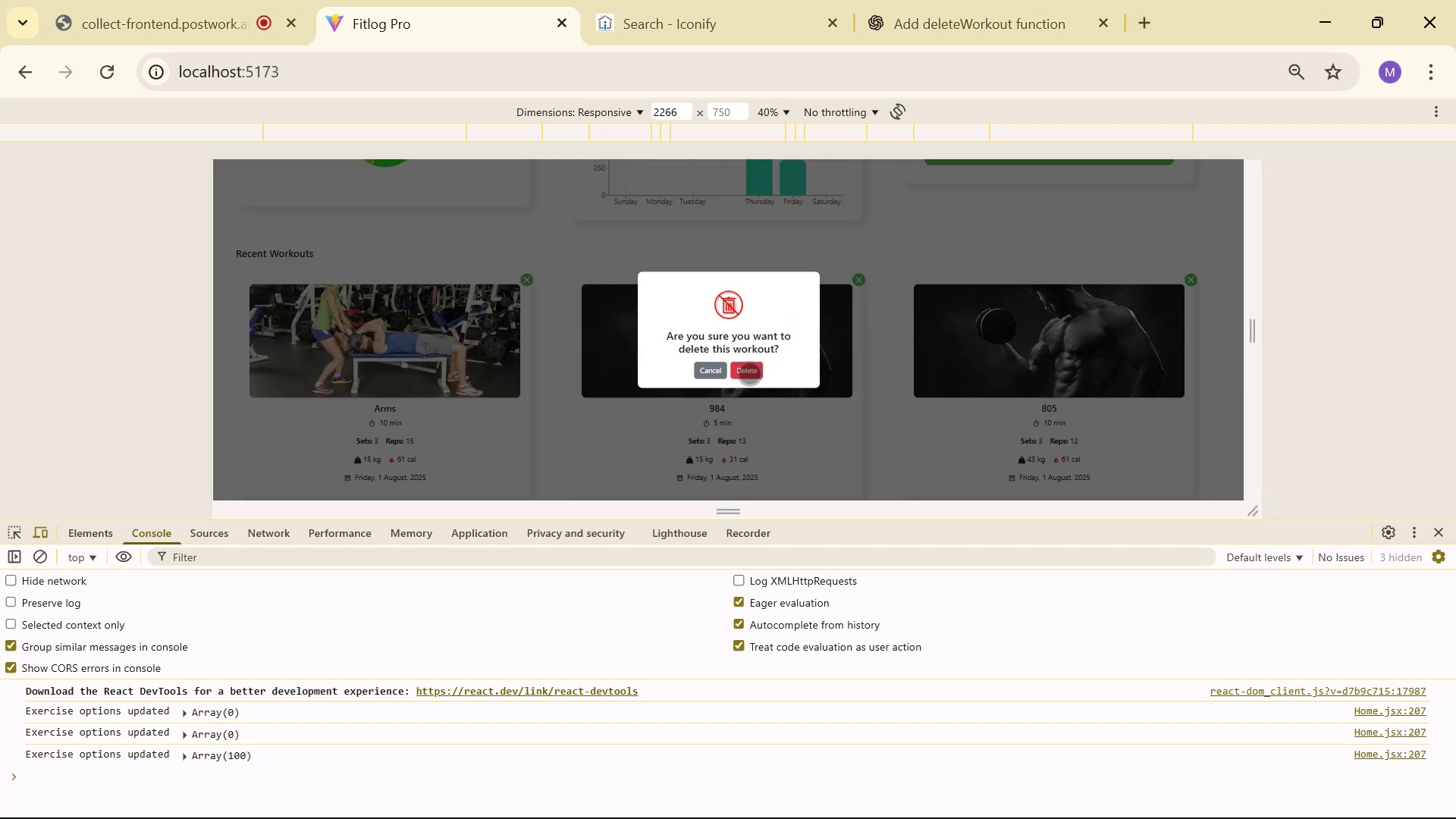 
left_click([750, 372])
 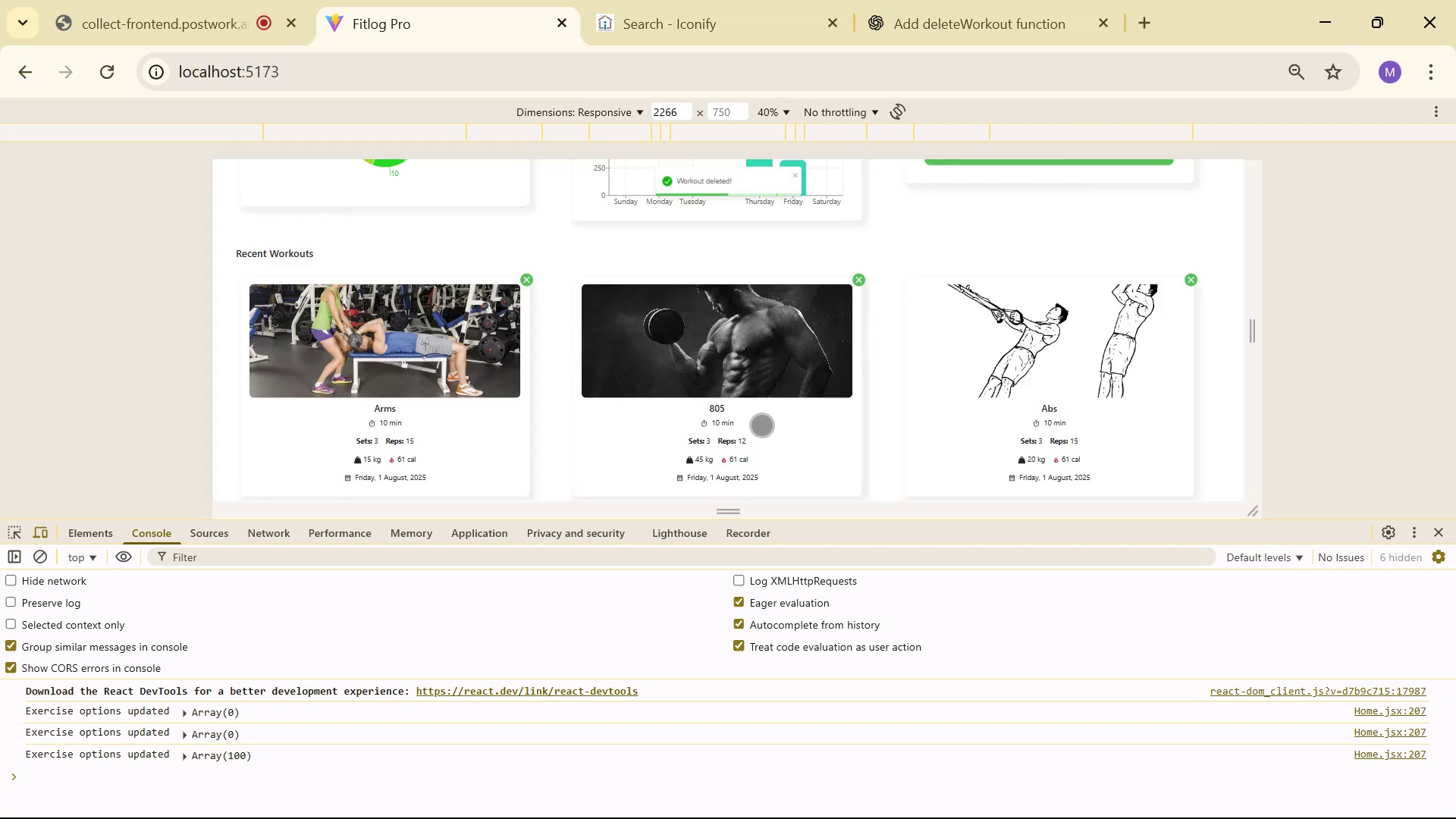 
wait(5.74)
 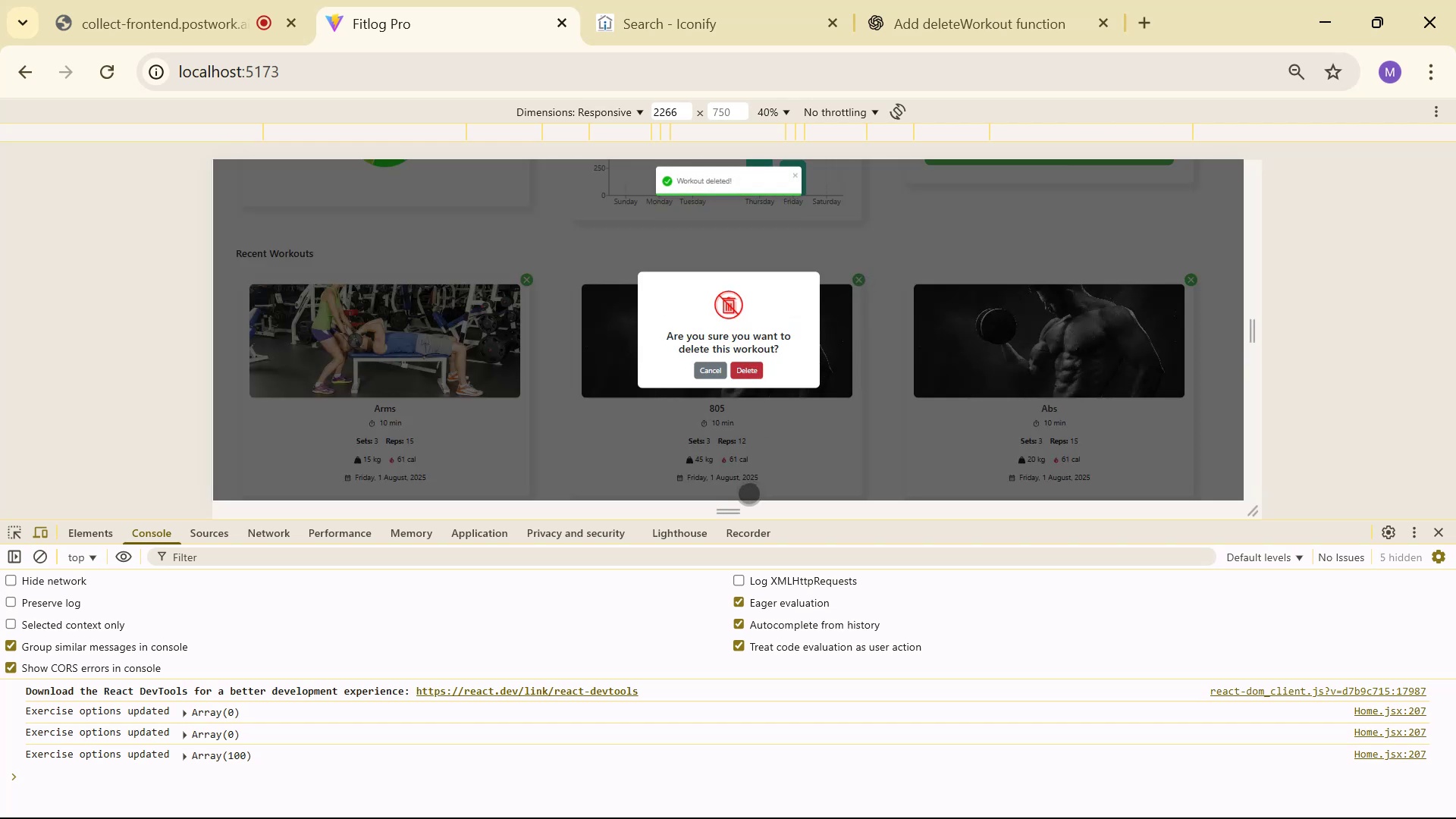 
left_click([1435, 526])
 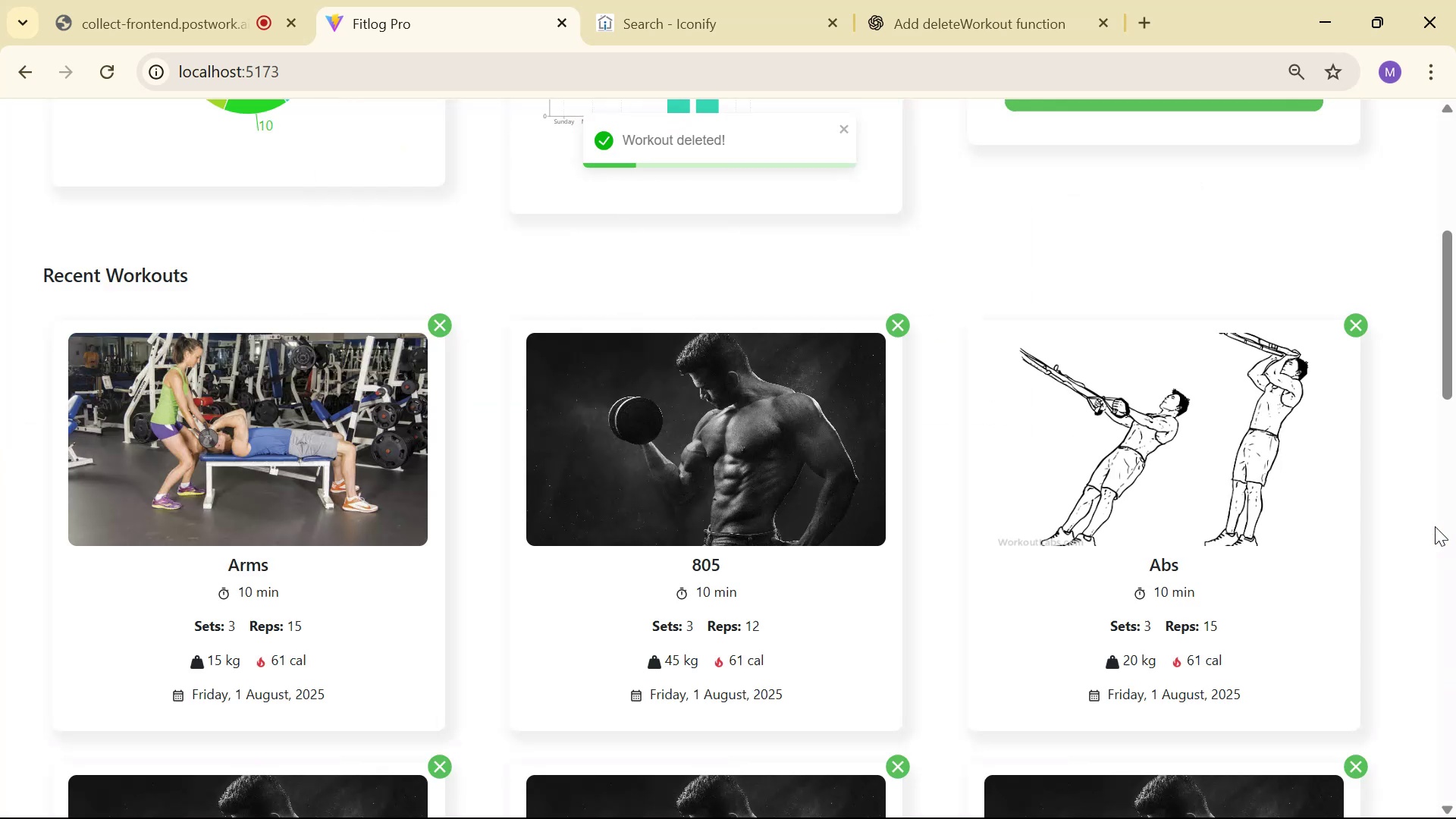 
key(Control+Shift+R)
 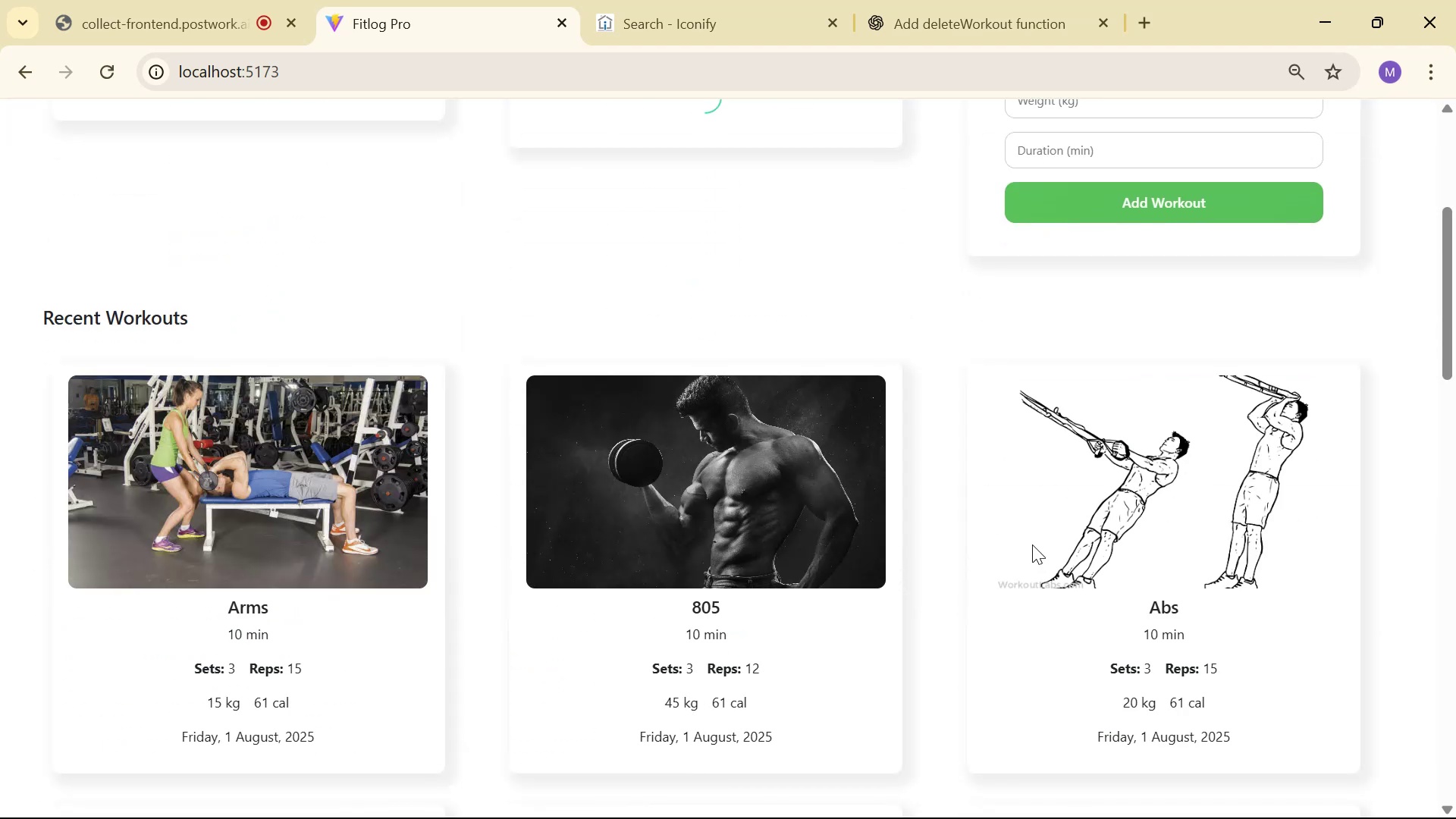 
scroll: coordinate [946, 394], scroll_direction: down, amount: 3.0
 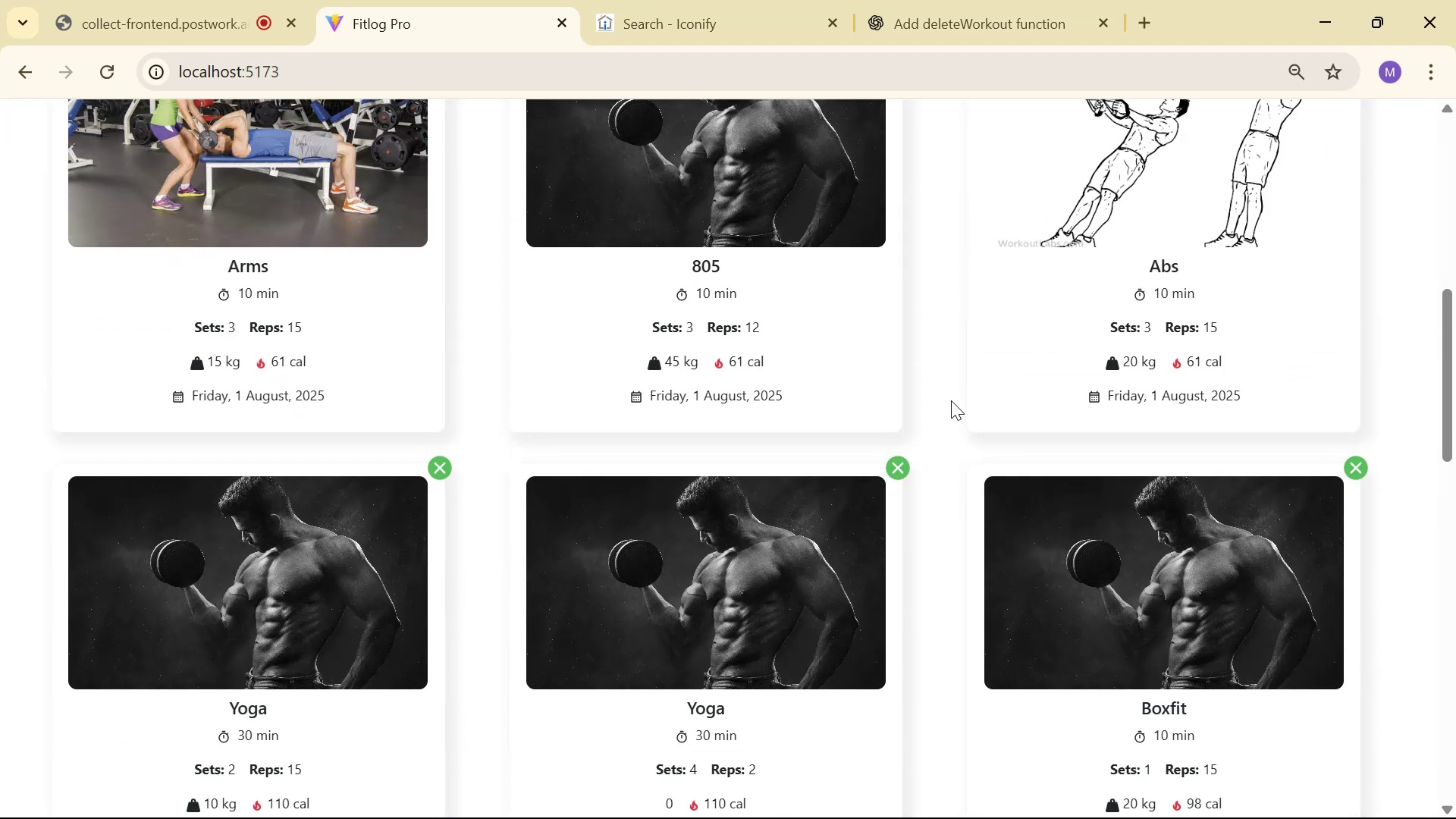 
scroll: coordinate [957, 400], scroll_direction: up, amount: 5.0
 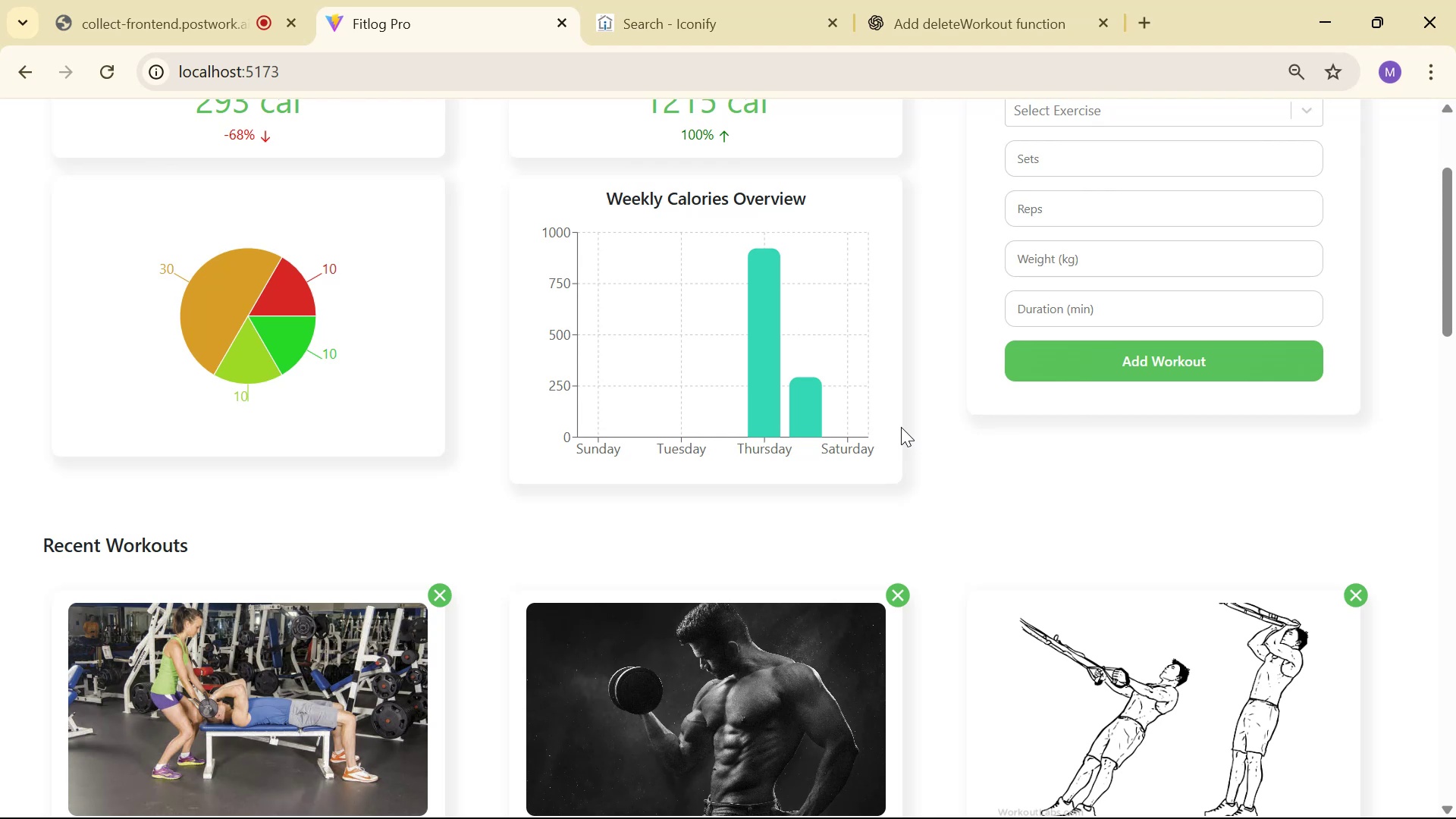 
wait(14.83)
 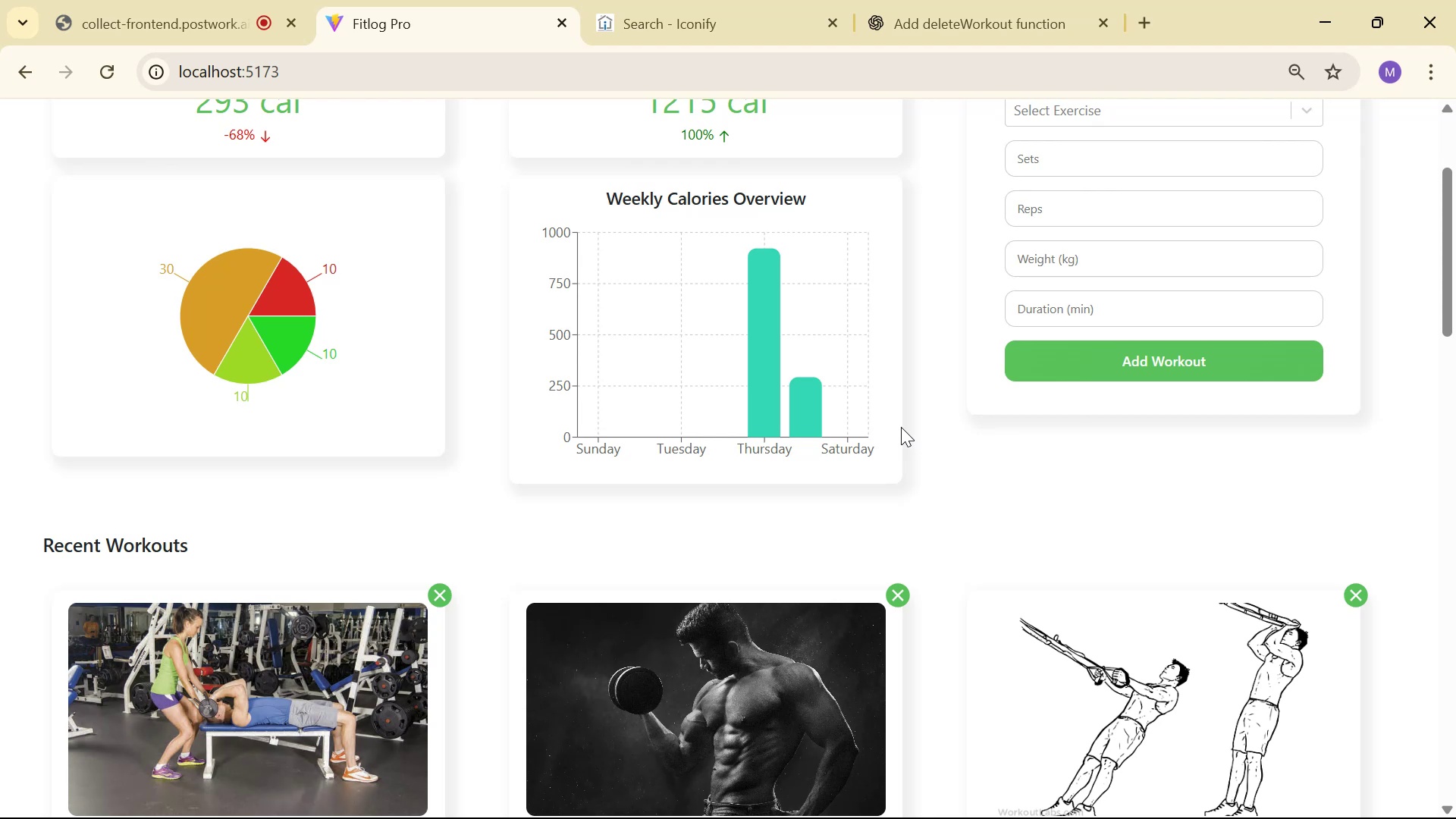 
scroll: coordinate [880, 404], scroll_direction: up, amount: 4.0
 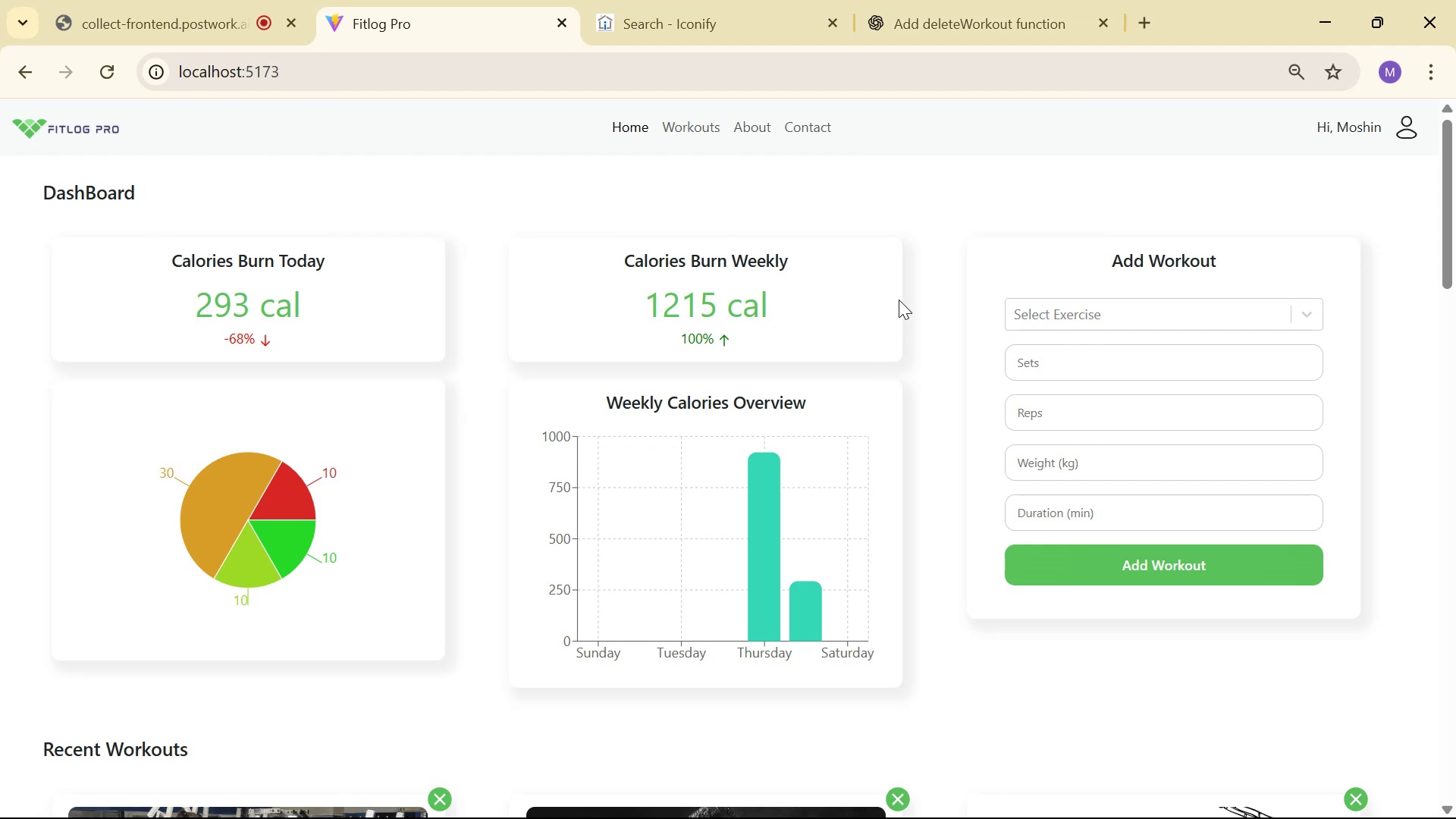 
scroll: coordinate [924, 320], scroll_direction: down, amount: 3.0
 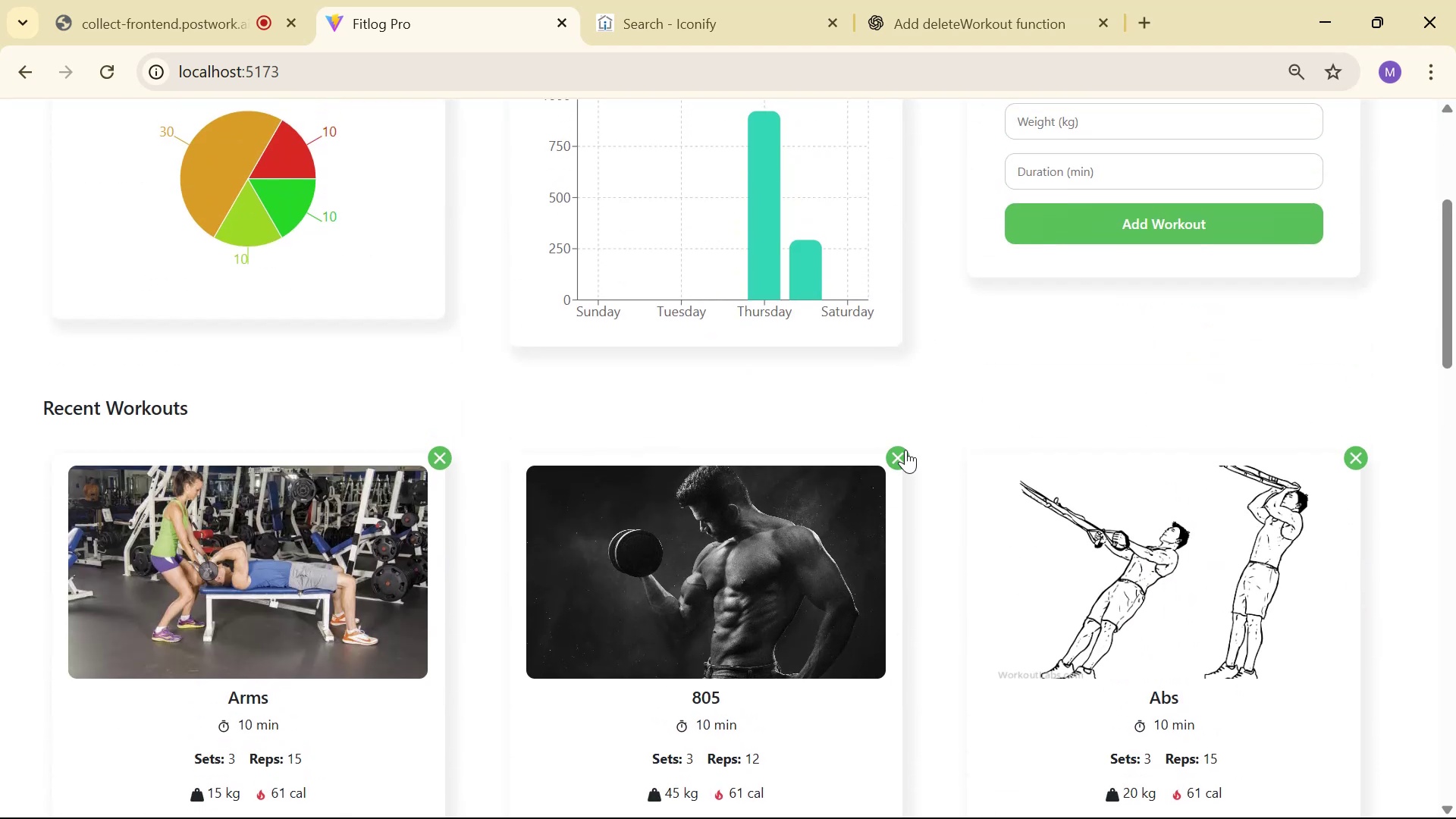 
left_click([905, 451])
 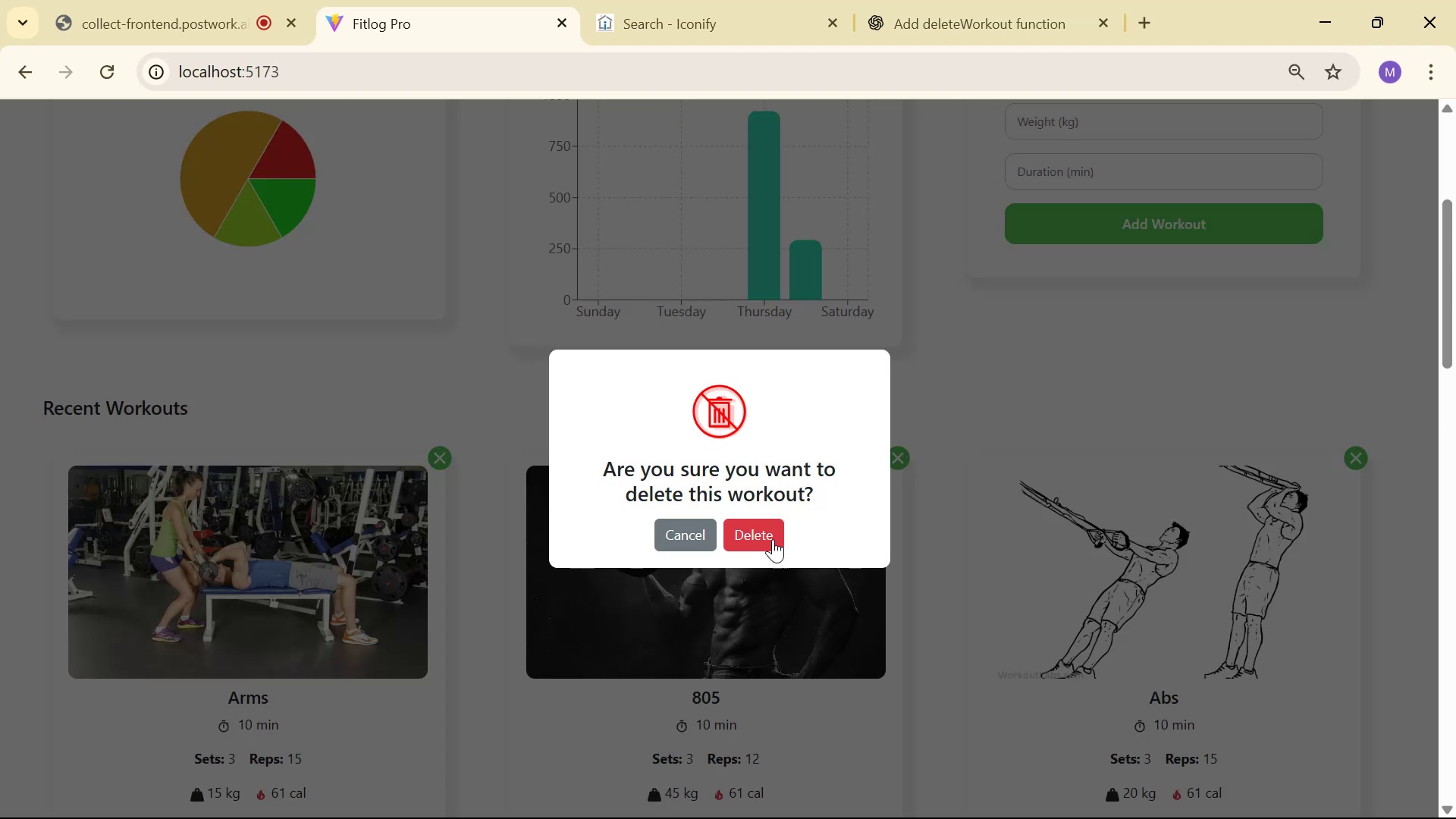 
left_click([736, 534])
 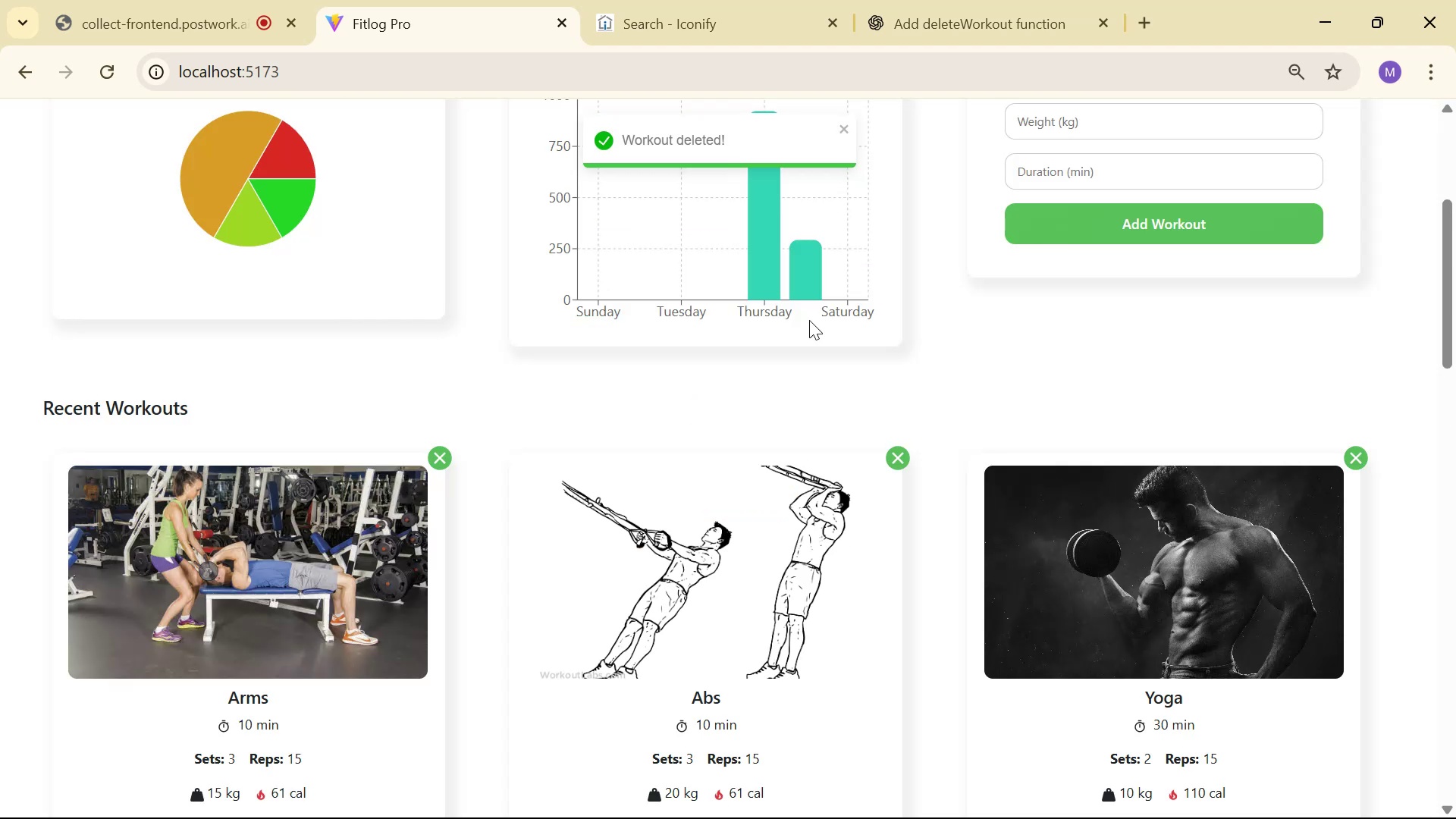 
scroll: coordinate [875, 349], scroll_direction: up, amount: 5.0
 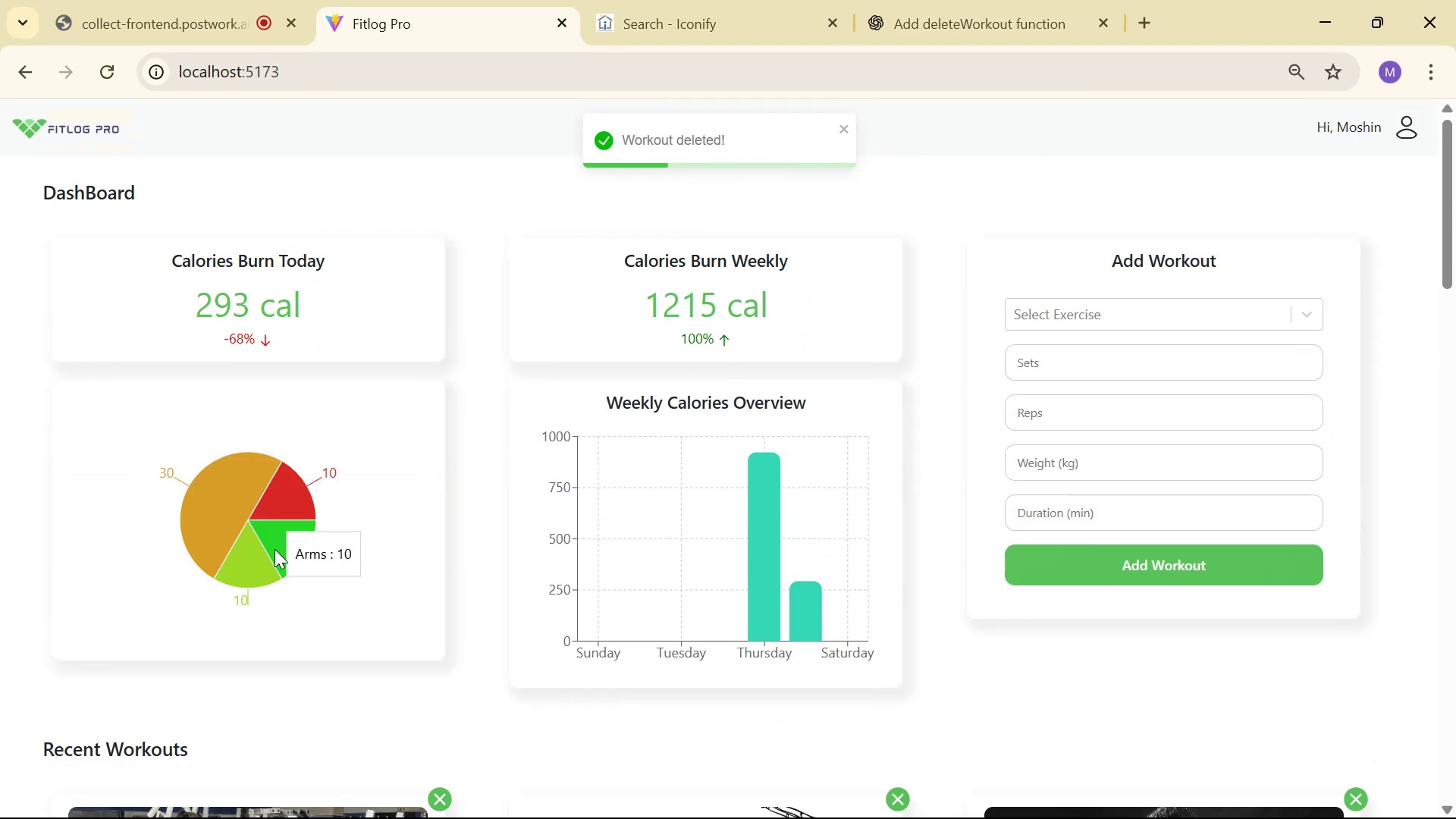 
left_click([102, 70])
 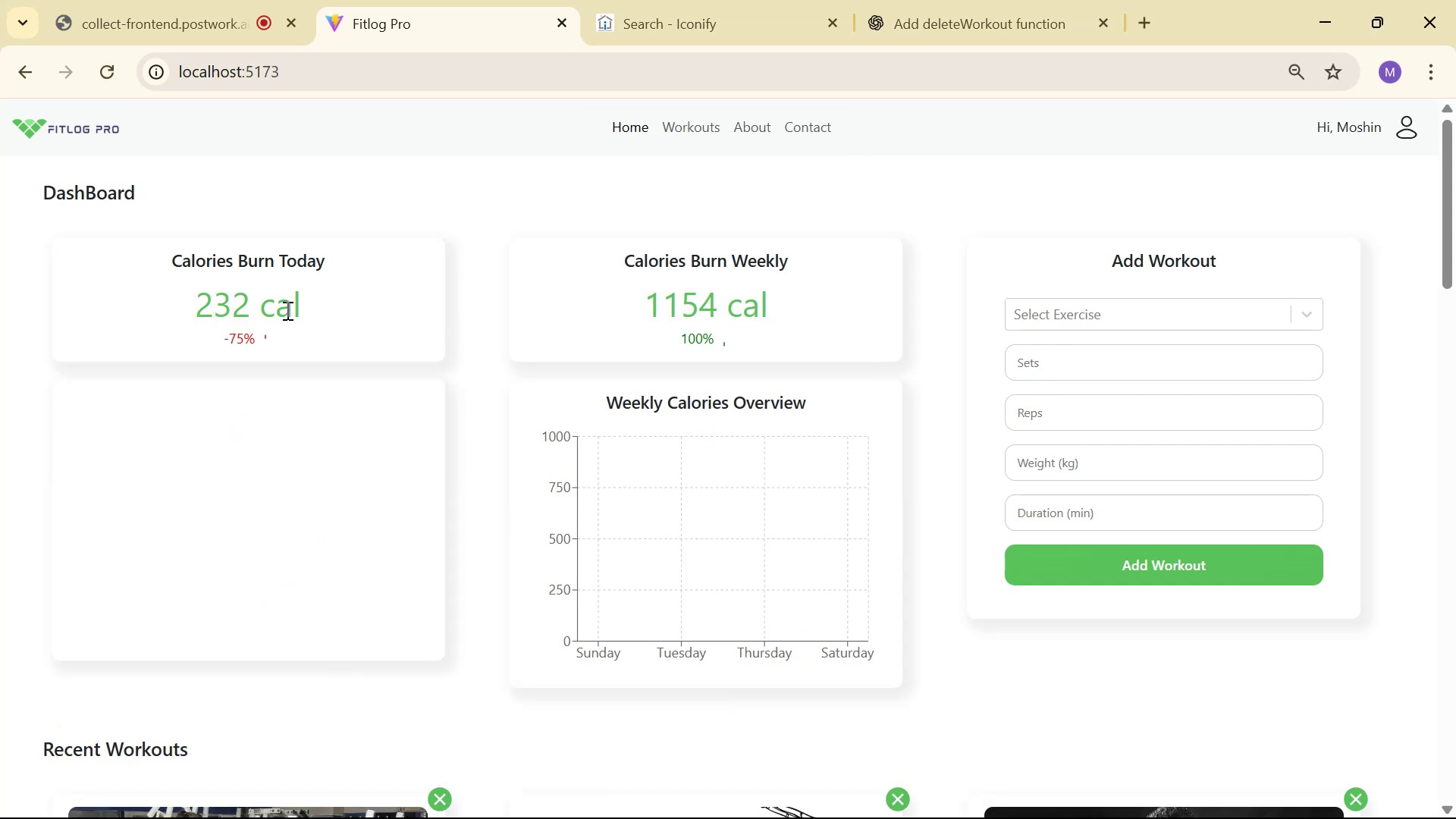 
left_click_drag(start_coordinate=[158, 297], to_coordinate=[334, 309])
 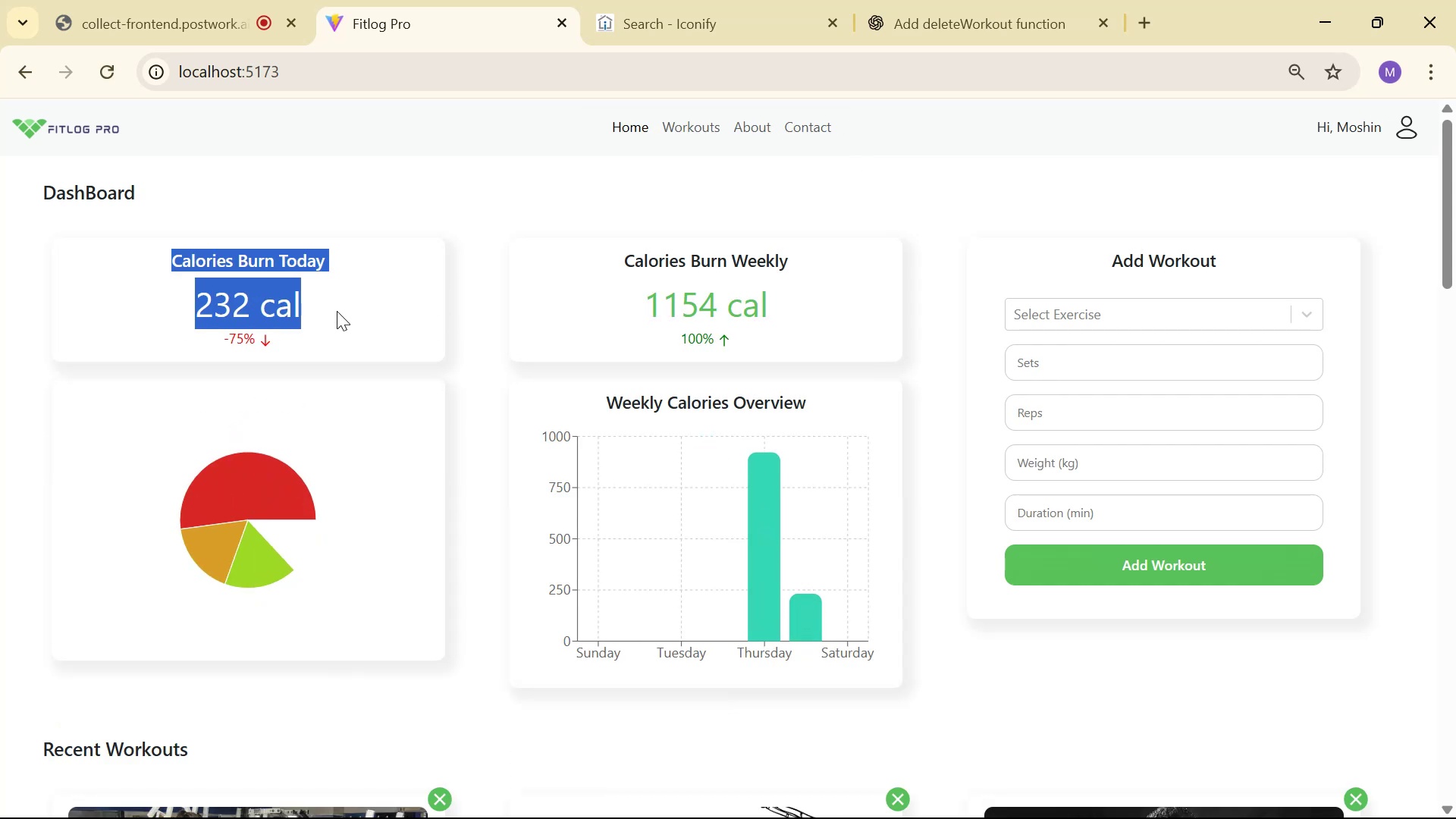 
left_click([346, 309])
 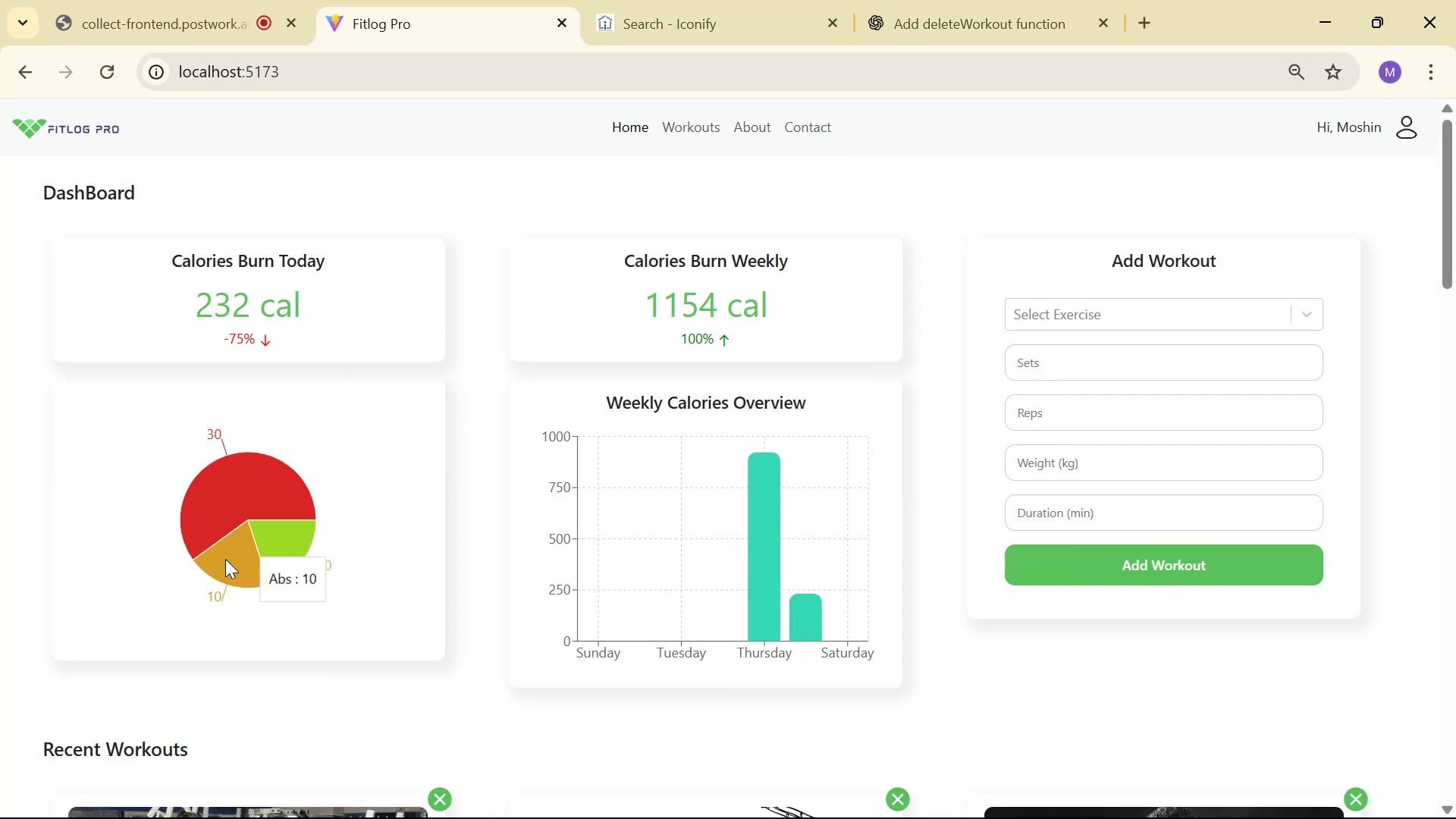 
scroll: coordinate [690, 278], scroll_direction: down, amount: 7.0
 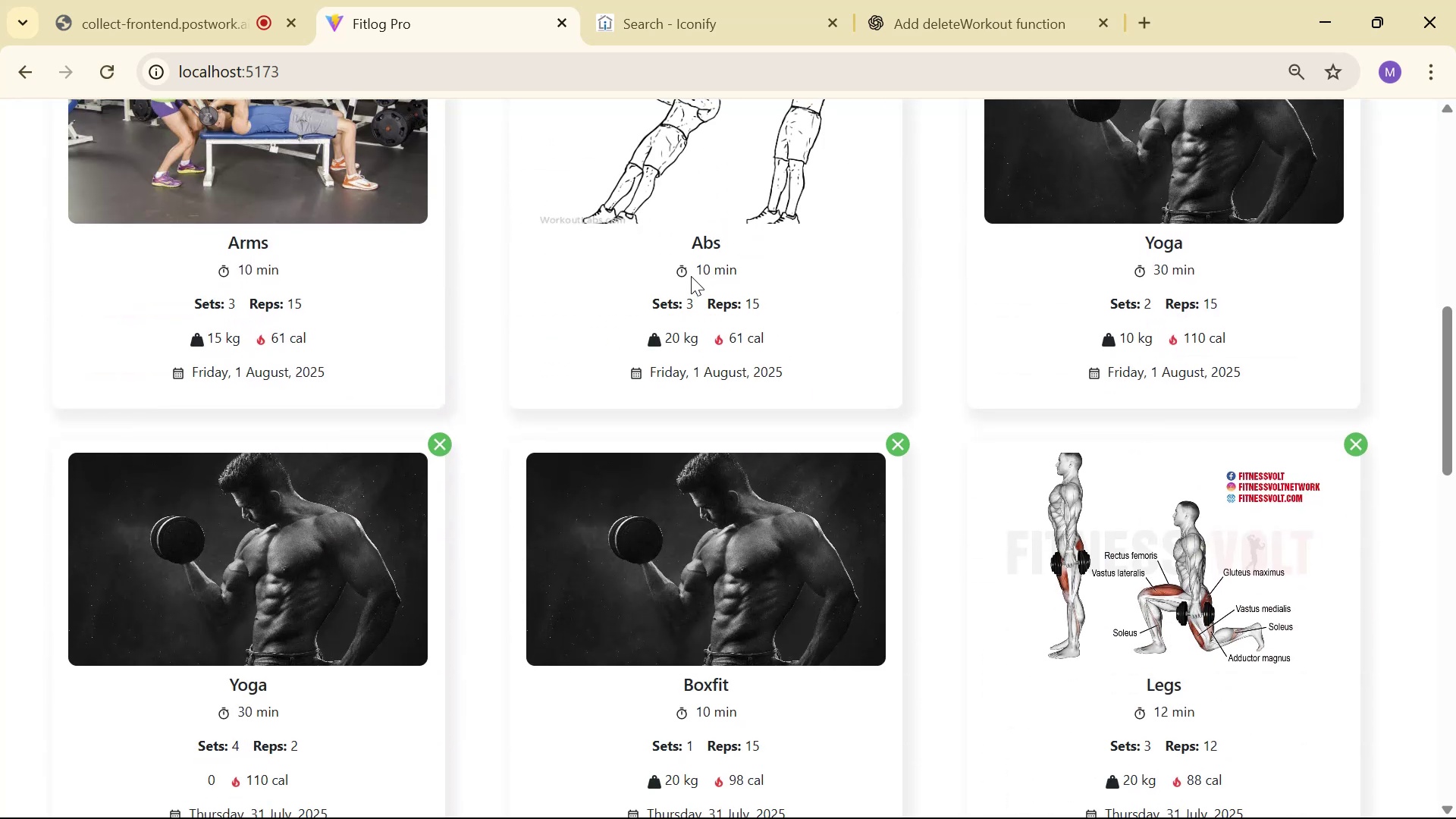 
scroll: coordinate [667, 293], scroll_direction: up, amount: 5.0
 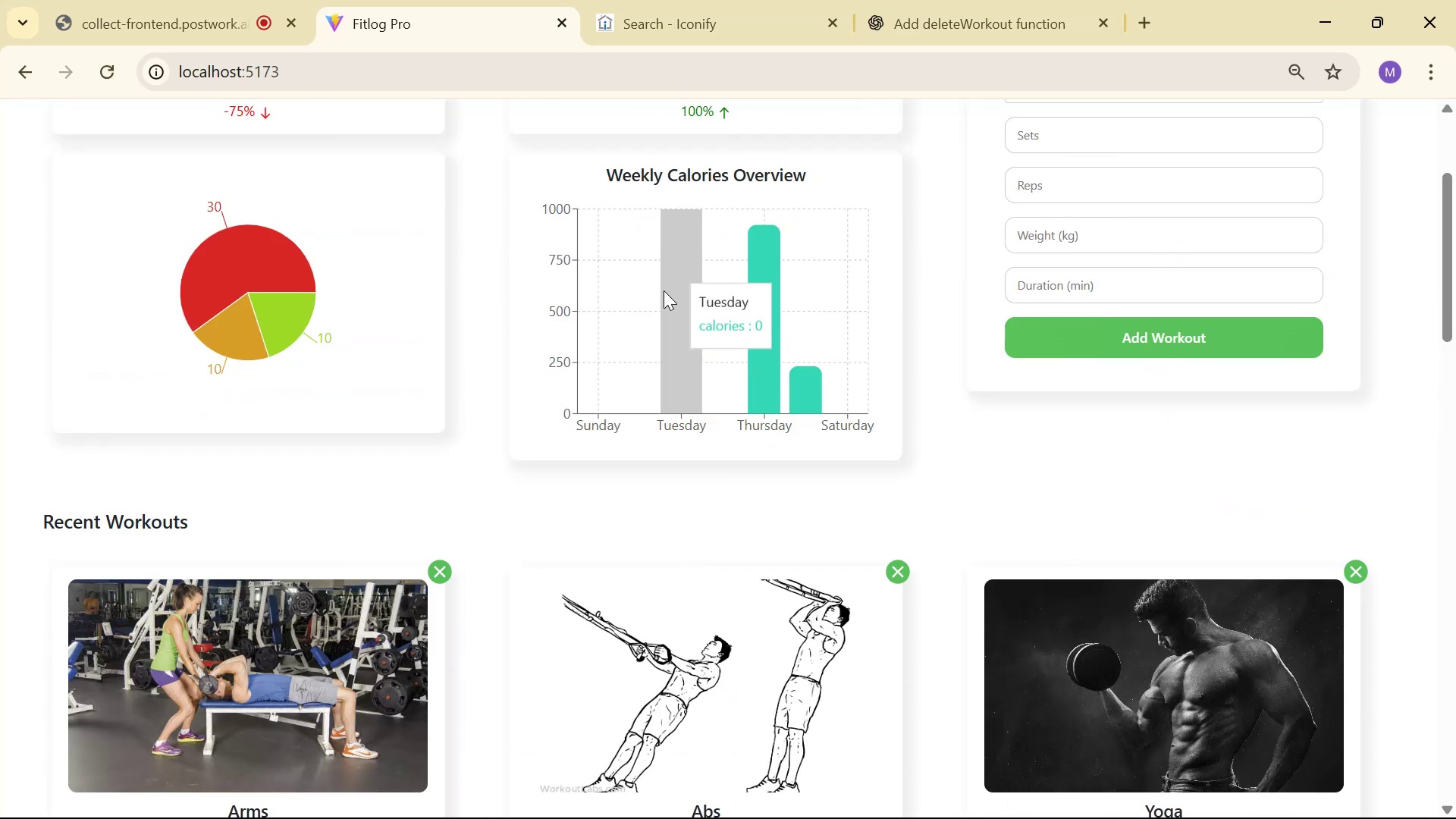 
scroll: coordinate [407, 362], scroll_direction: down, amount: 6.0
 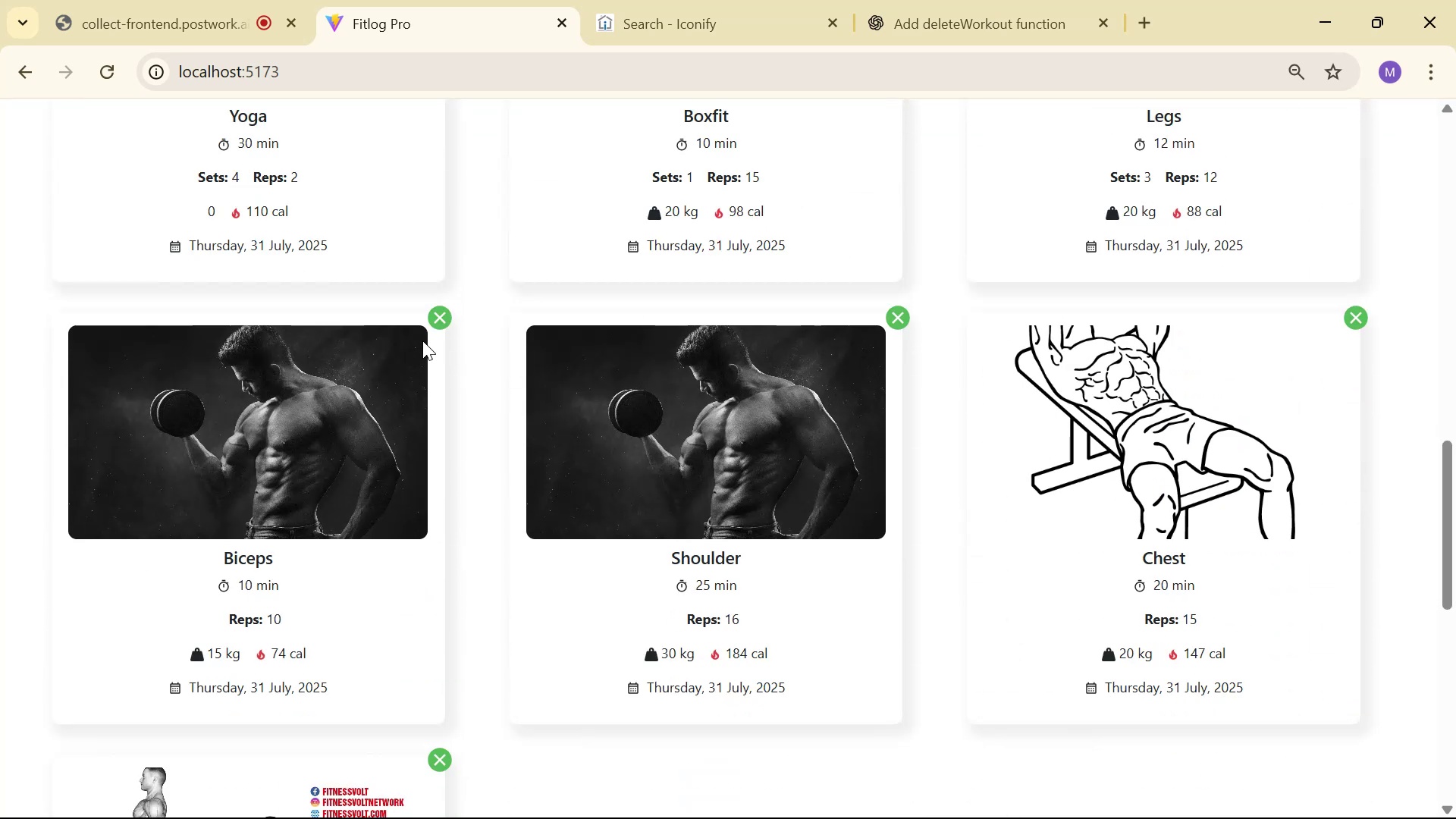 
scroll: coordinate [433, 306], scroll_direction: up, amount: 17.0
 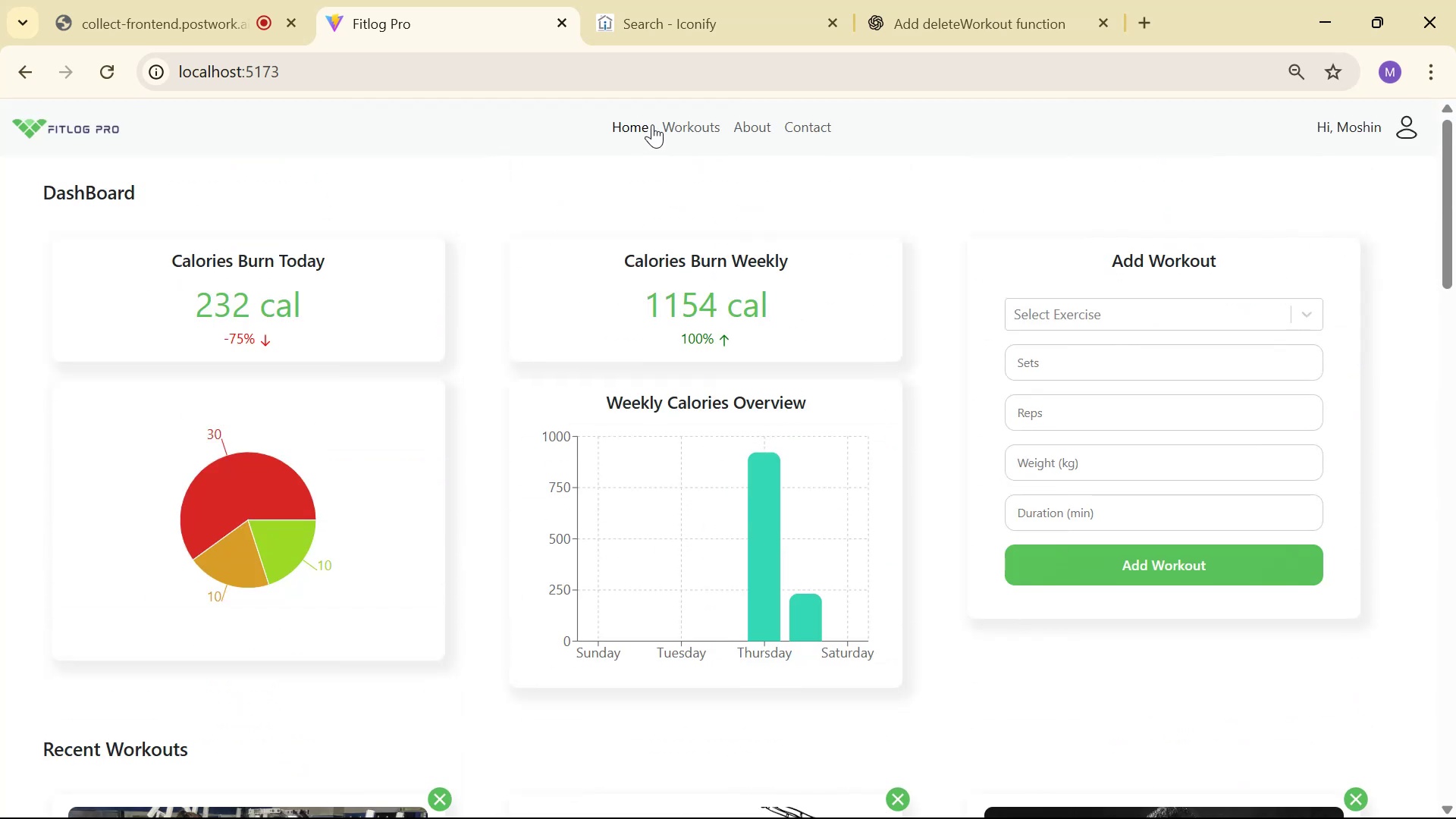 
left_click([701, 126])
 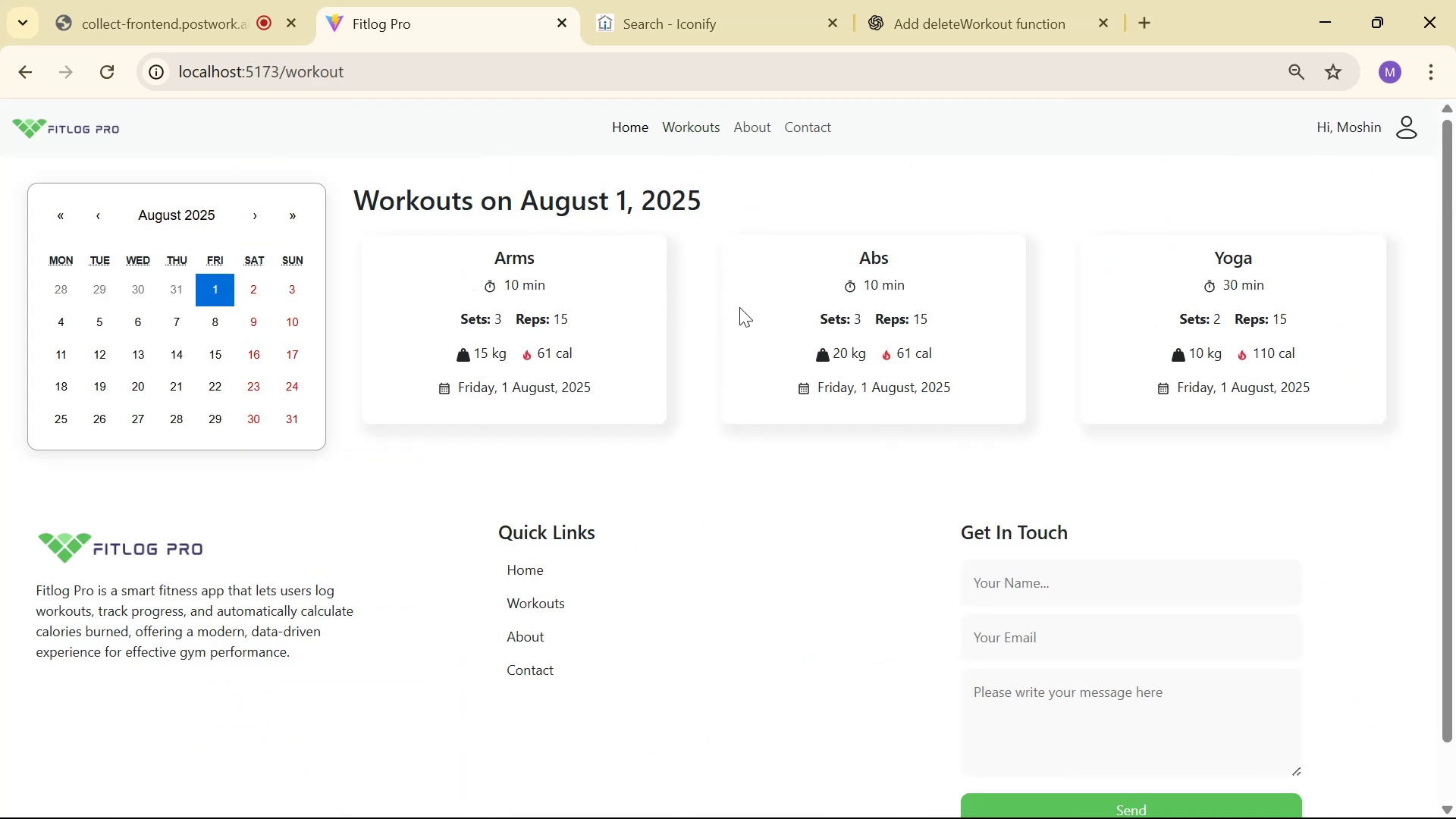 
left_click([621, 143])
 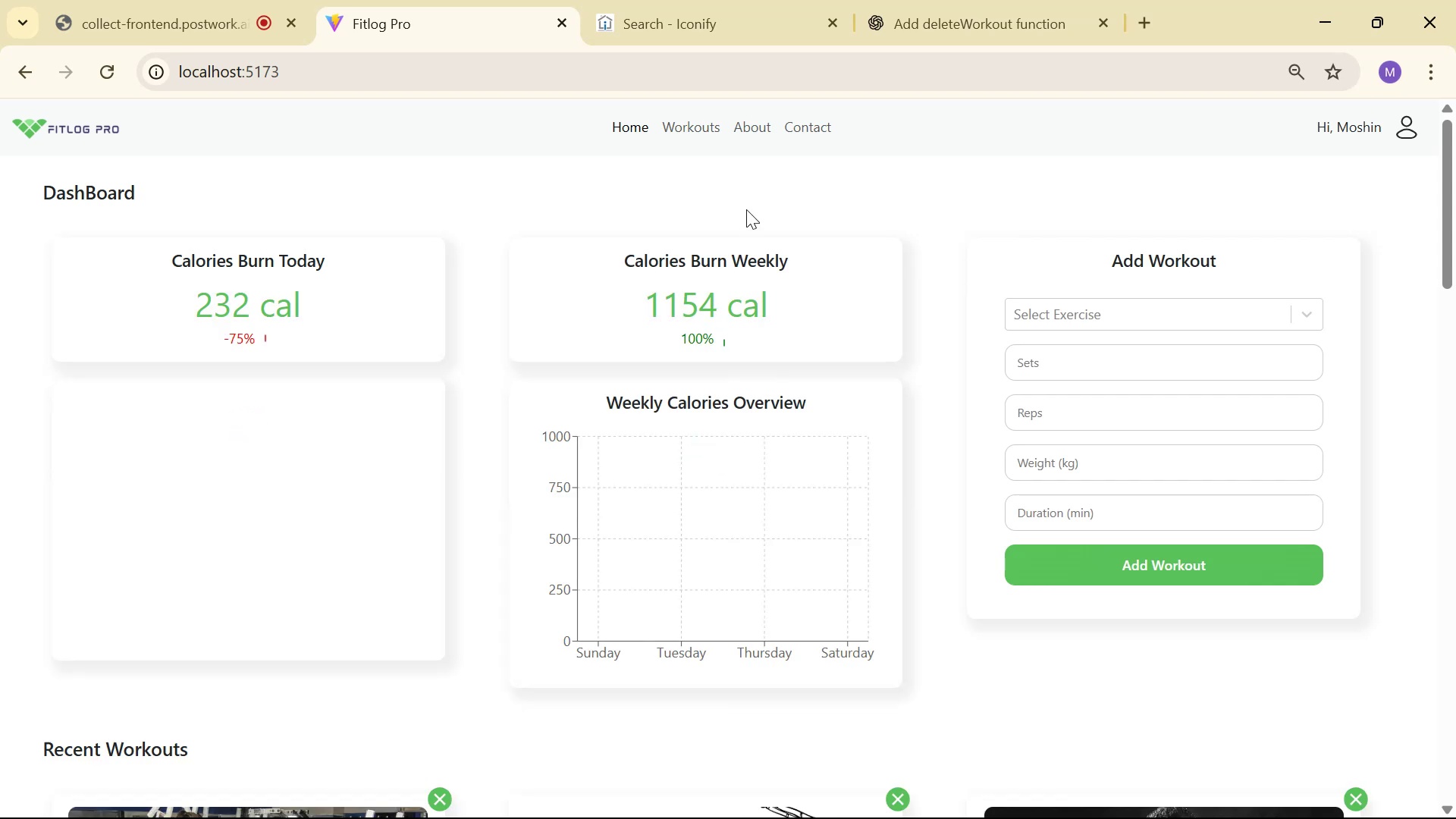 
scroll: coordinate [777, 212], scroll_direction: down, amount: 5.0
 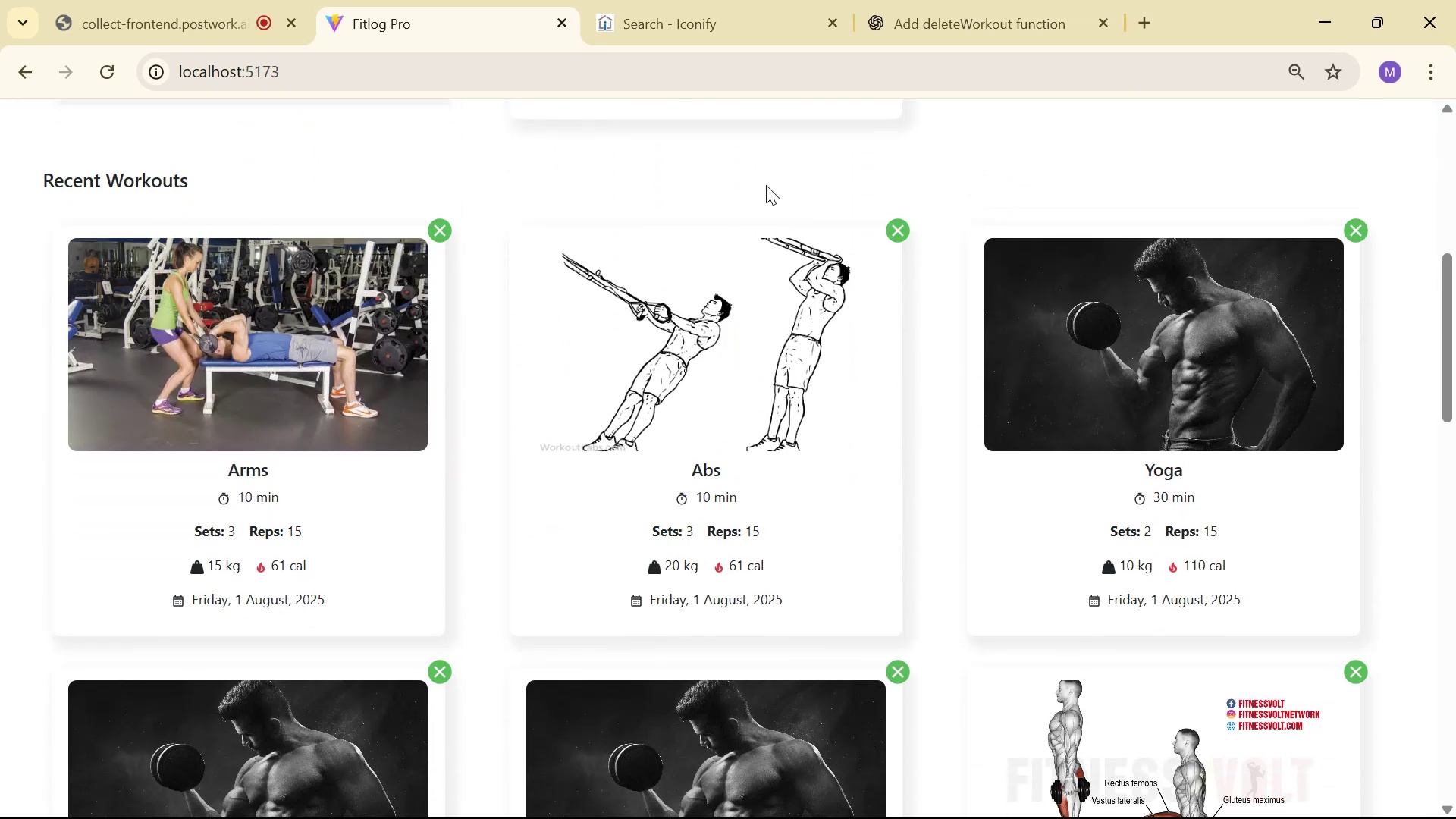 
key(Alt+AltLeft)
 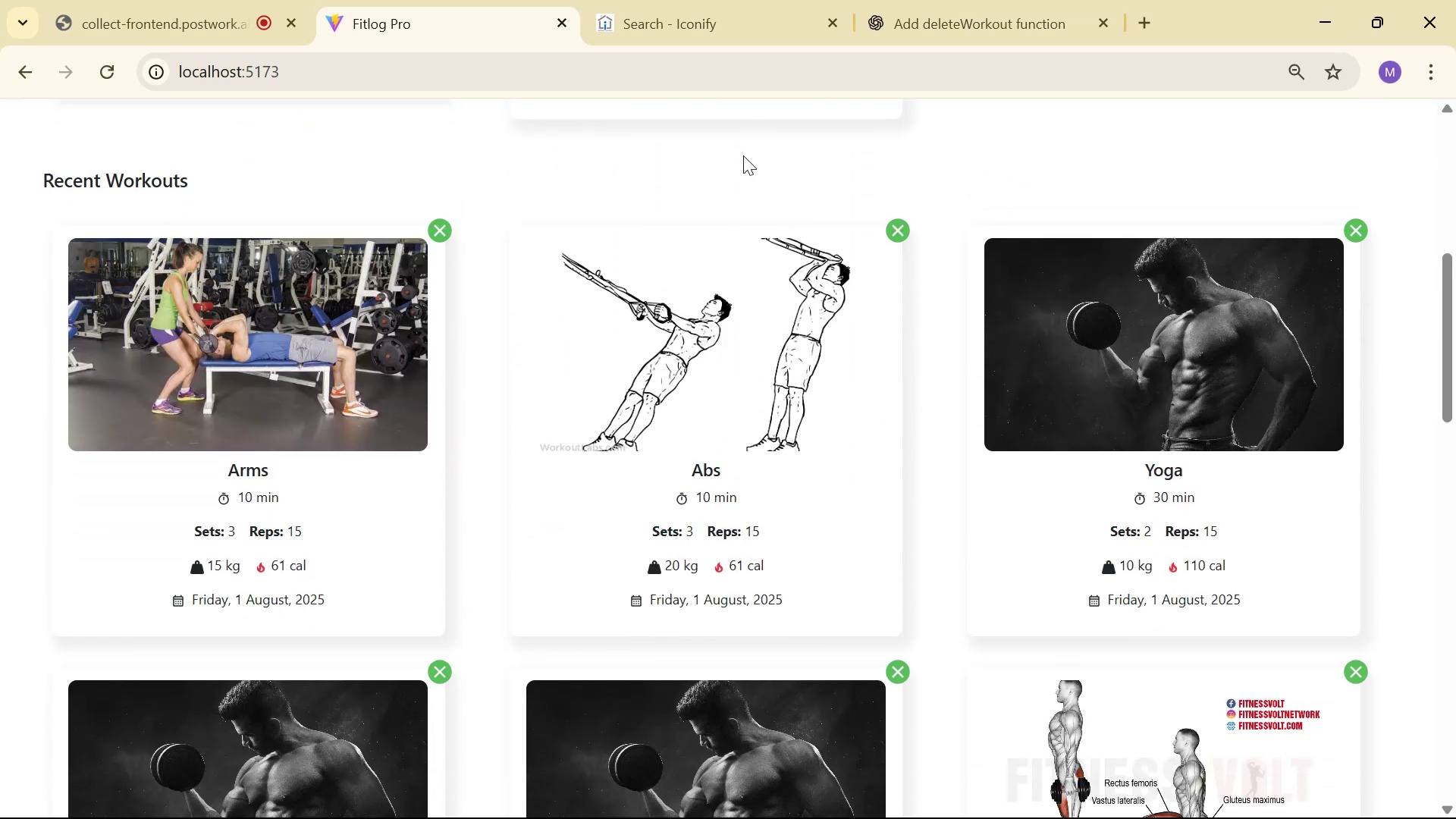 
key(Alt+Tab)
 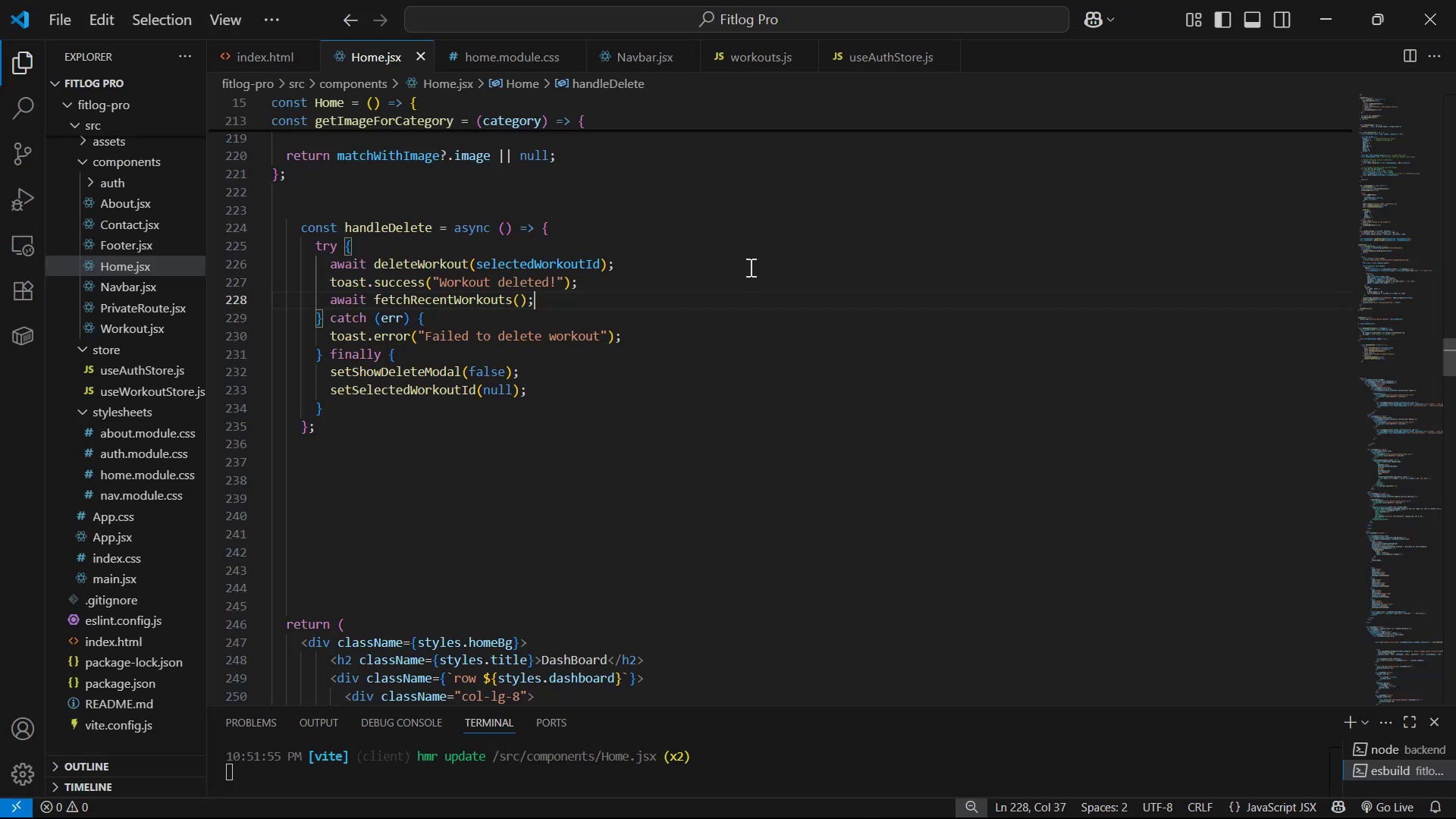 
scroll: coordinate [913, 256], scroll_direction: down, amount: 7.0
 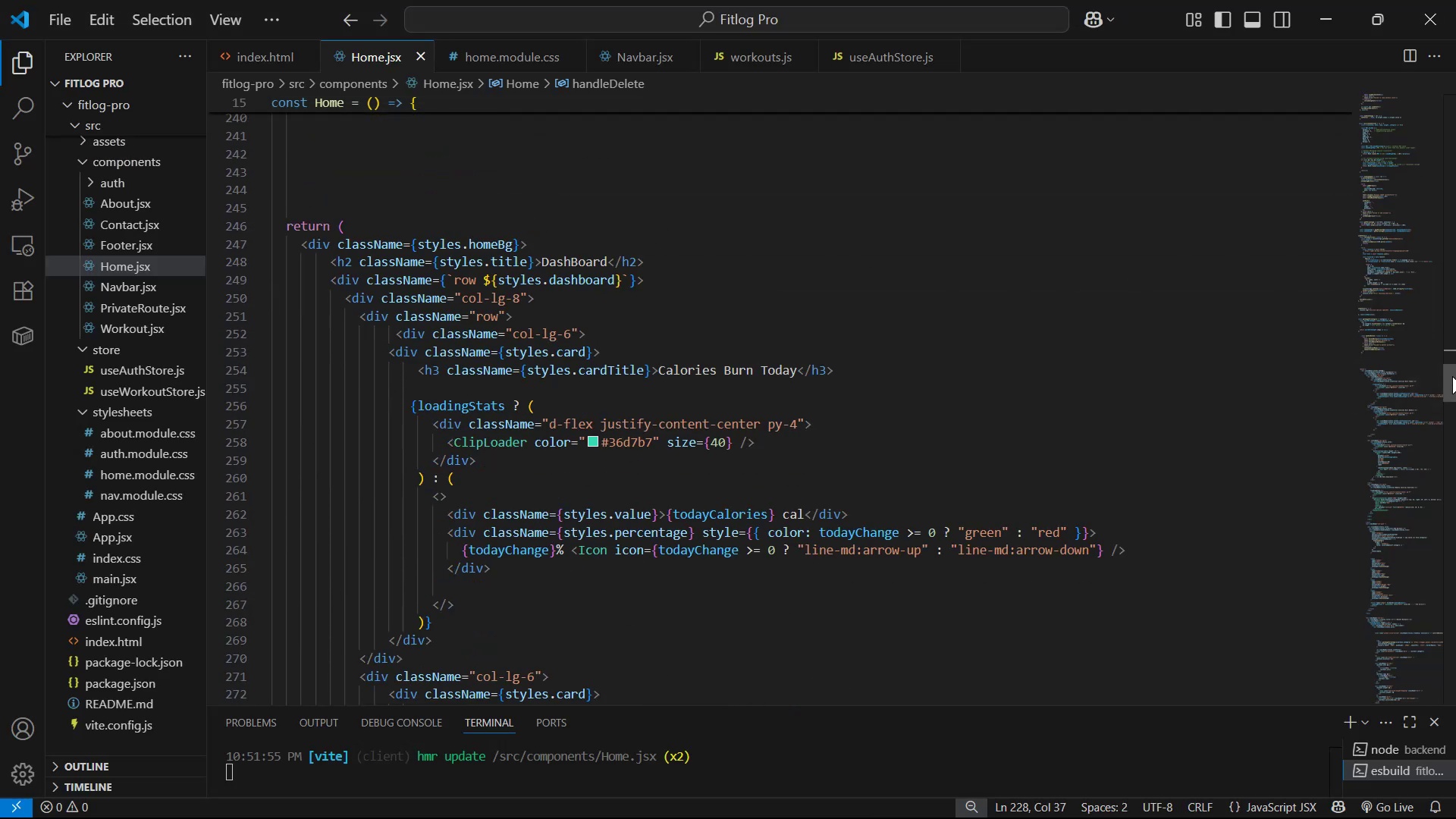 
key(Alt+AltLeft)
 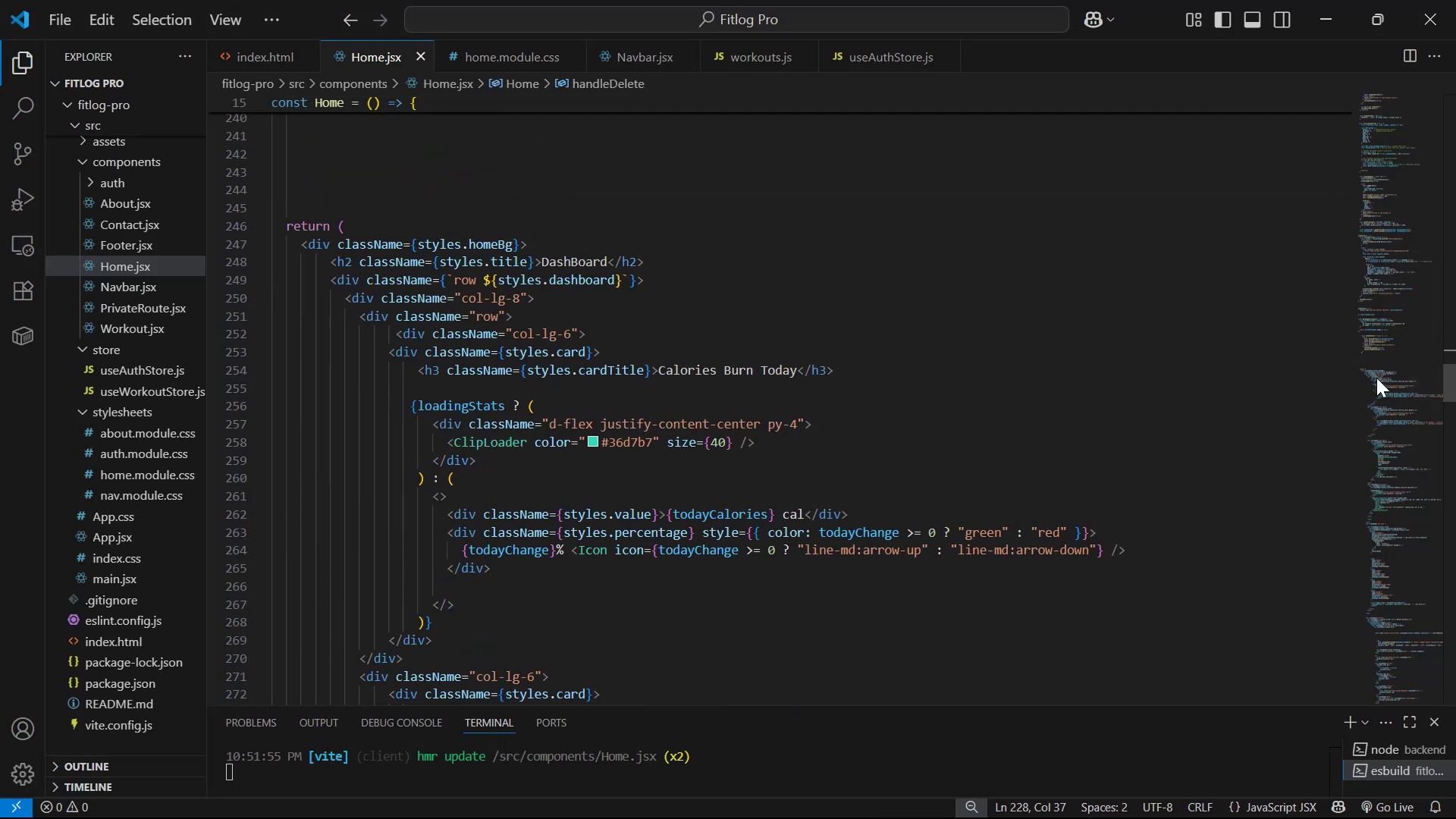 
key(Alt+Tab)
 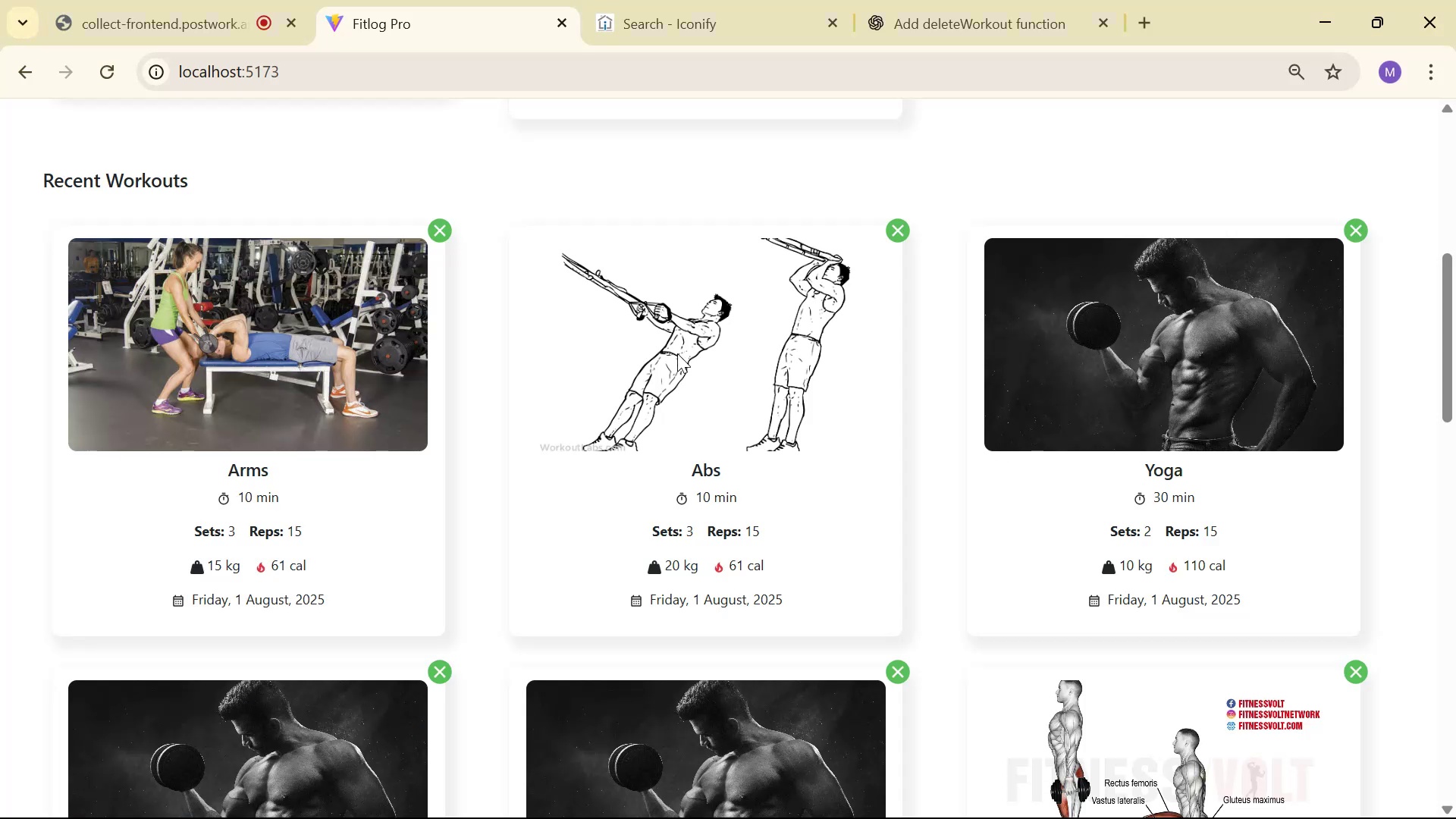 
scroll: coordinate [664, 336], scroll_direction: up, amount: 8.0
 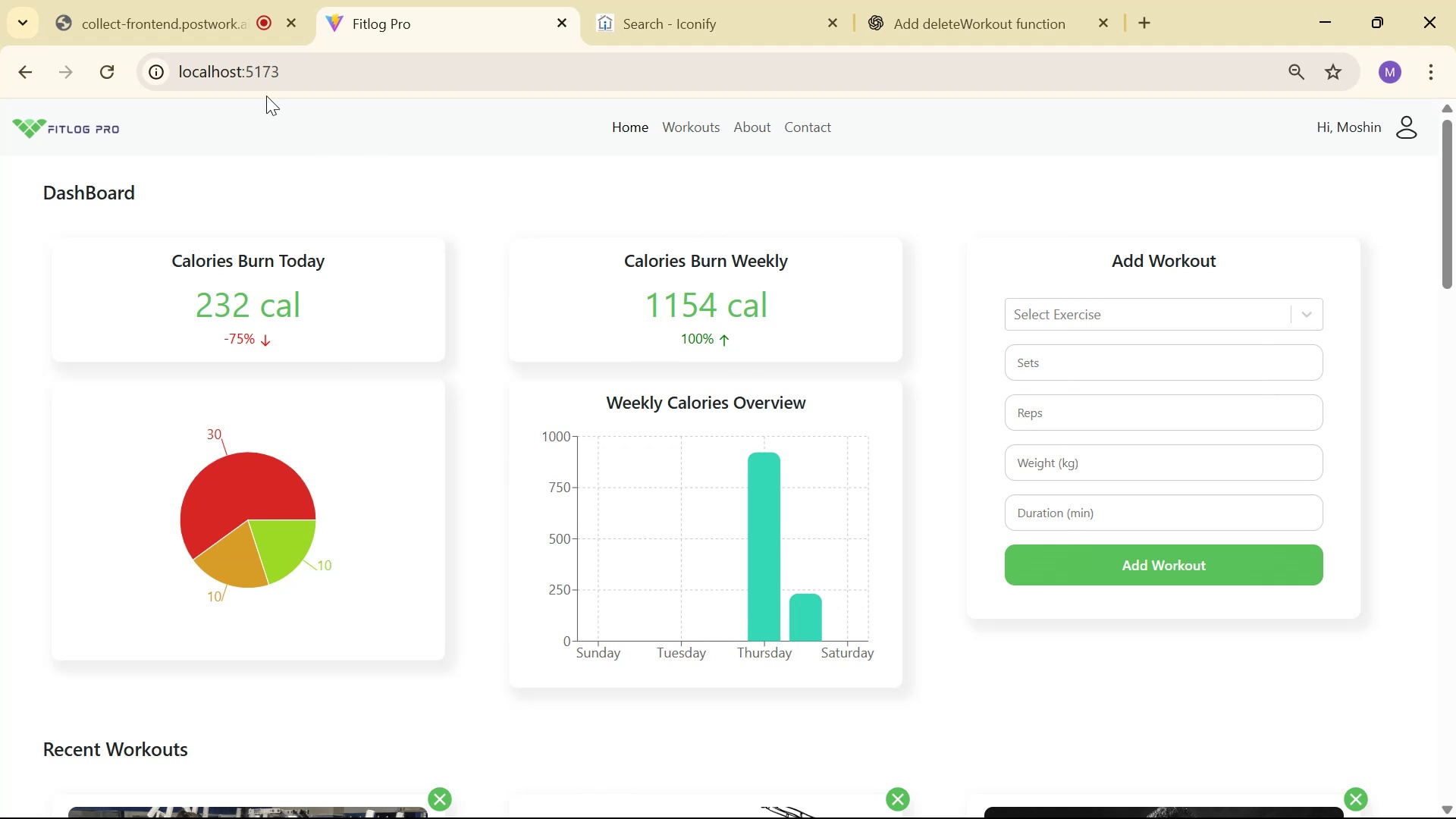 
left_click([190, 33])
 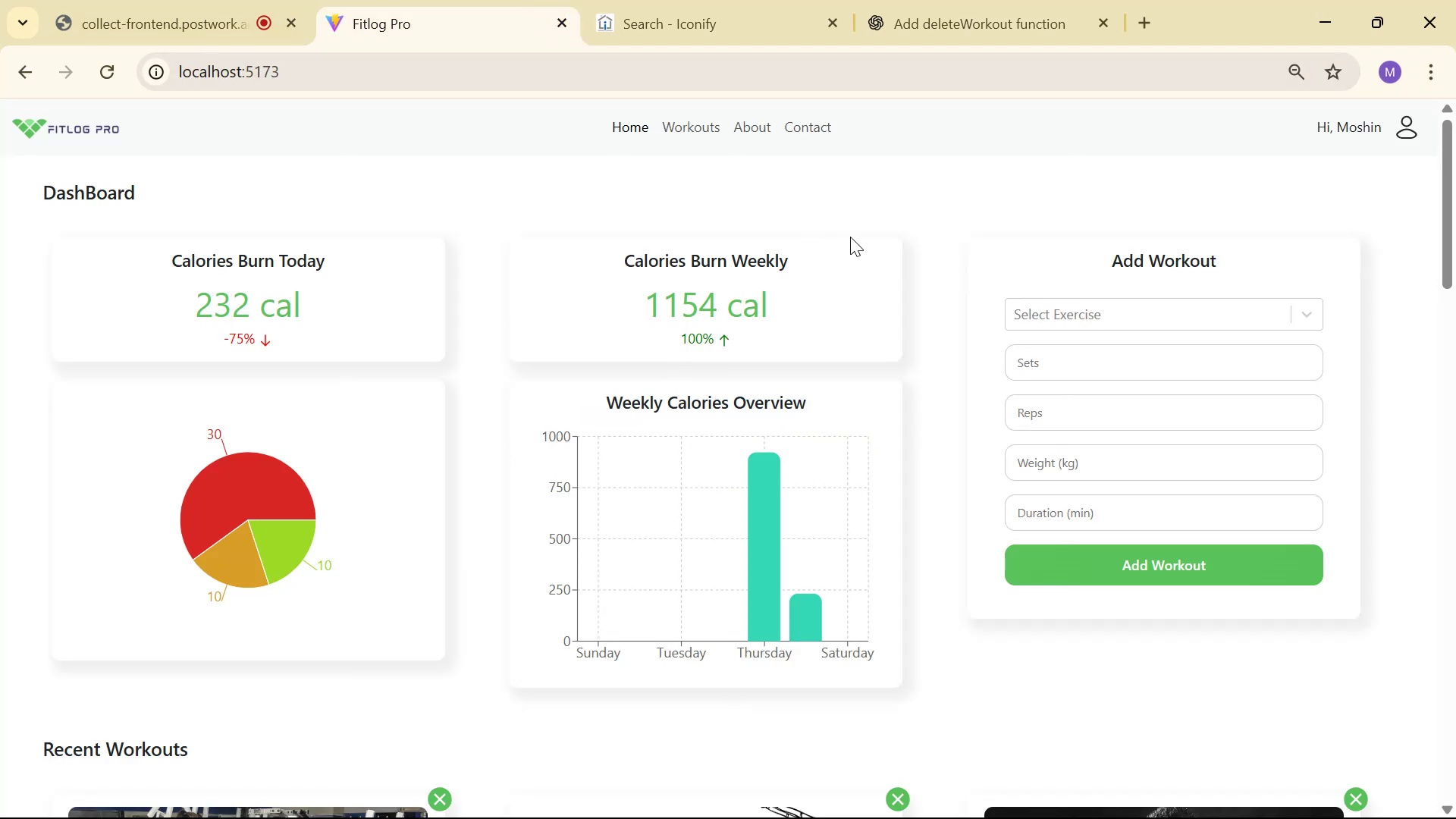 
scroll: coordinate [950, 464], scroll_direction: down, amount: 7.0
 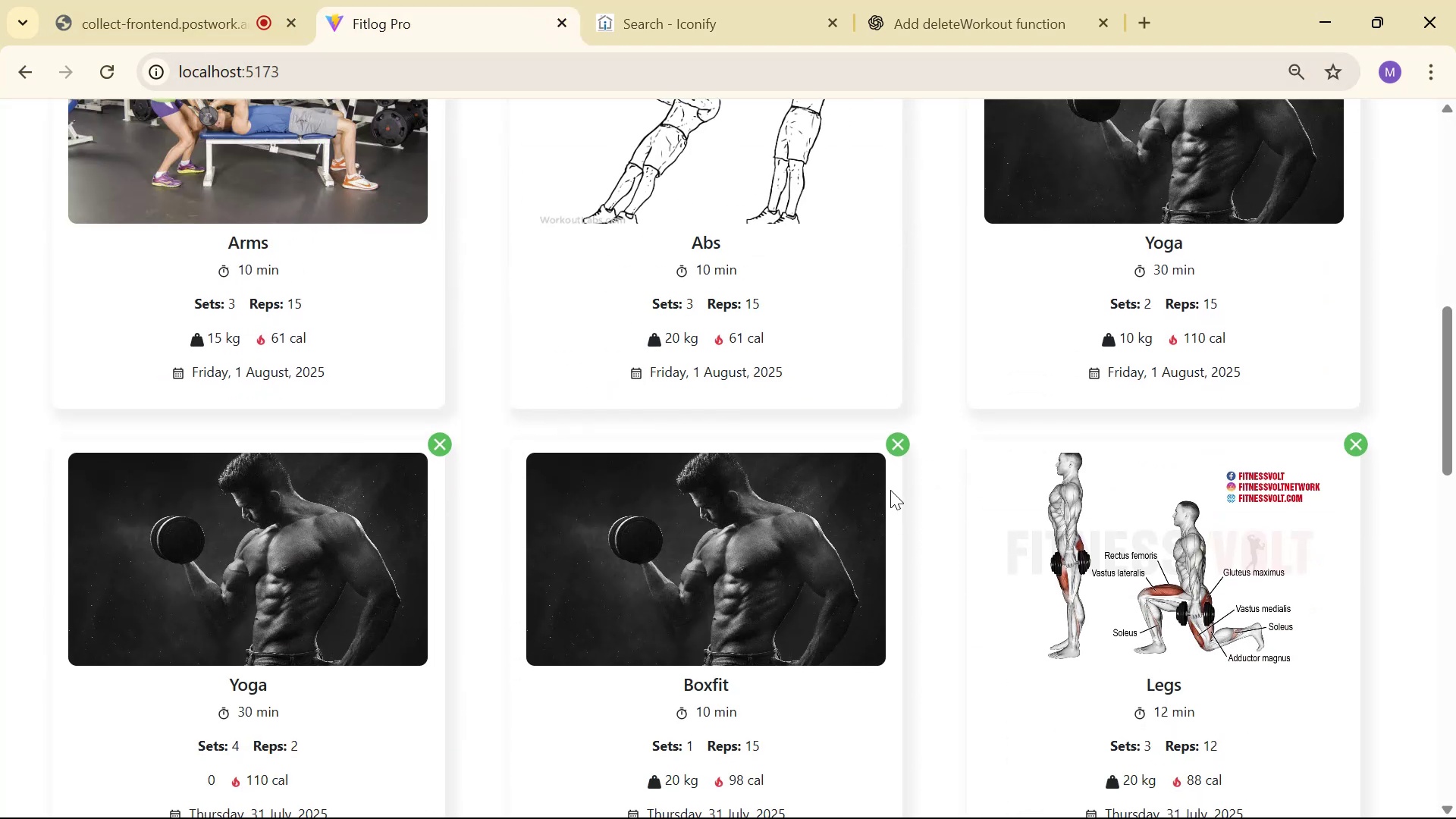 
wait(7.13)
 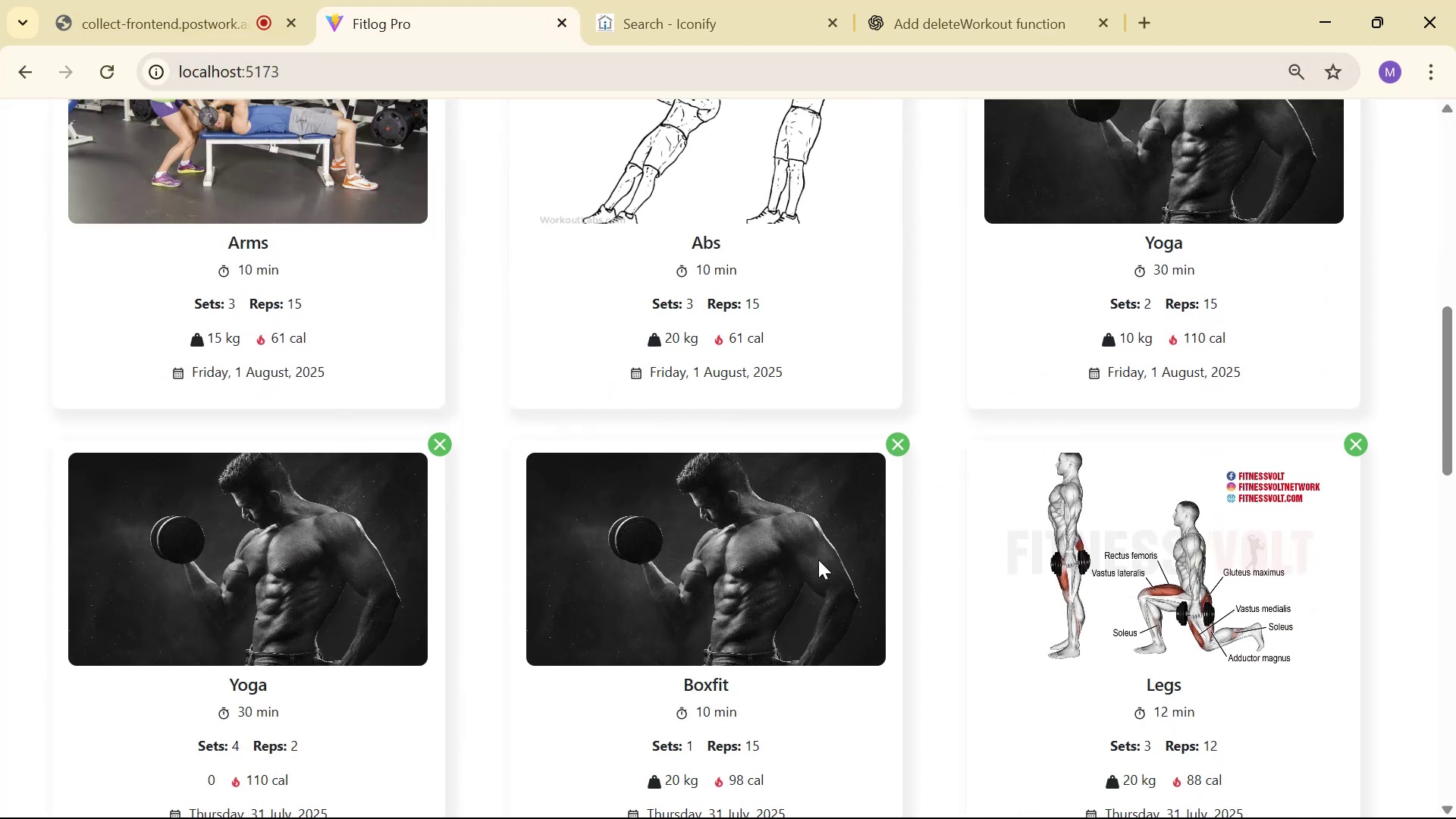 
scroll: coordinate [735, 450], scroll_direction: down, amount: 7.0
 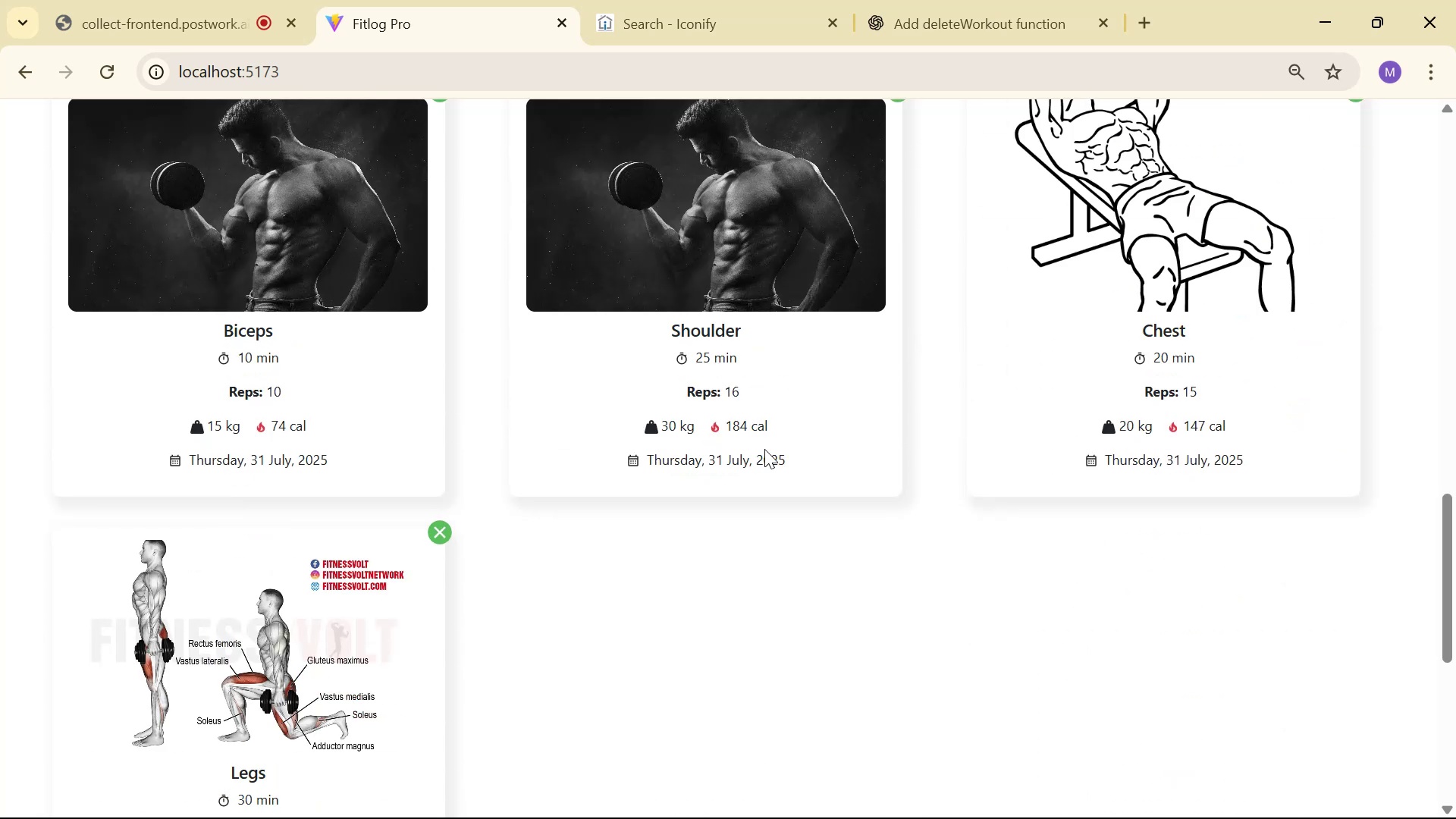 
scroll: coordinate [706, 458], scroll_direction: up, amount: 9.0
 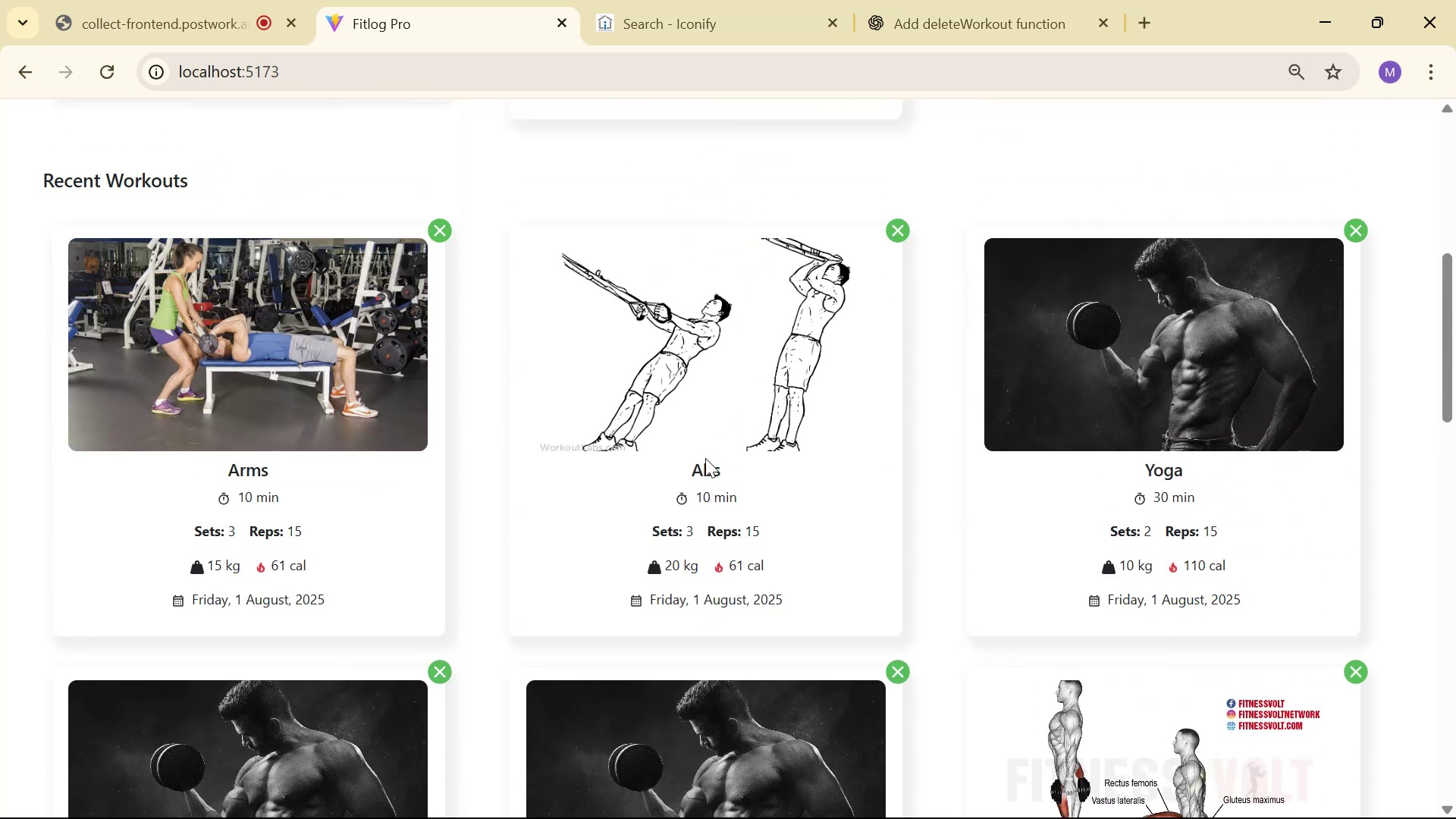 
key(Alt+Tab)
 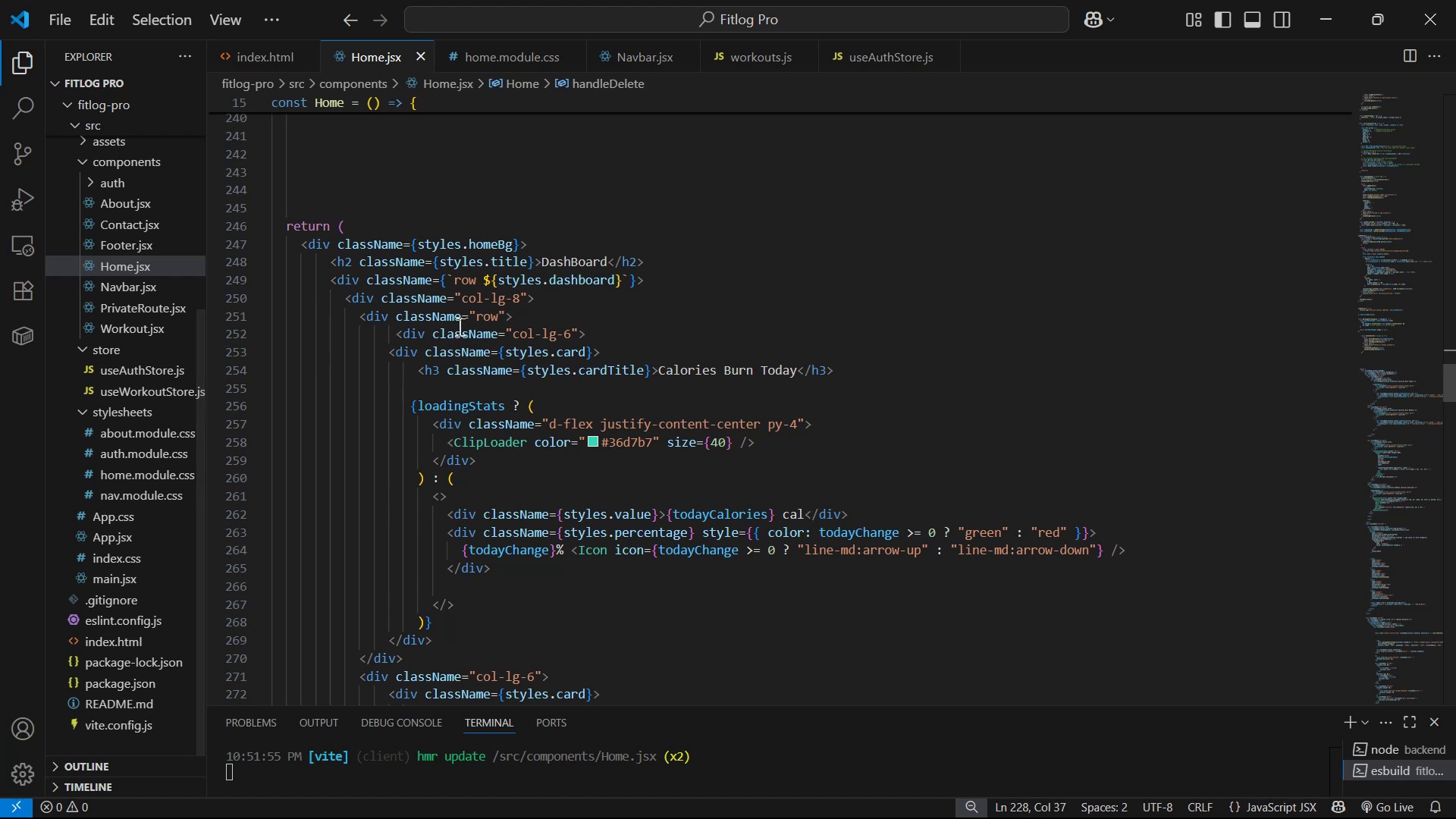 
wait(7.24)
 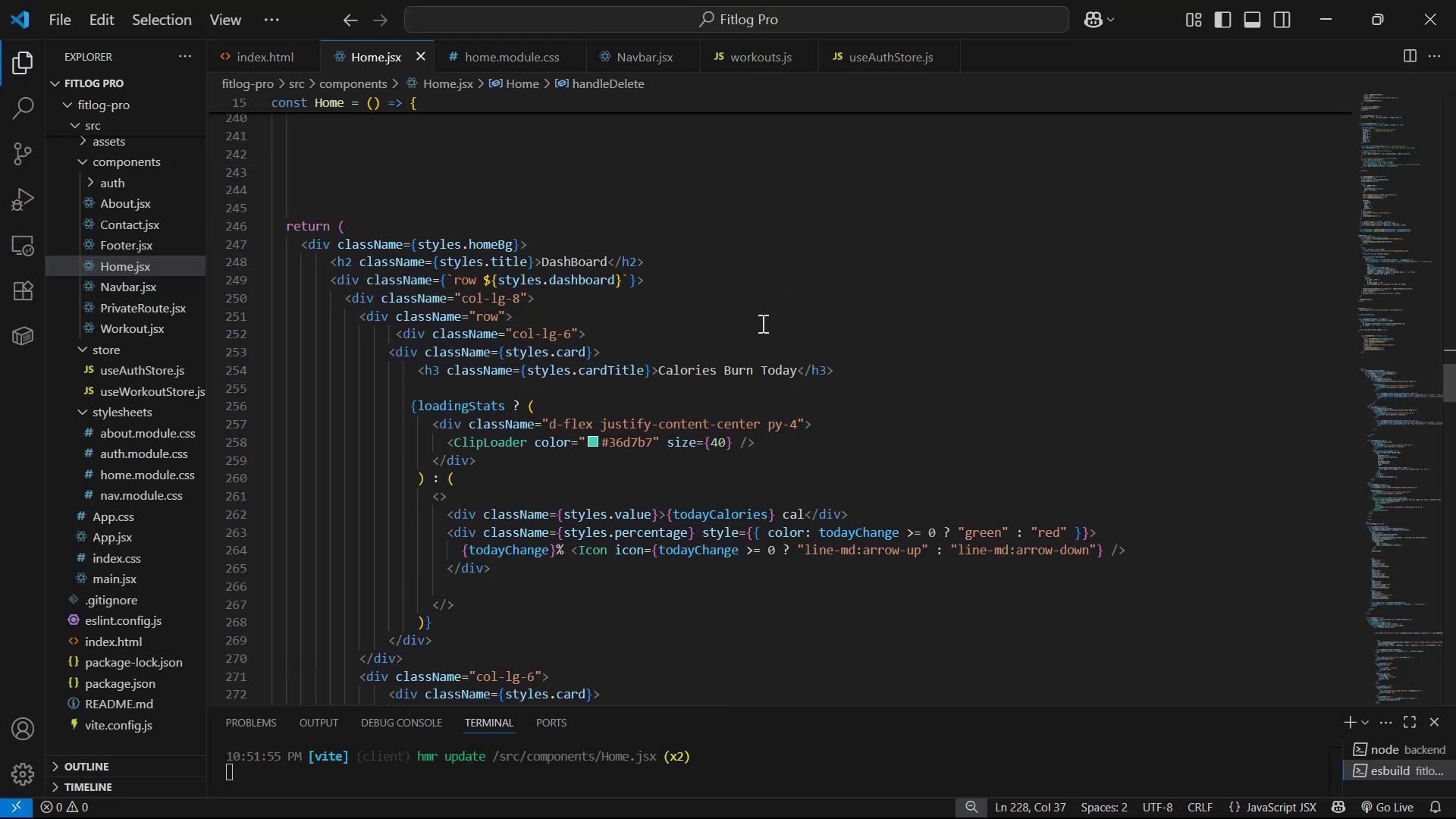 
scroll: coordinate [758, 281], scroll_direction: down, amount: 3.0
 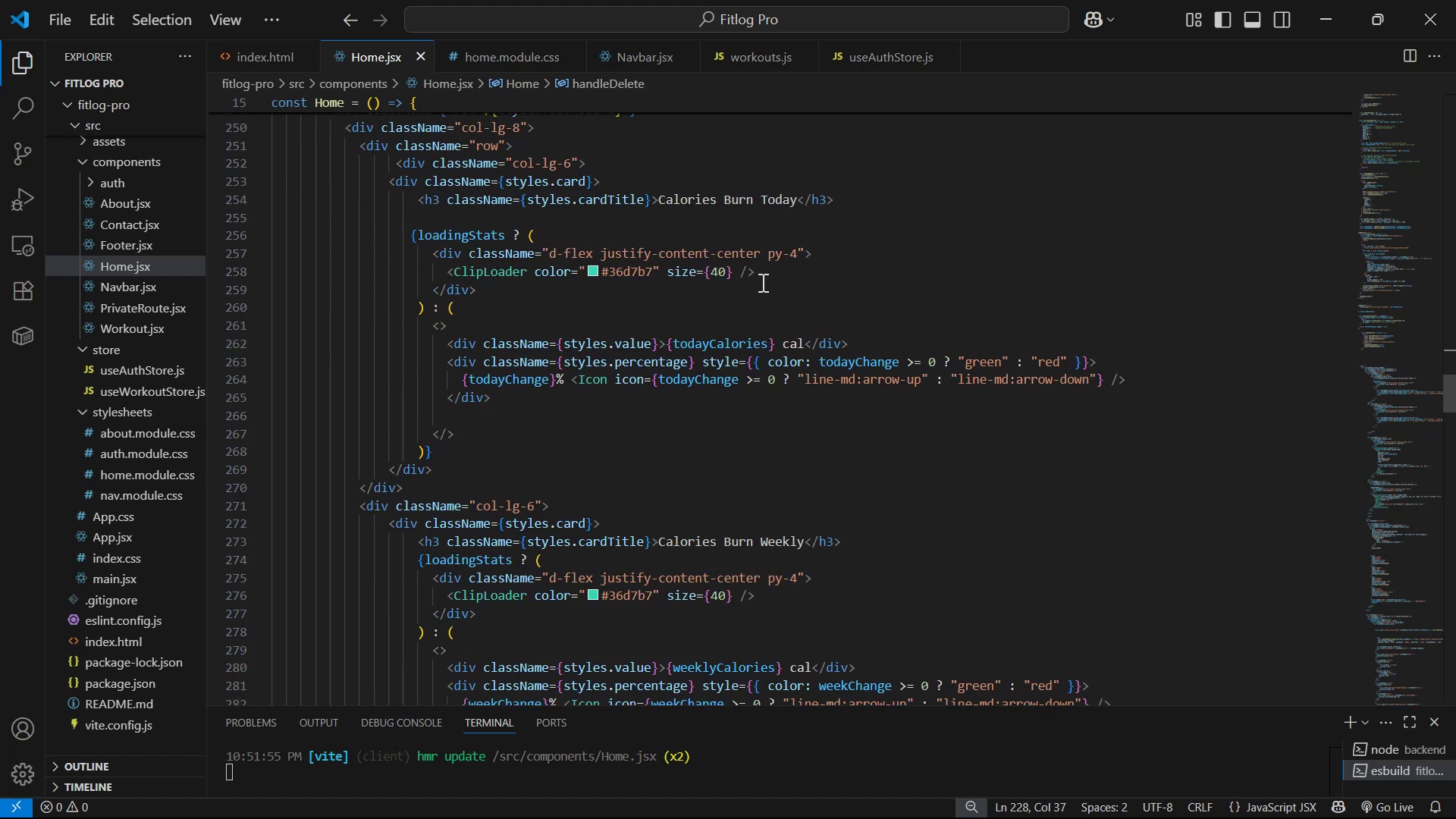 
scroll: coordinate [754, 315], scroll_direction: up, amount: 3.0
 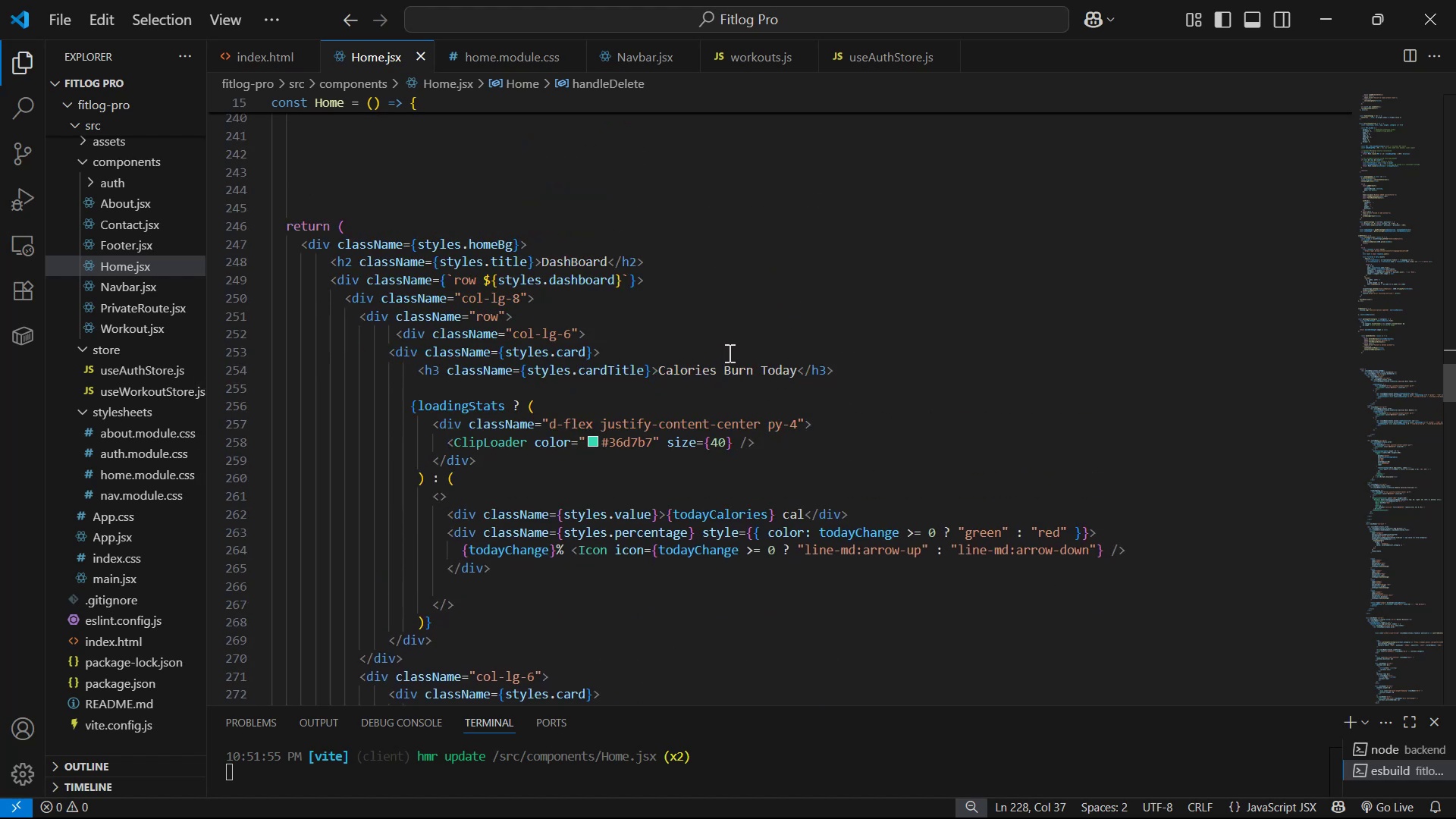 
scroll: coordinate [814, 444], scroll_direction: down, amount: 56.0
 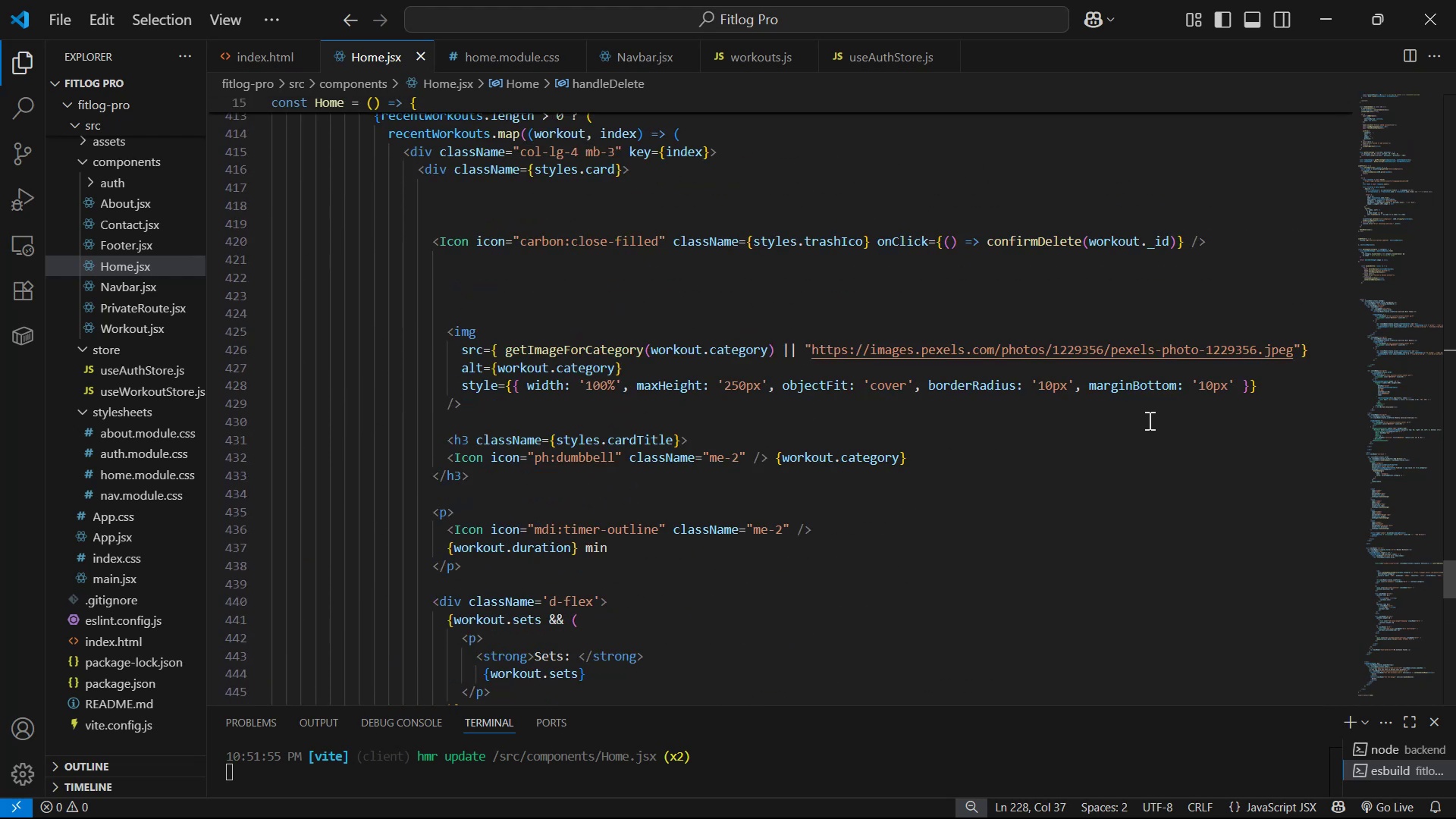 
scroll: coordinate [1139, 416], scroll_direction: up, amount: 2.0
 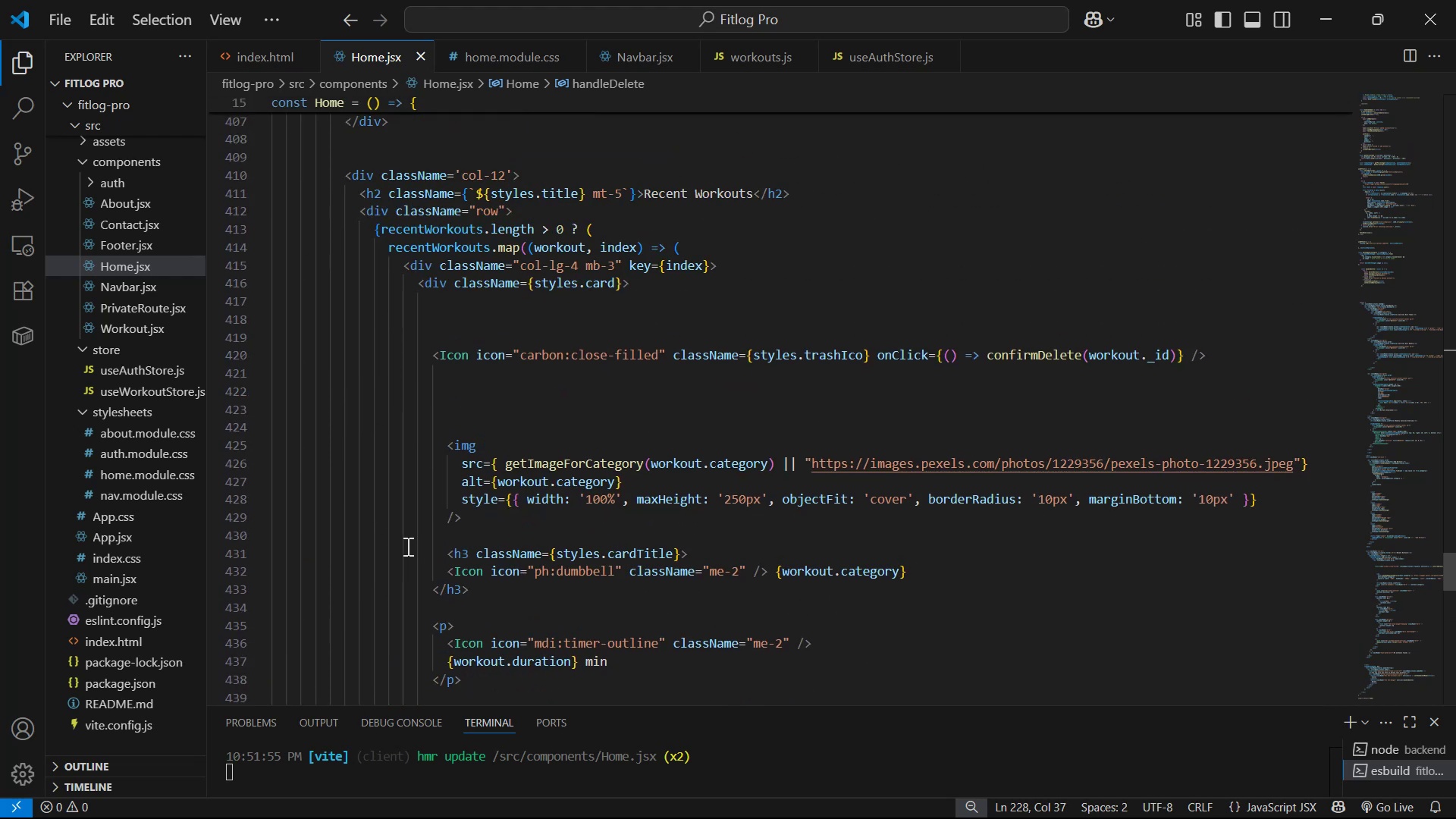 
left_click_drag(start_coordinate=[507, 525], to_coordinate=[439, 354])
 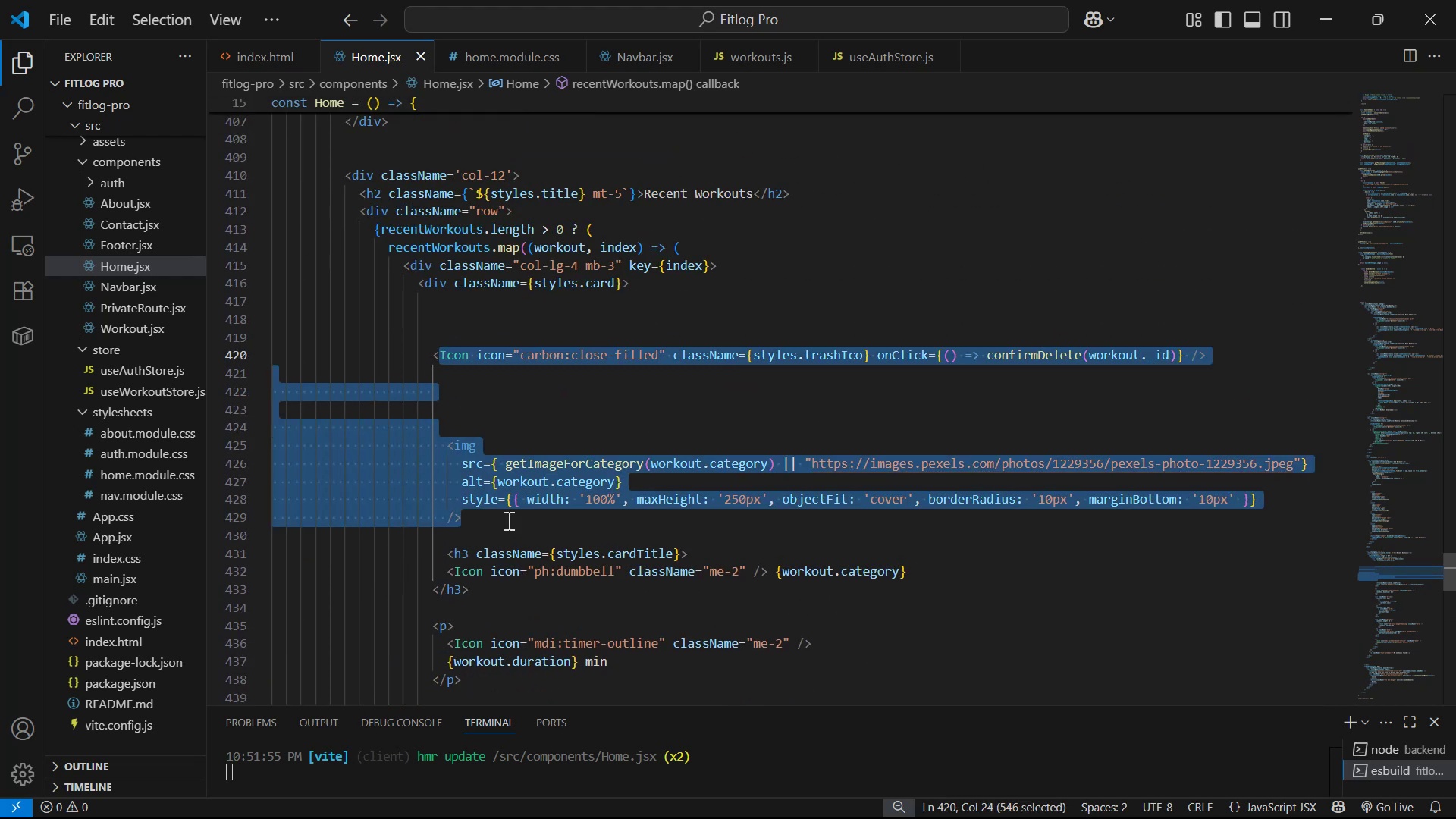 
left_click([526, 529])
 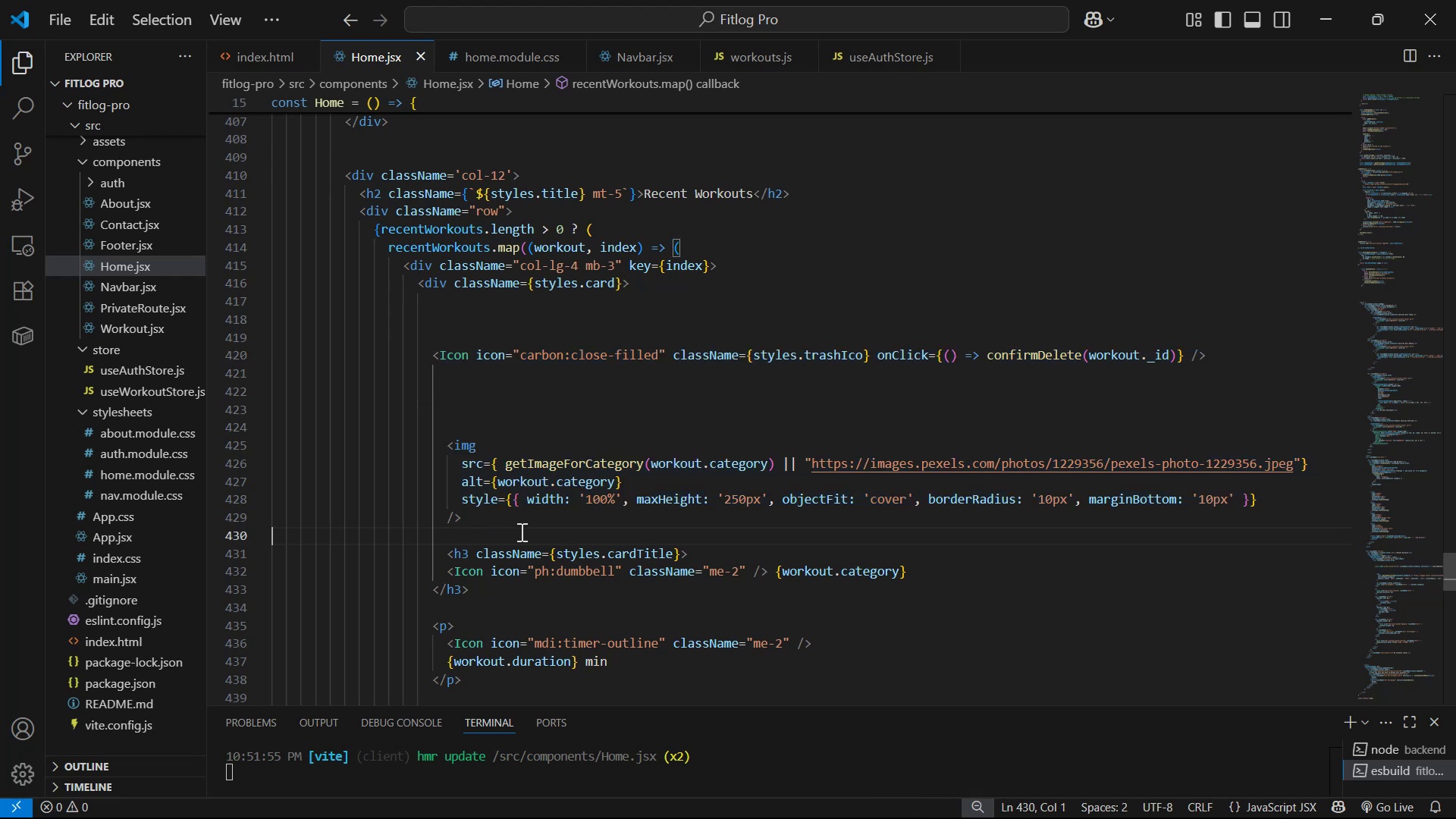 
left_click_drag(start_coordinate=[490, 525], to_coordinate=[429, 350])
 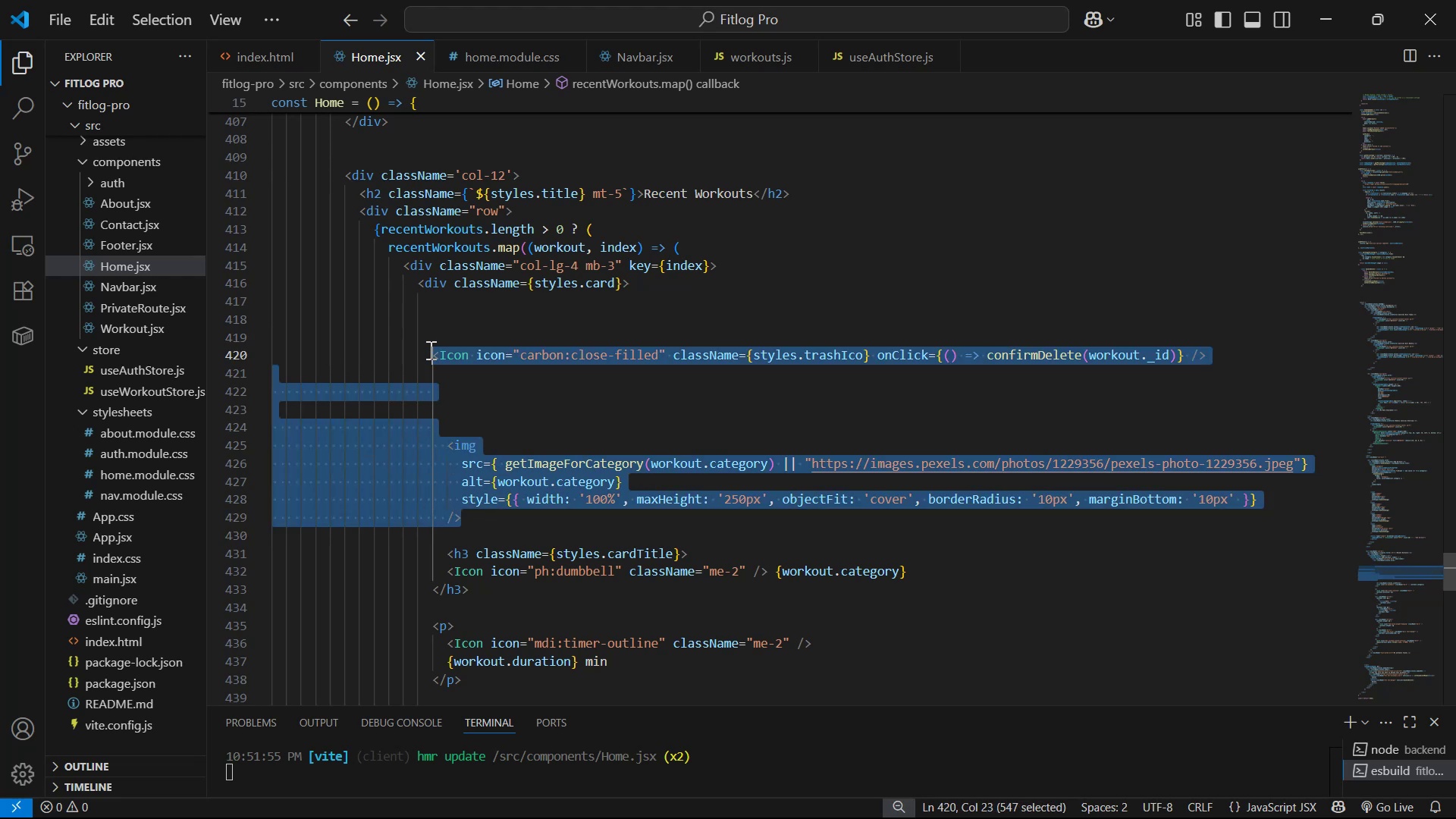 
key(Control+C)
 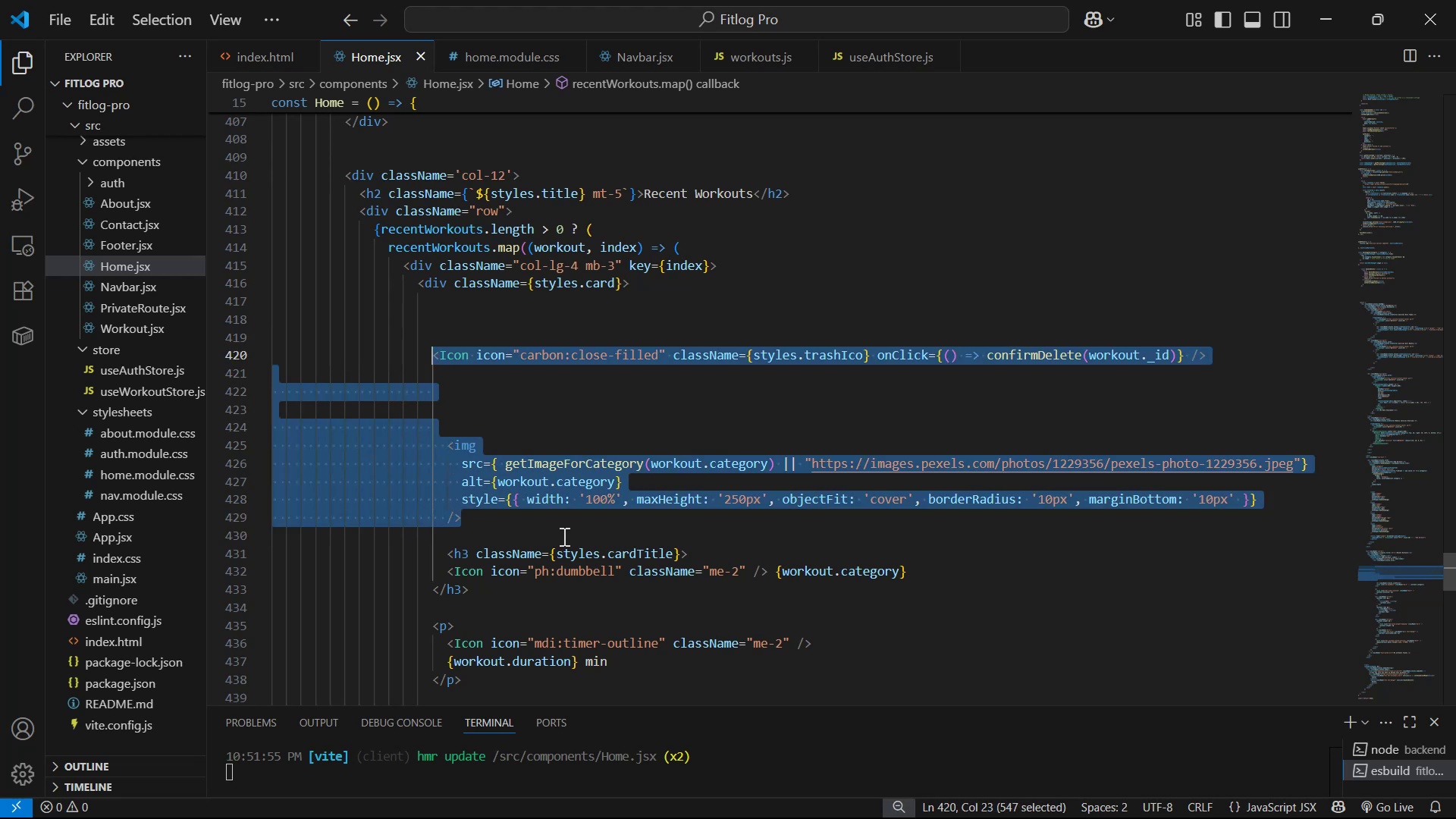 
key(Control+C)
 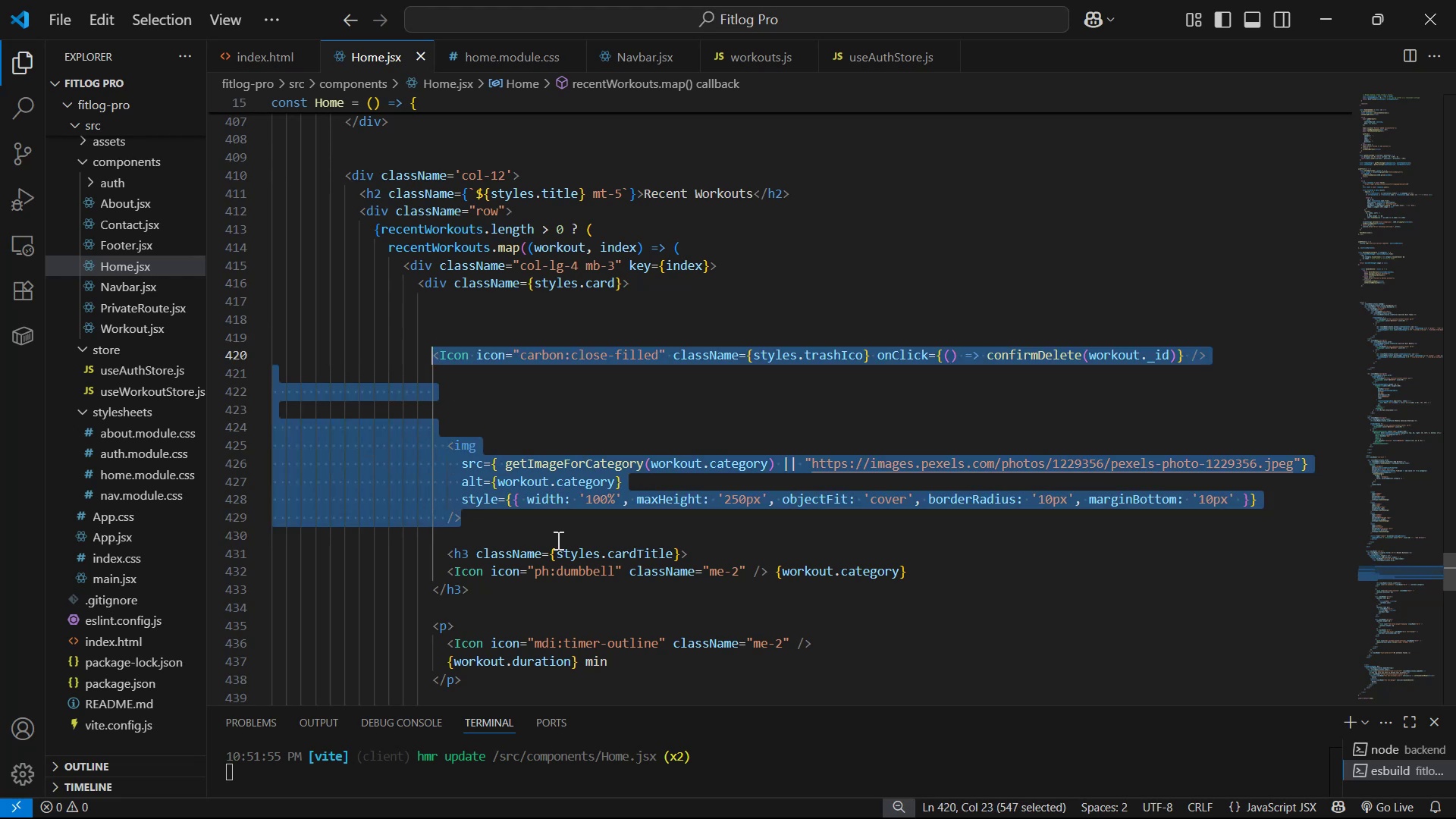 
key(Control+C)
 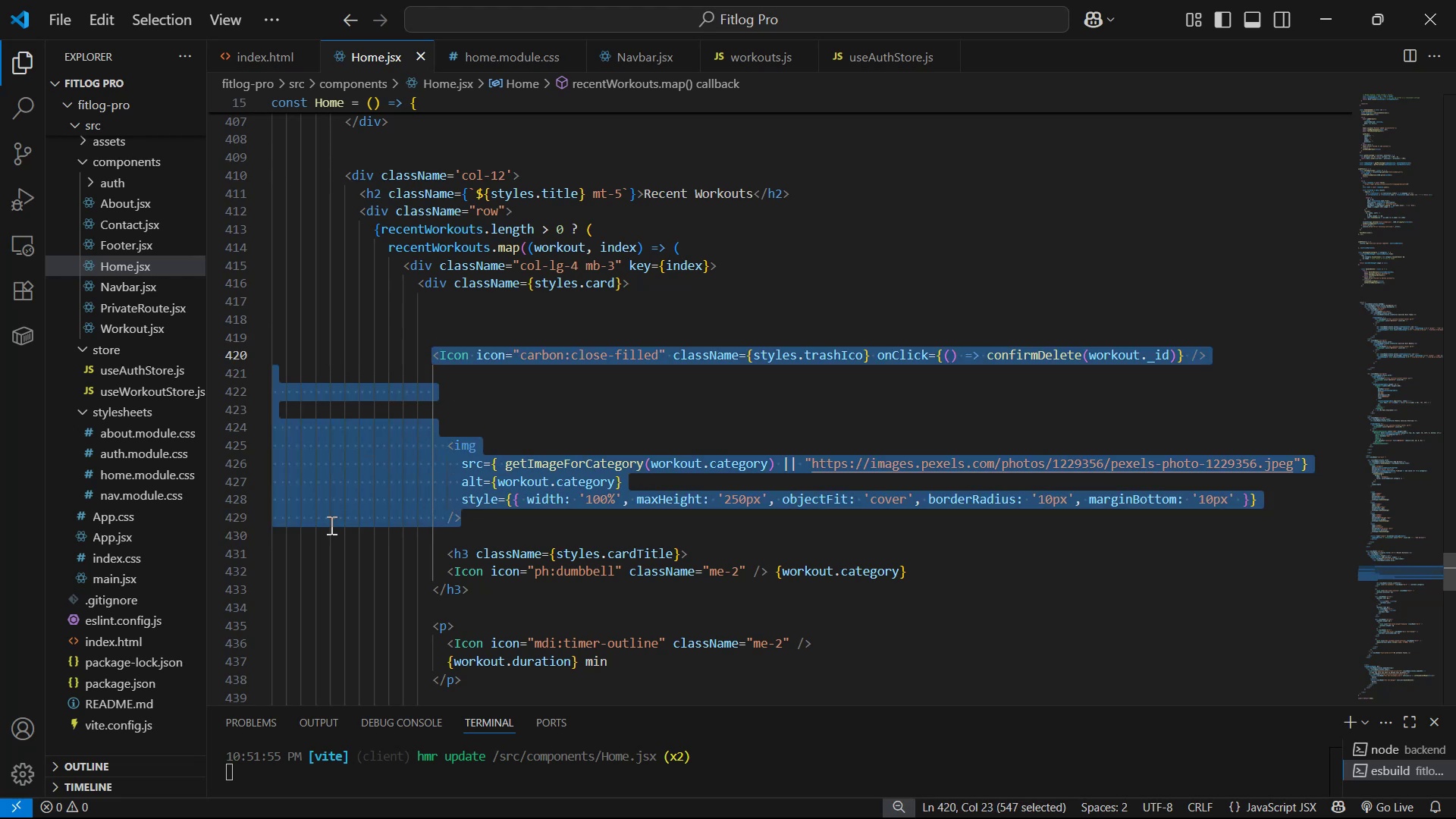 
key(Control+C)
 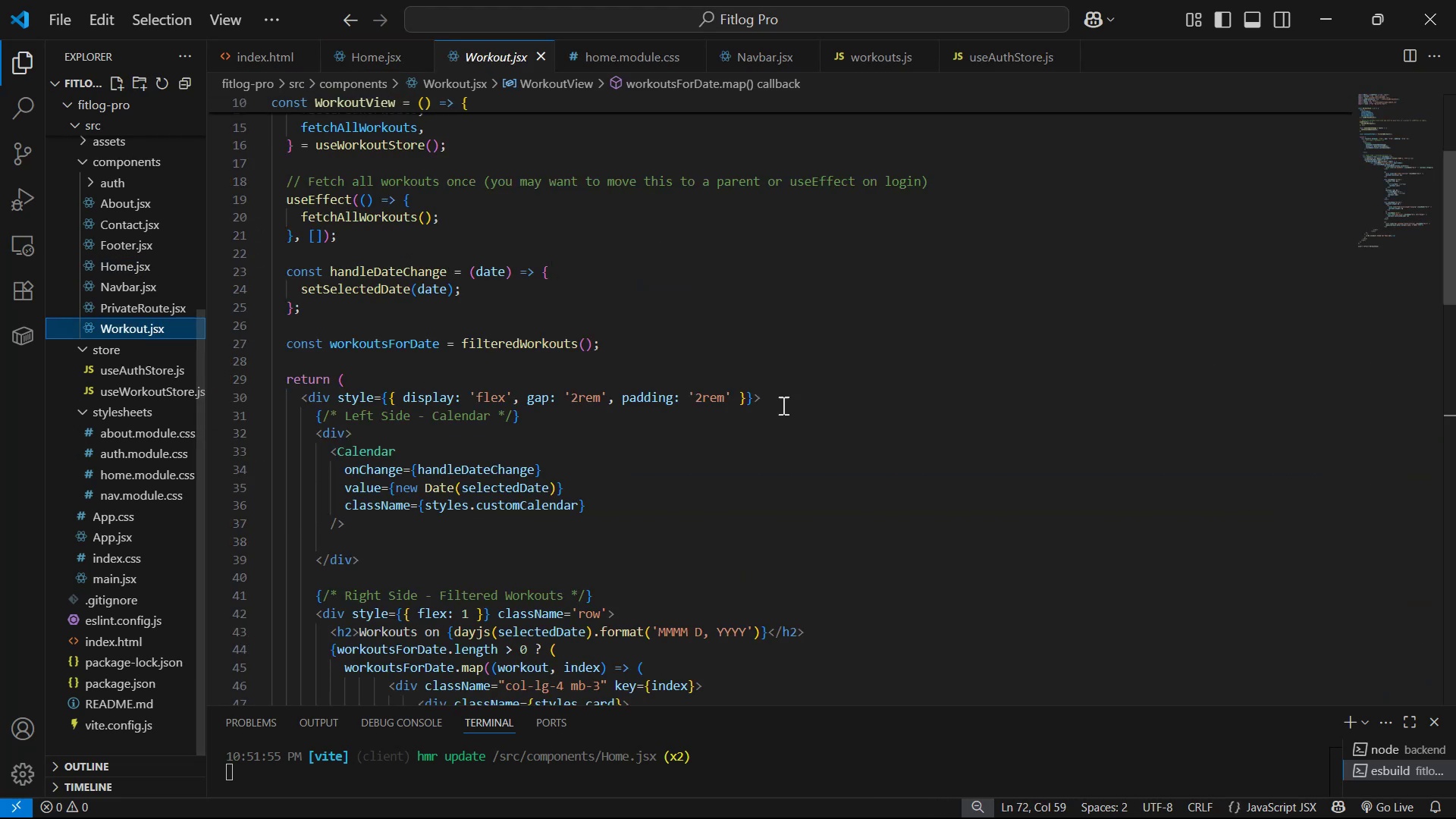 
scroll: coordinate [919, 329], scroll_direction: down, amount: 8.0
 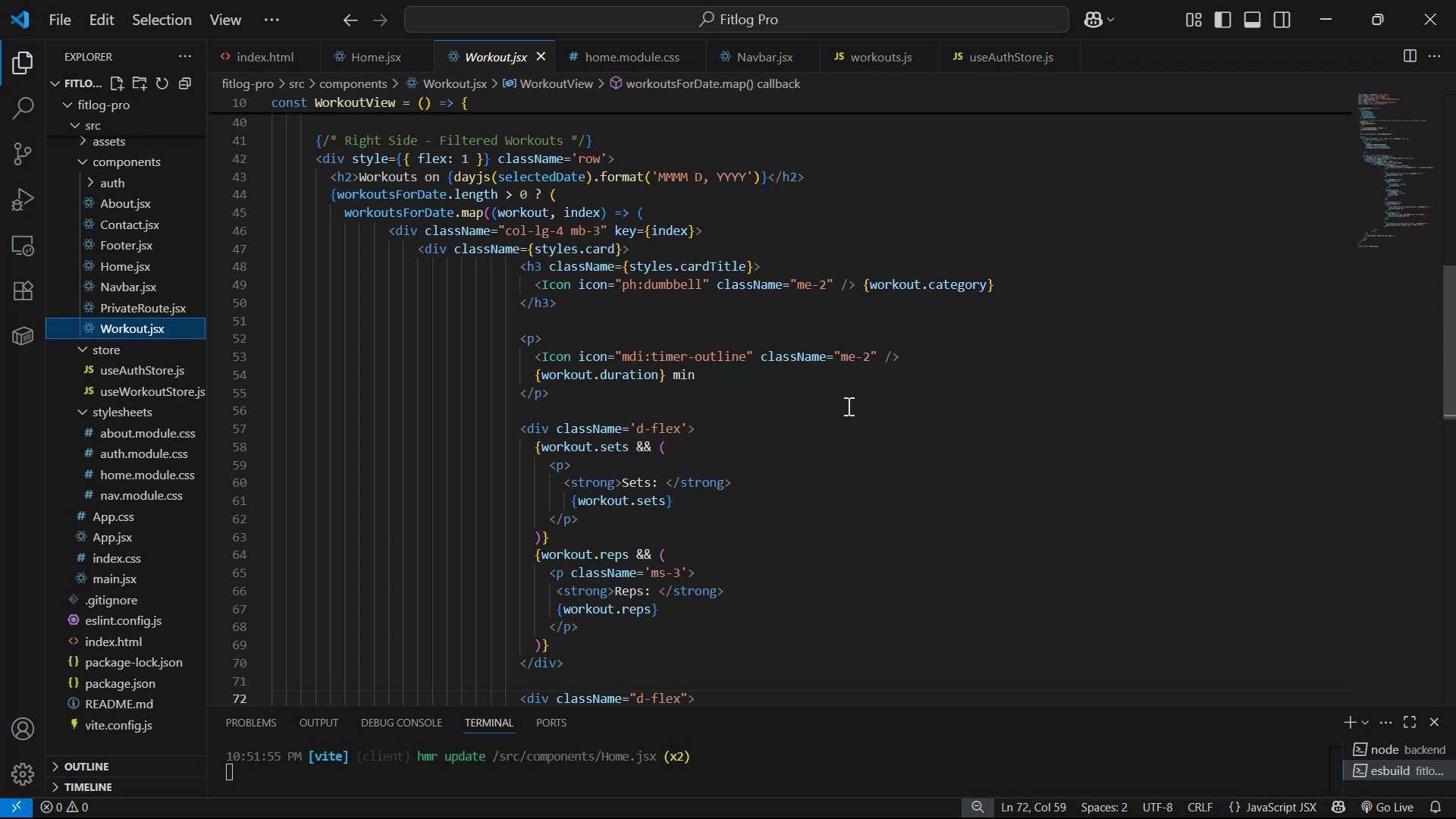 
wait(5.79)
 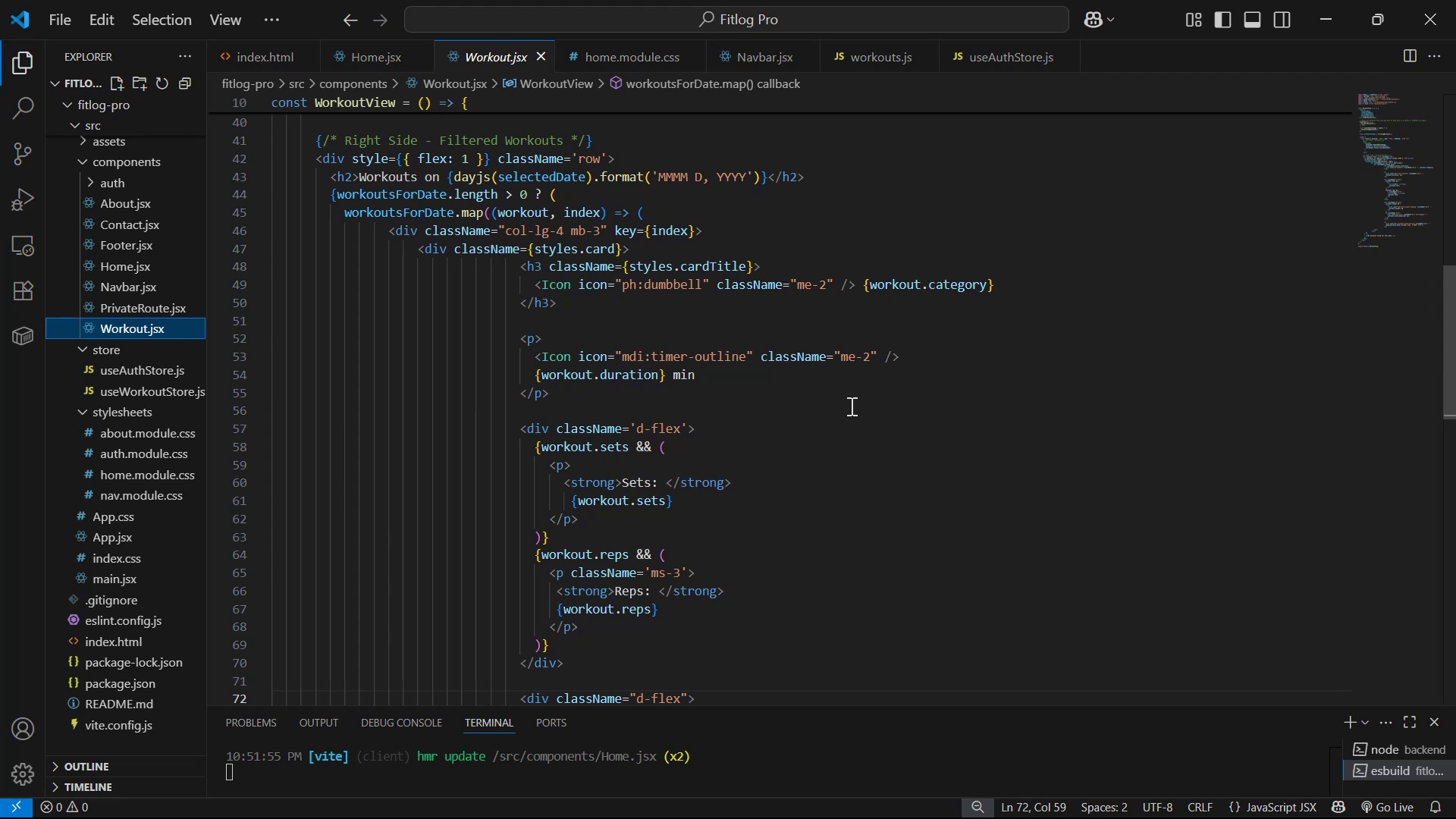 
left_click([610, 289])
 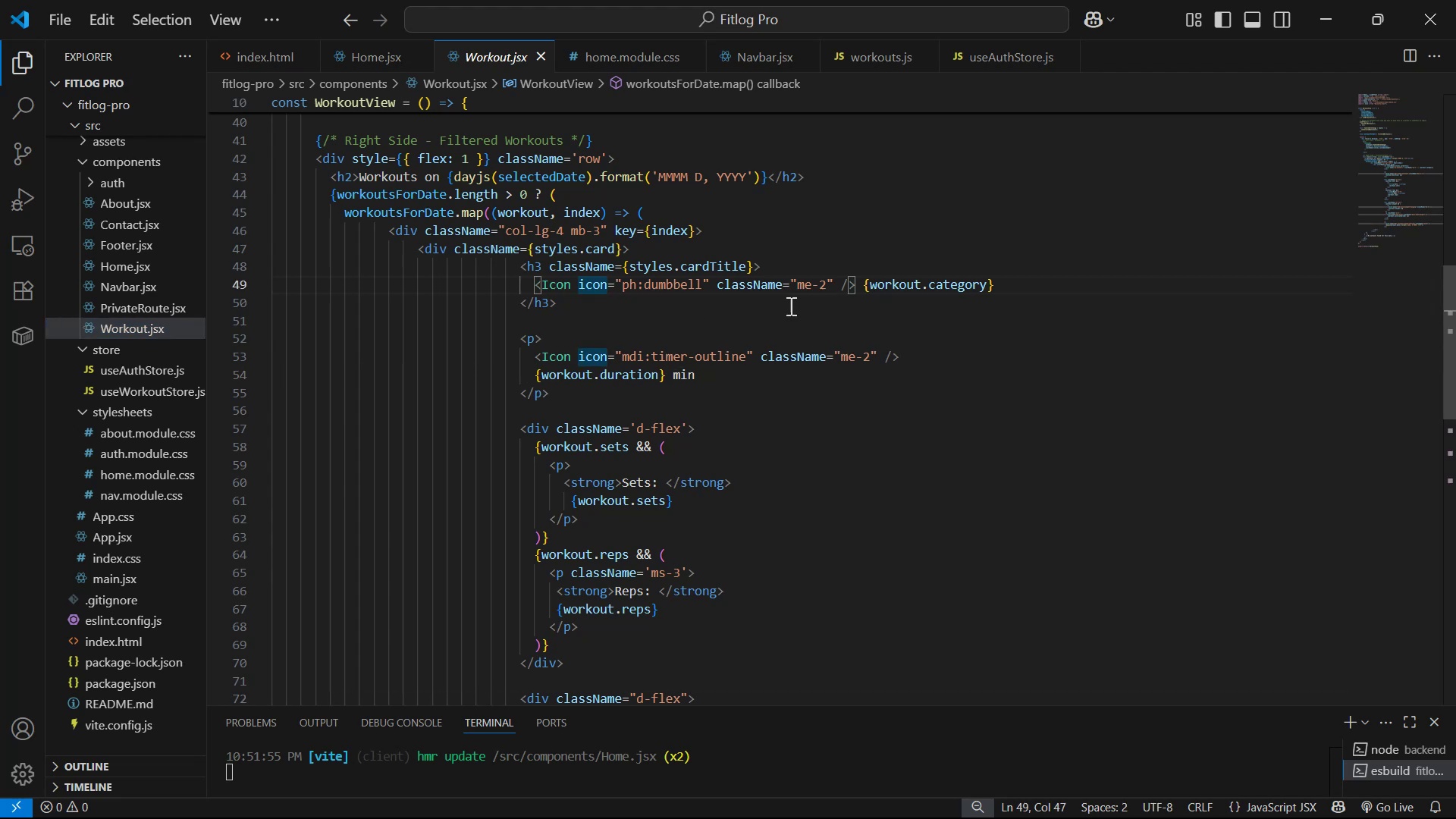 
left_click([807, 298])
 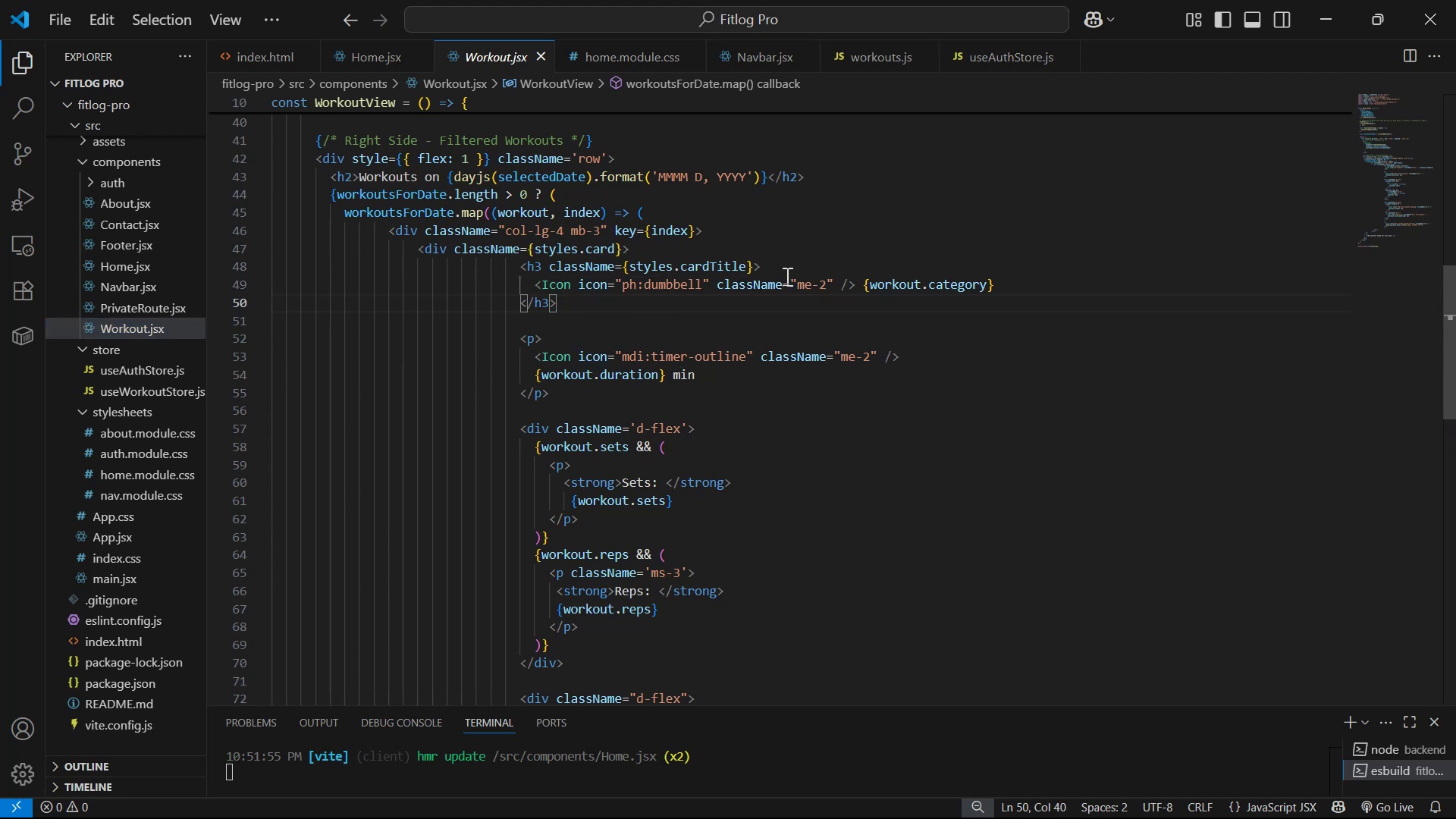 
left_click([790, 262])
 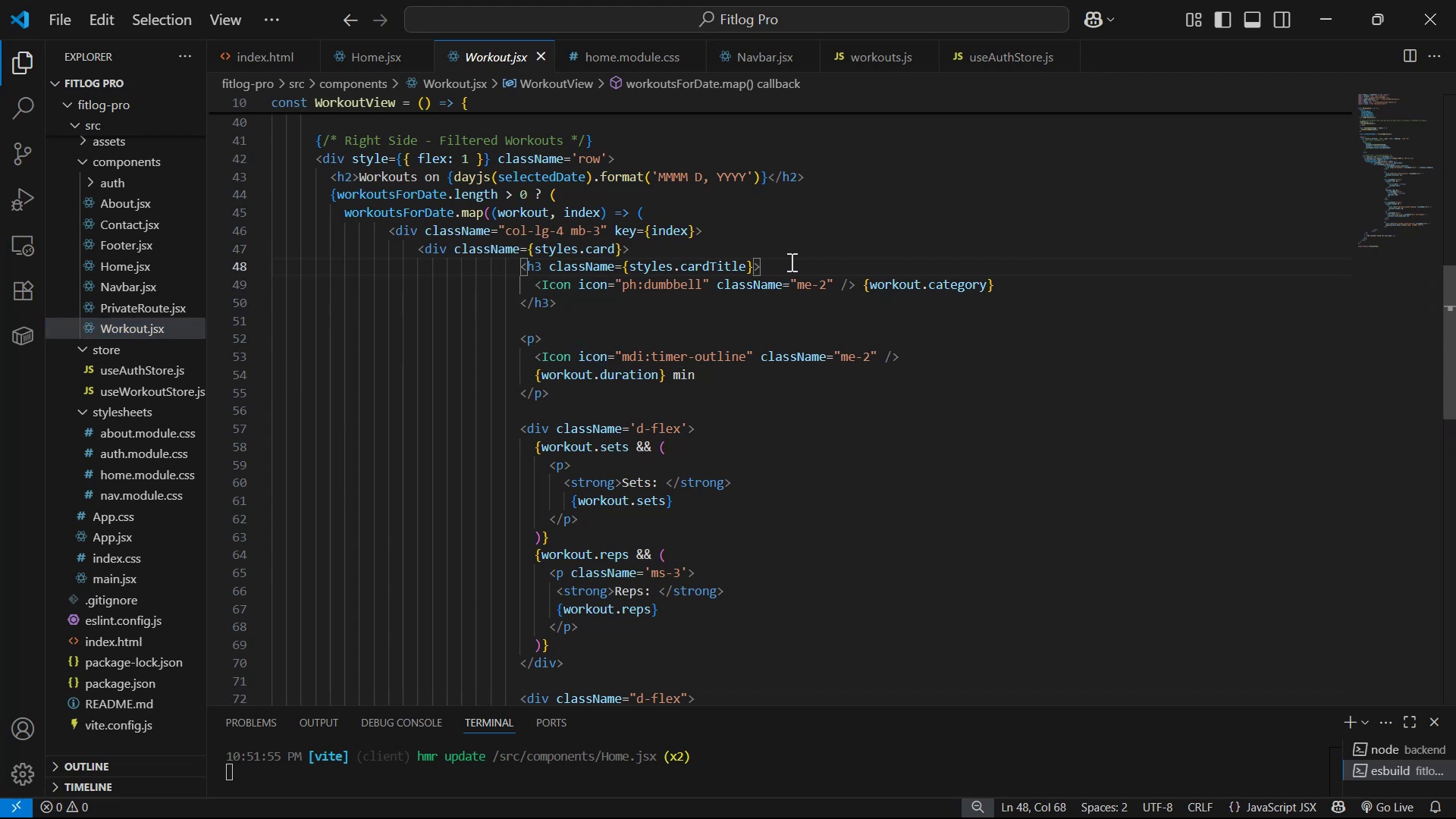 
left_click([760, 246])
 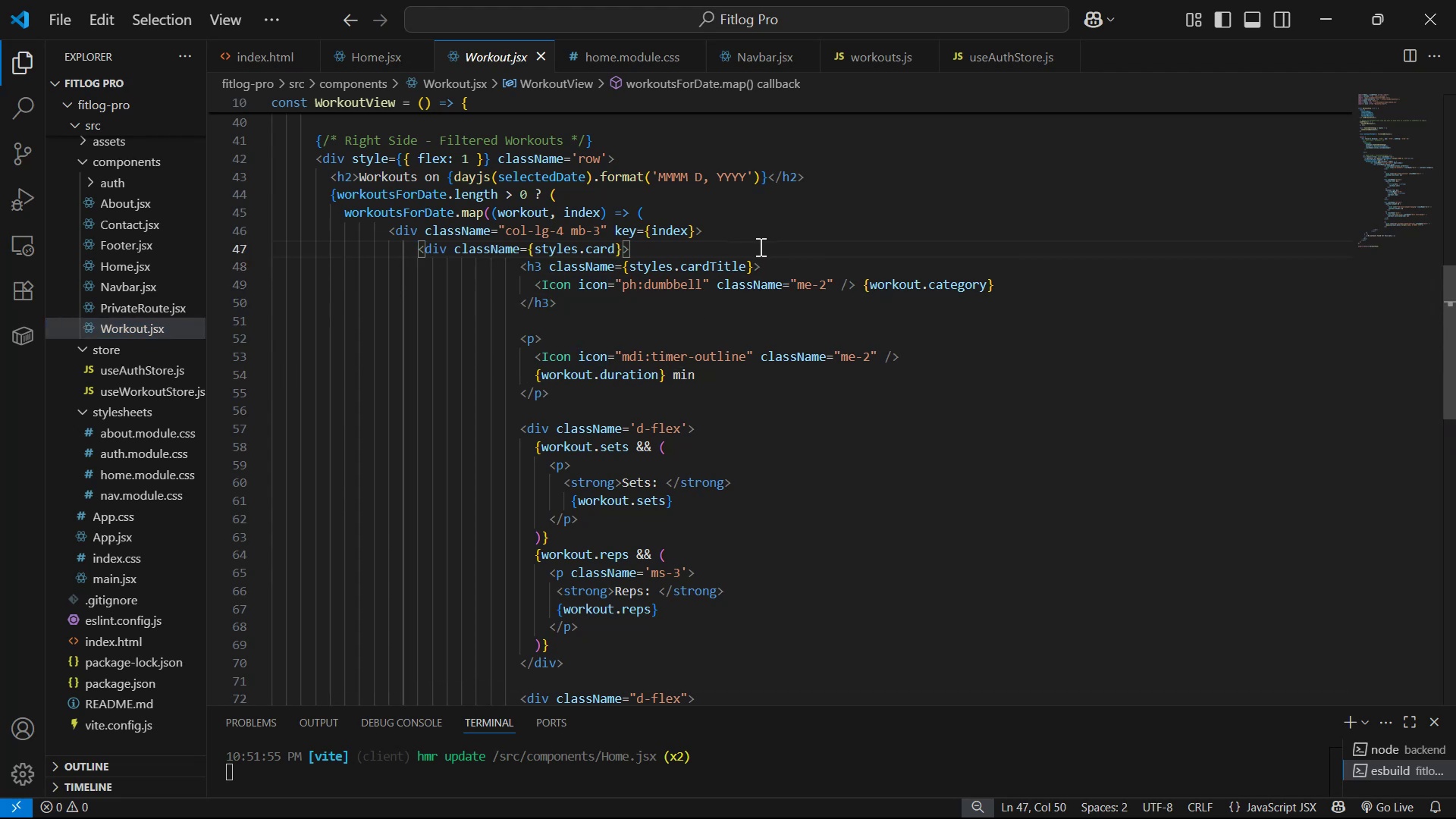 
key(Enter)
 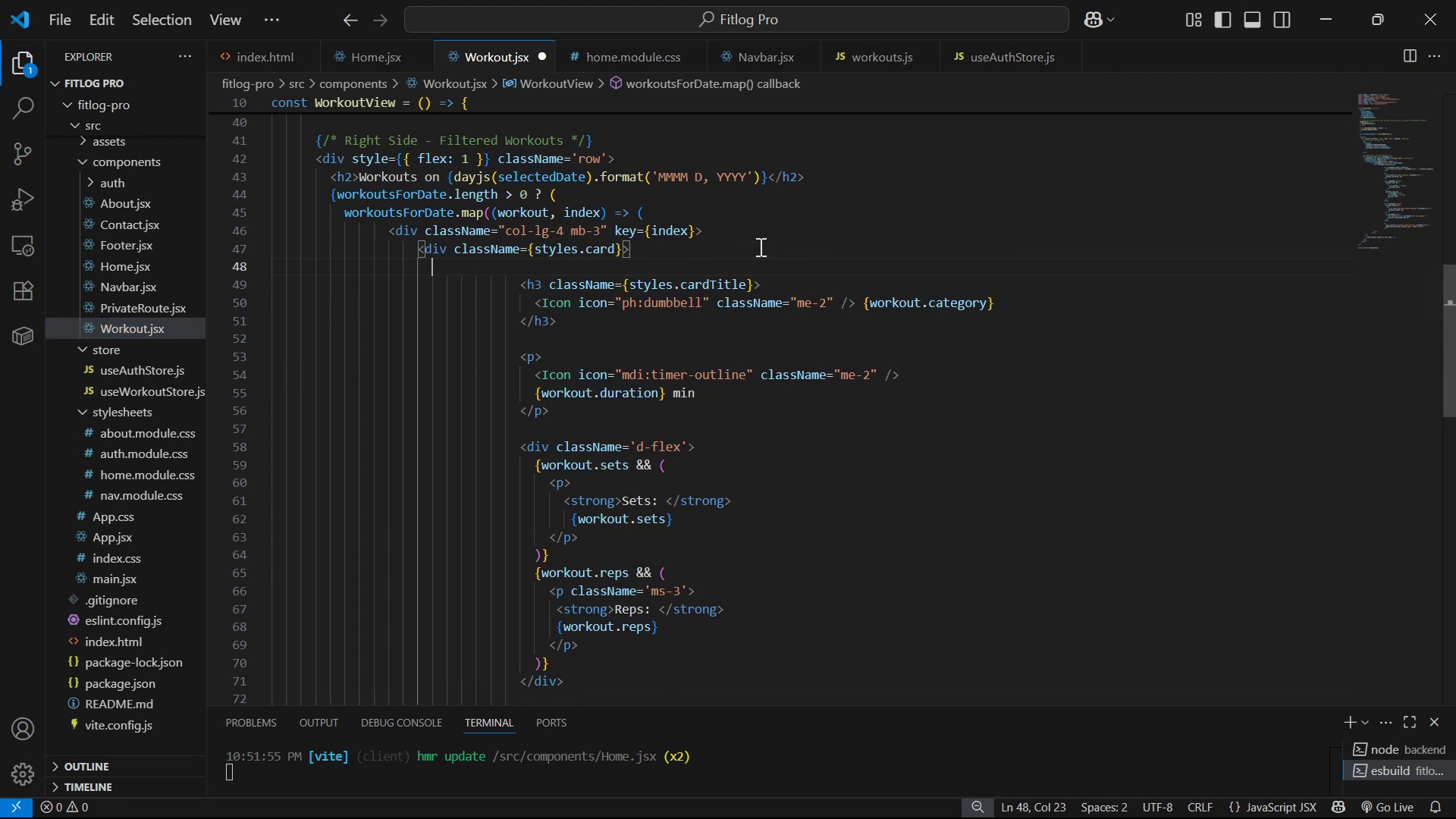 
key(Enter)
 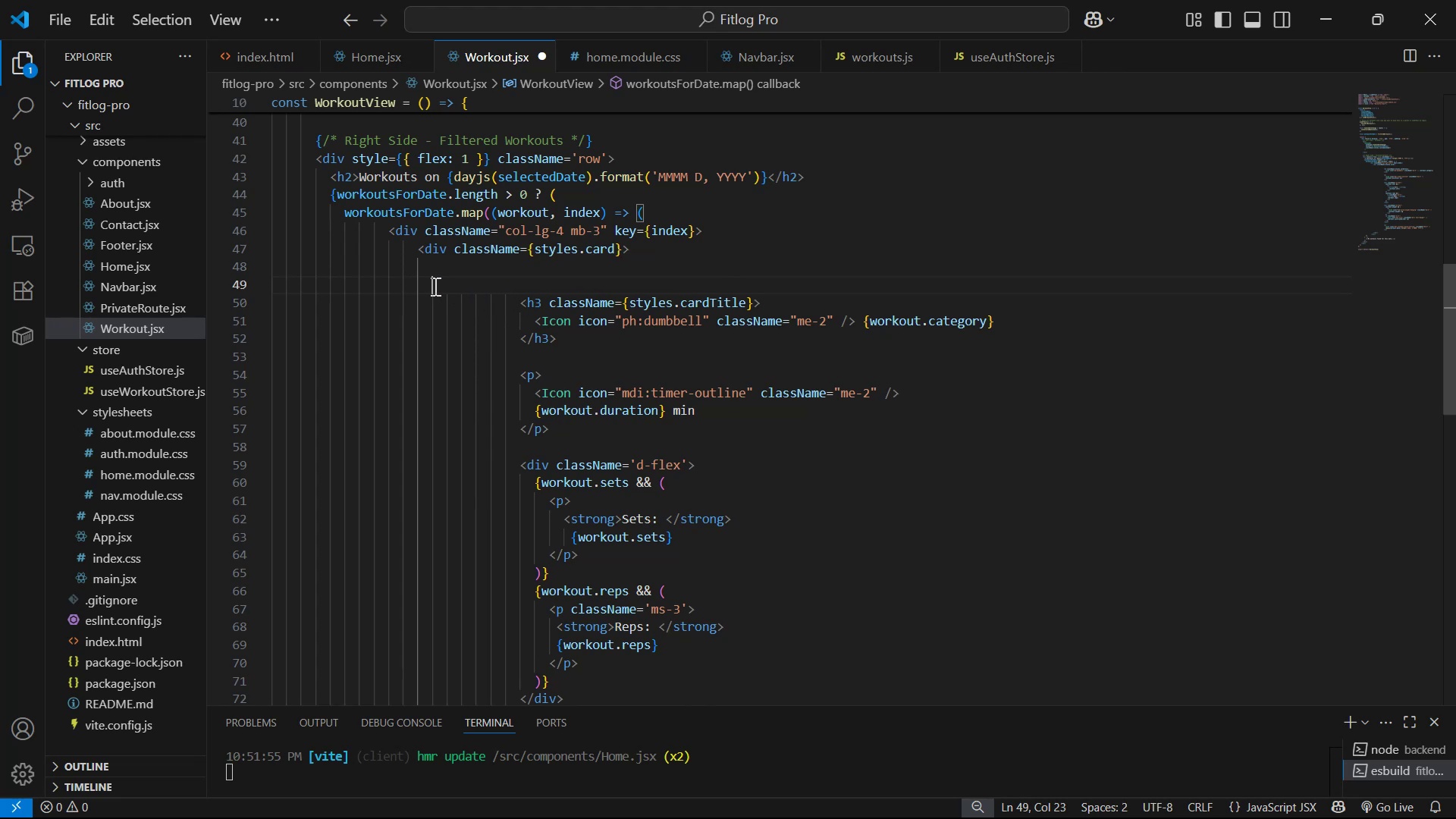 
scroll: coordinate [461, 369], scroll_direction: down, amount: 11.0
 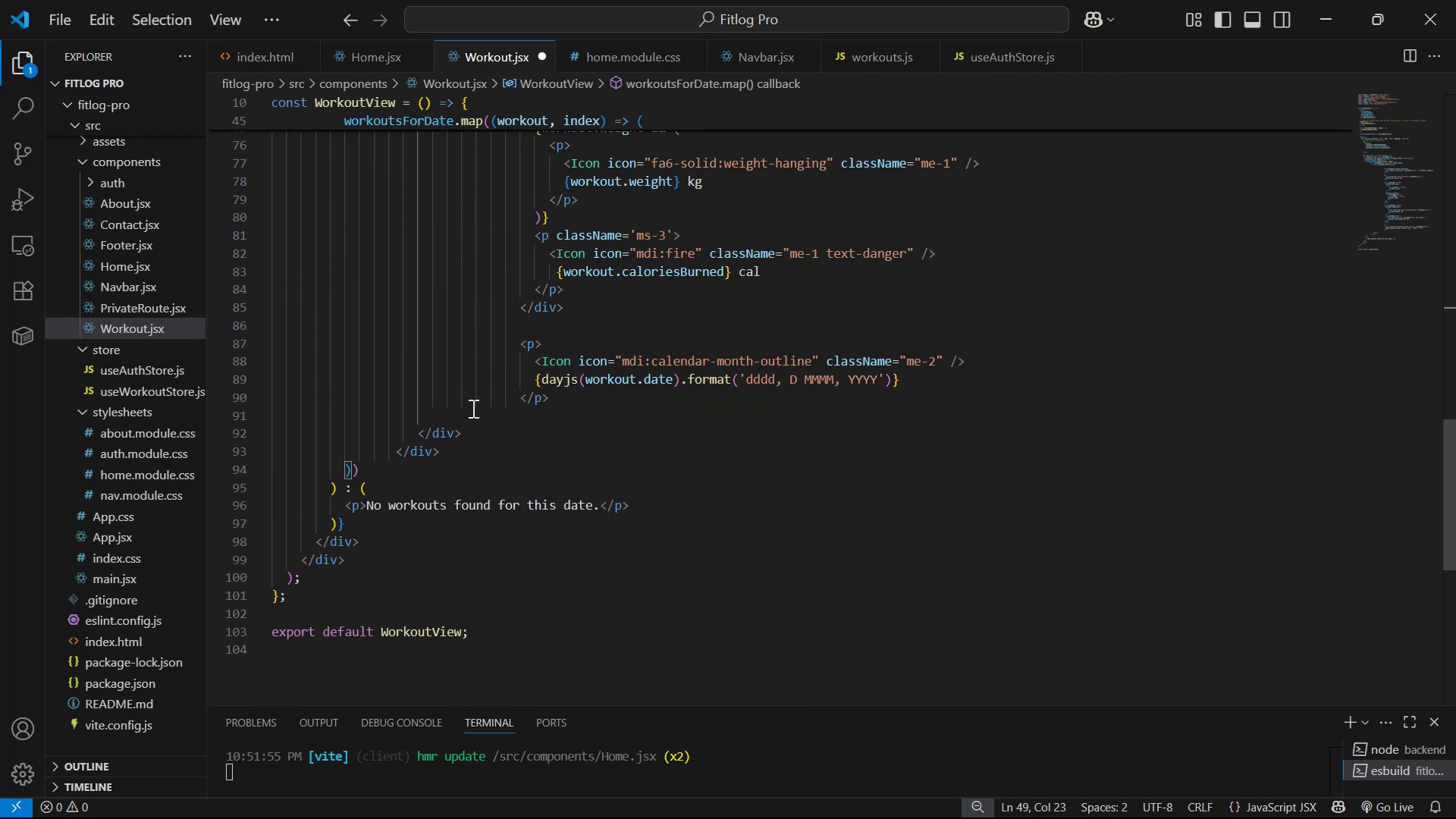 
hold_key(key=AltLeft, duration=0.73)
hold_key(key=ShiftLeft, duration=0.53)
left_click([475, 399])
 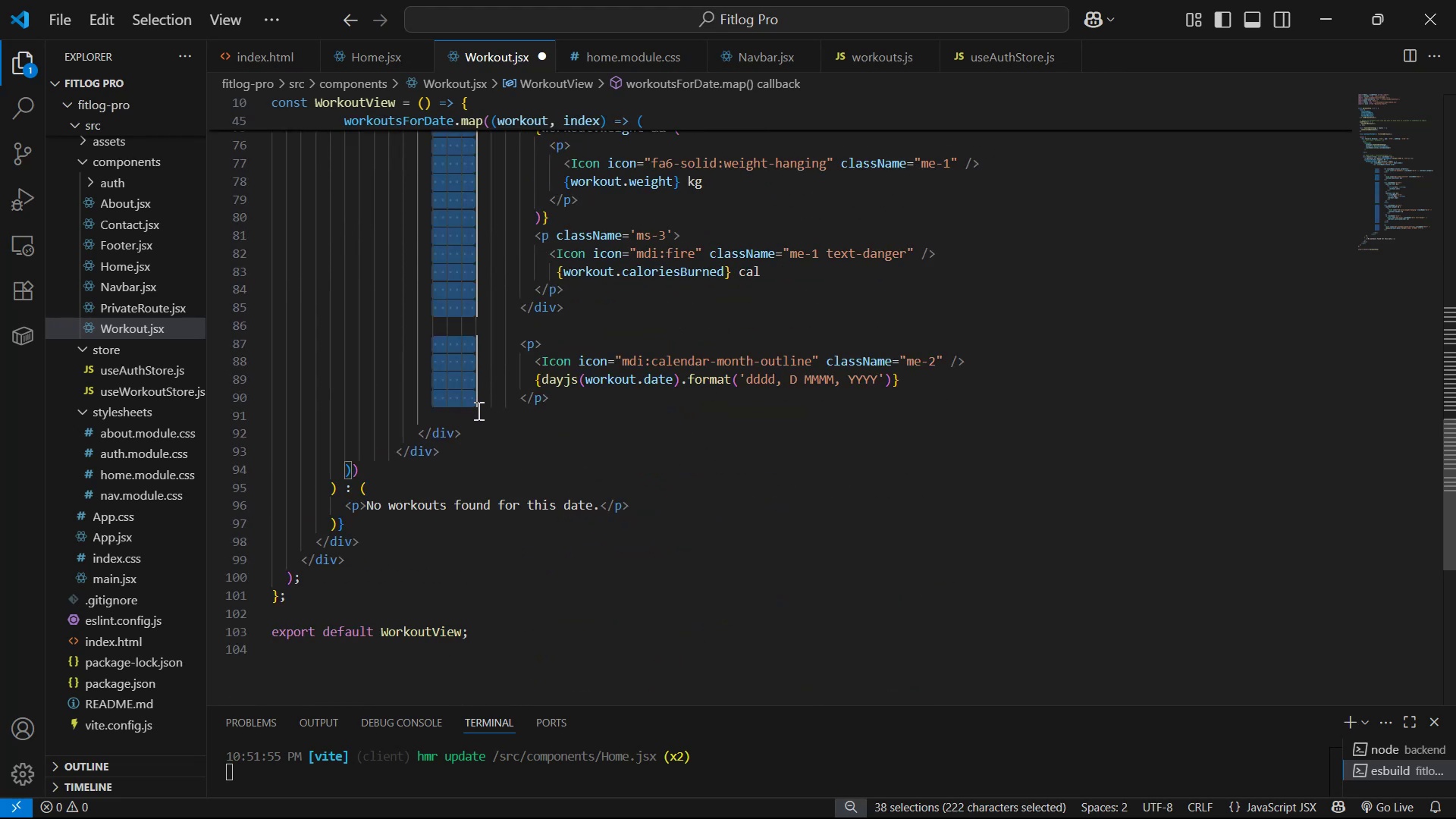 
scroll: coordinate [1125, 318], scroll_direction: up, amount: 10.0
 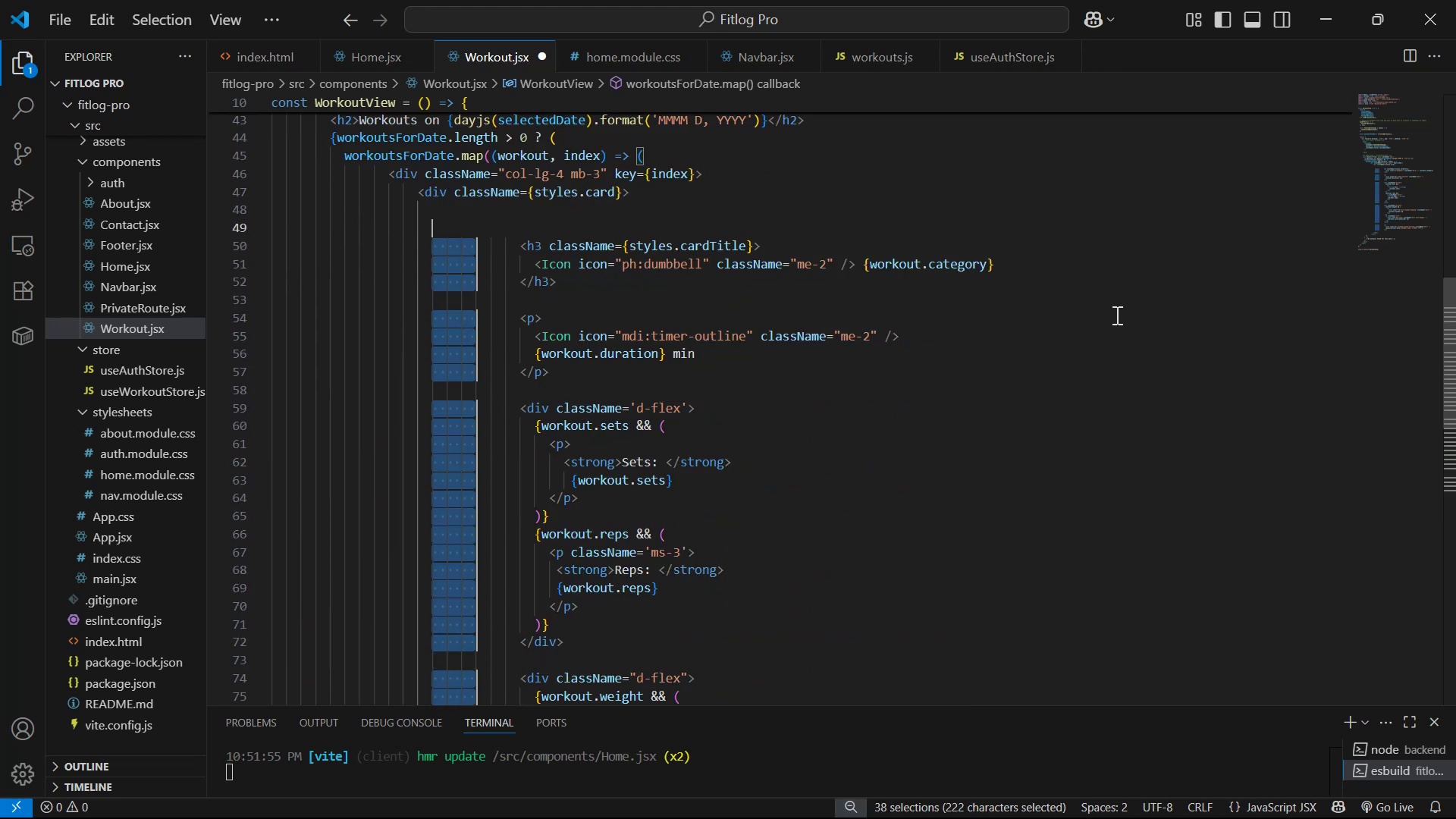 
key(Backspace)
 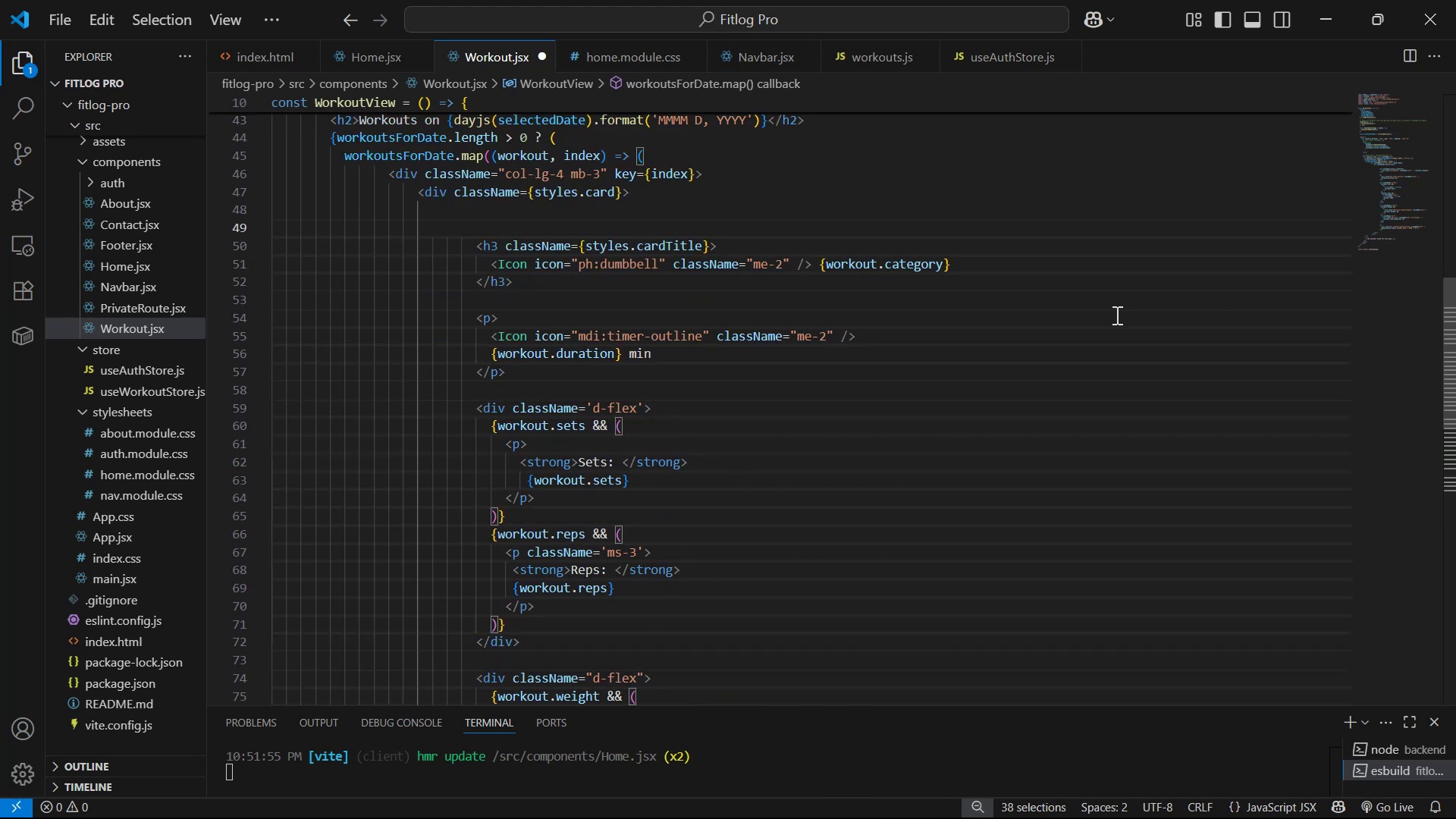 
key(Backspace)
 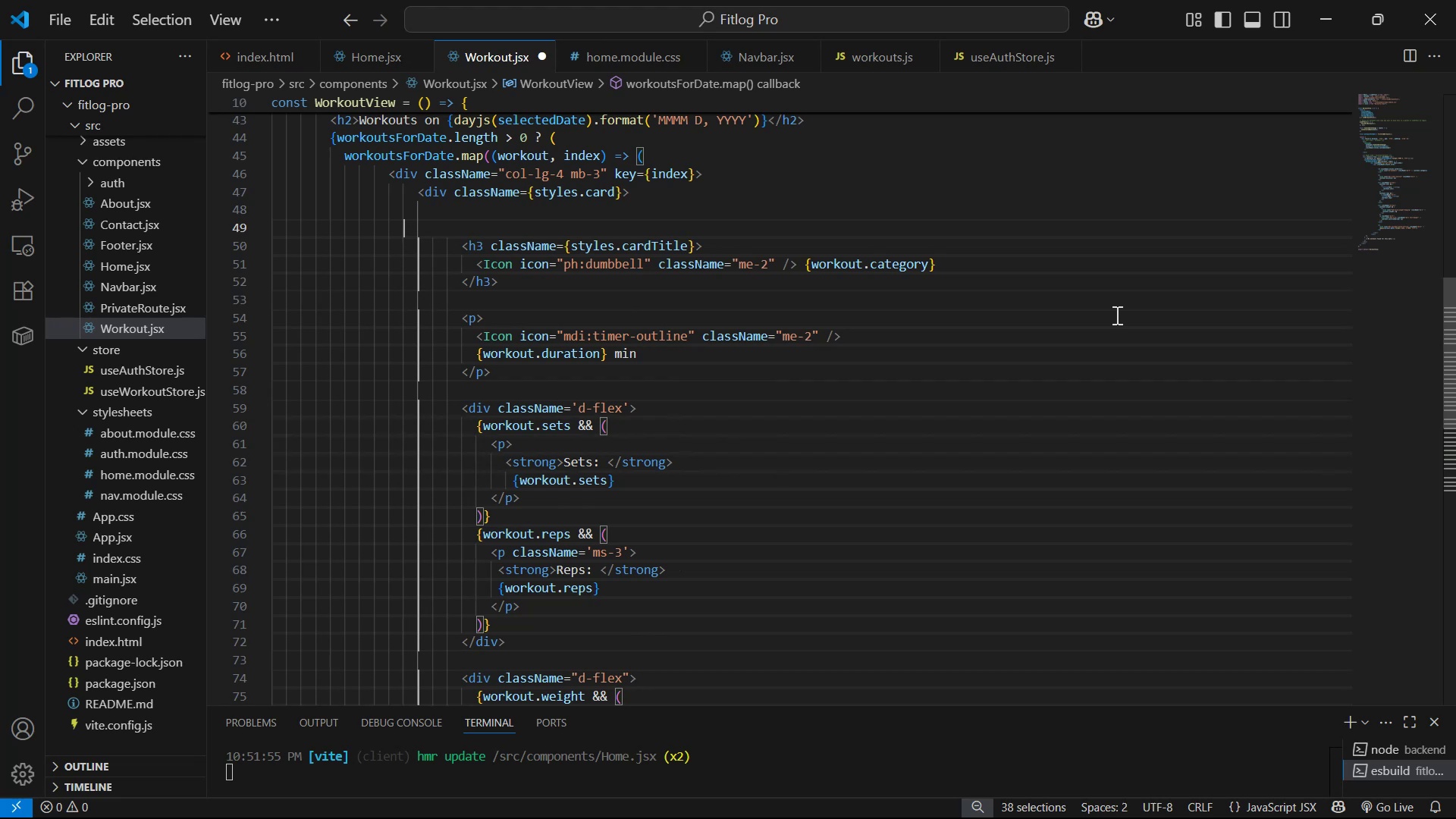 
key(Backspace)
 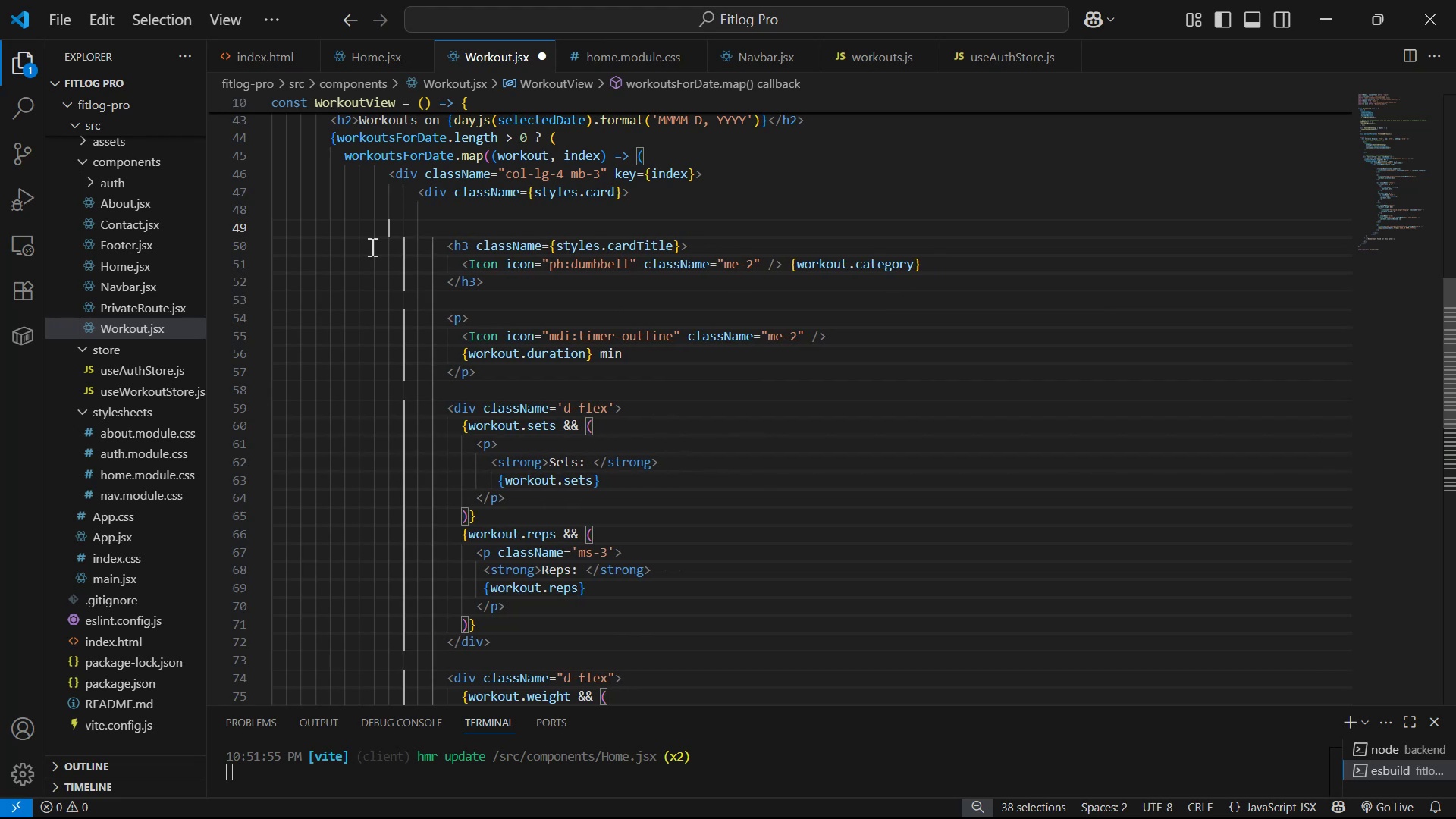 
left_click([425, 230])
 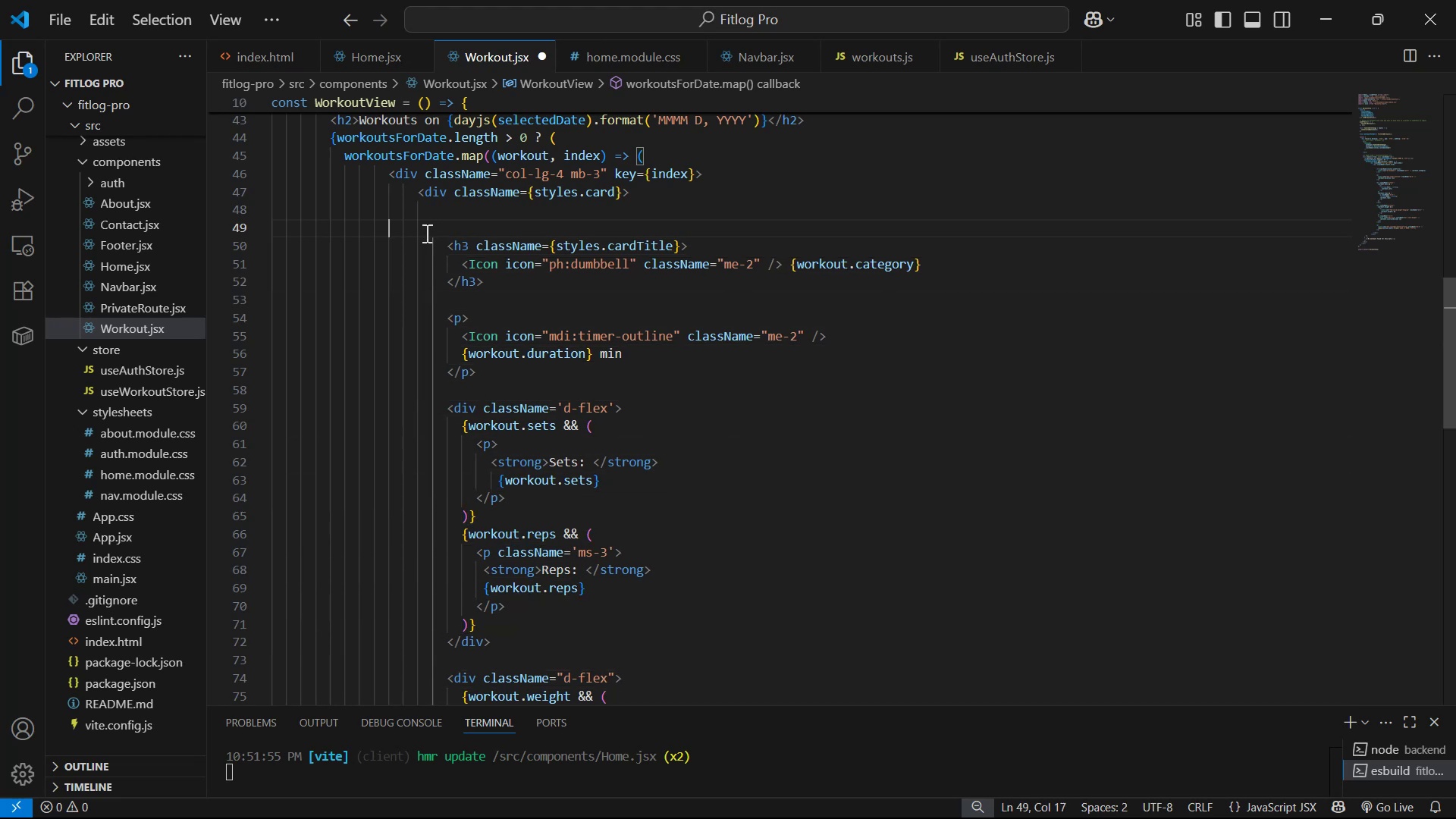 
key(Backspace)
 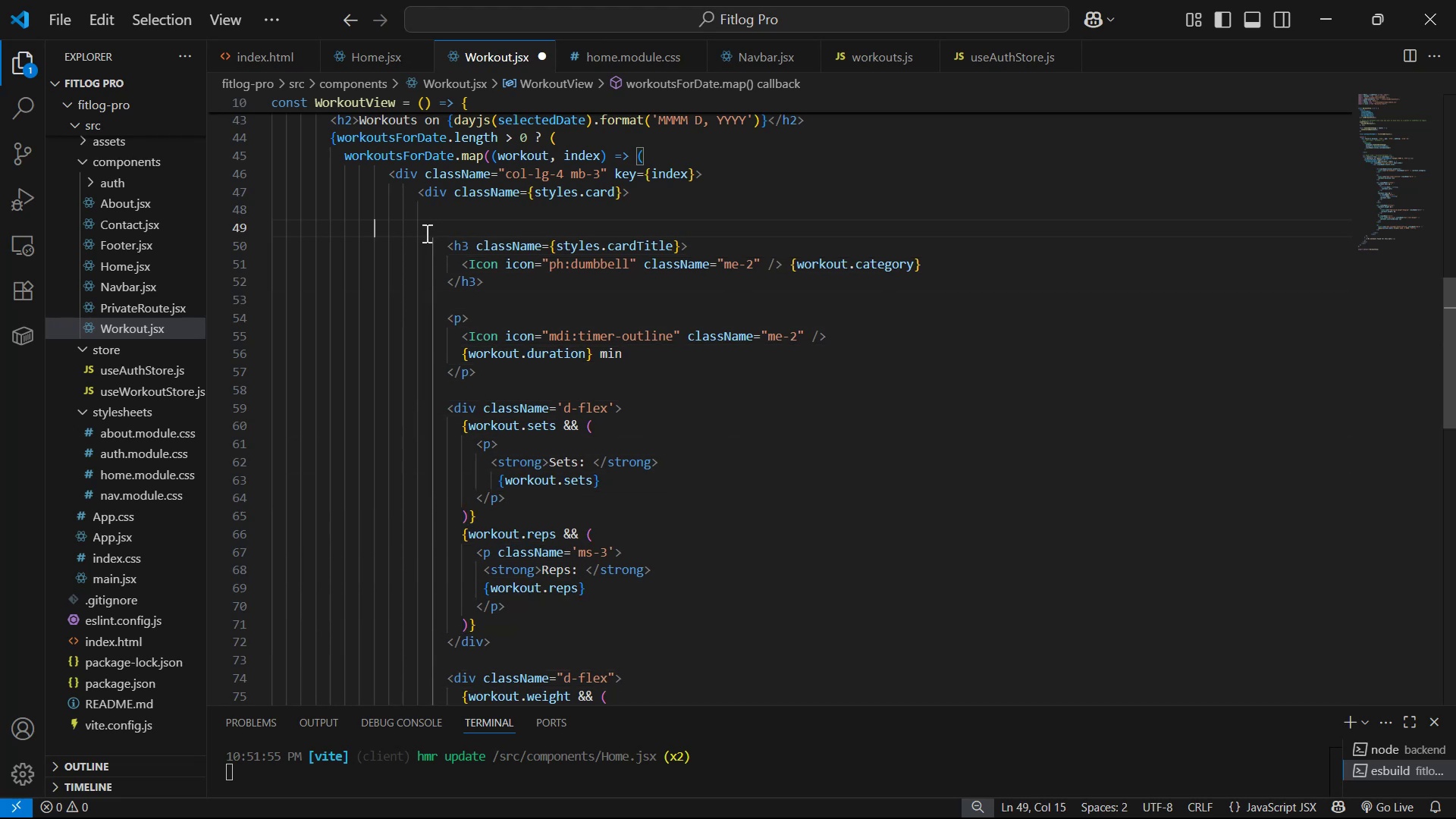 
key(Backspace)
 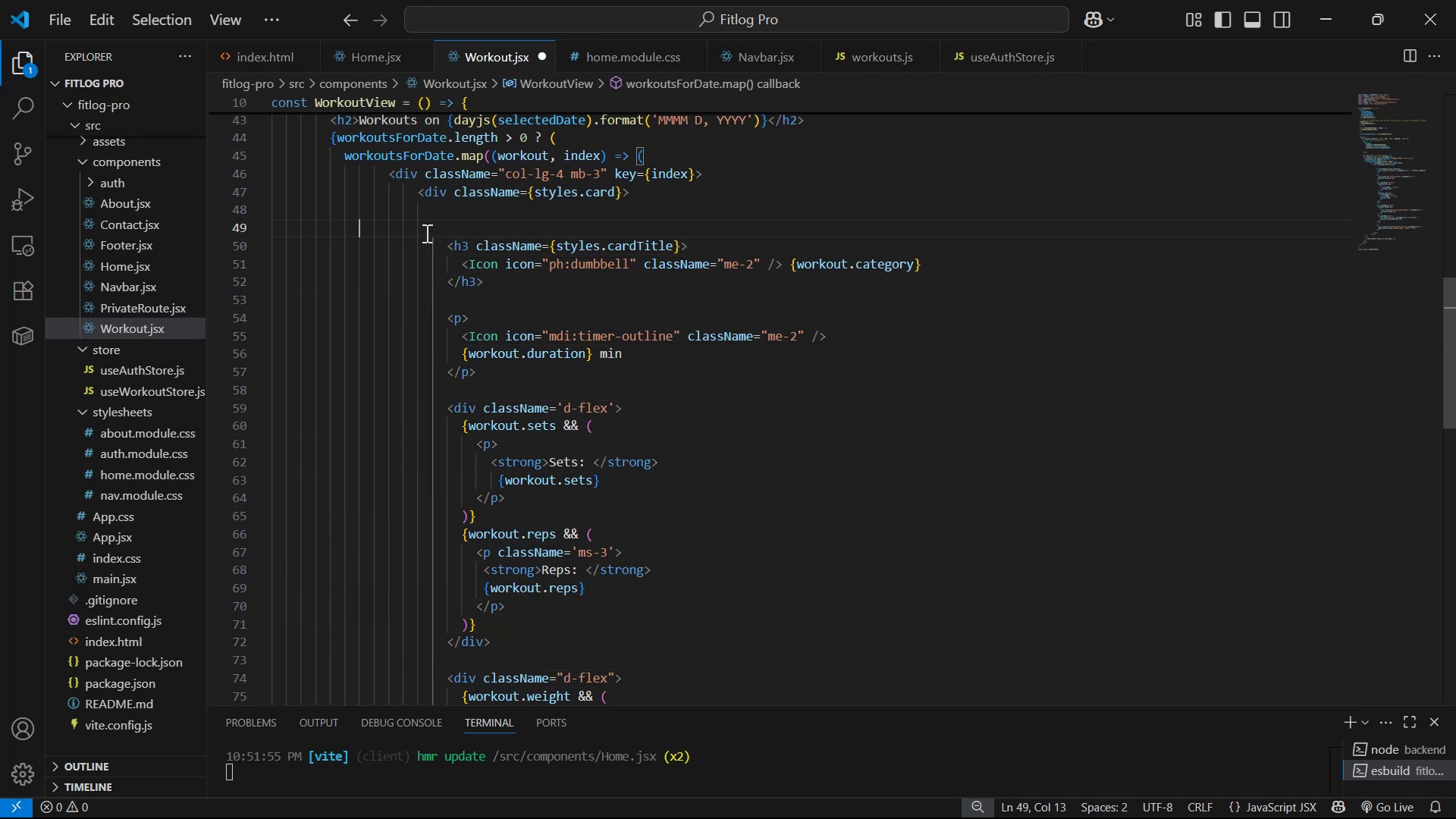 
key(Backspace)
 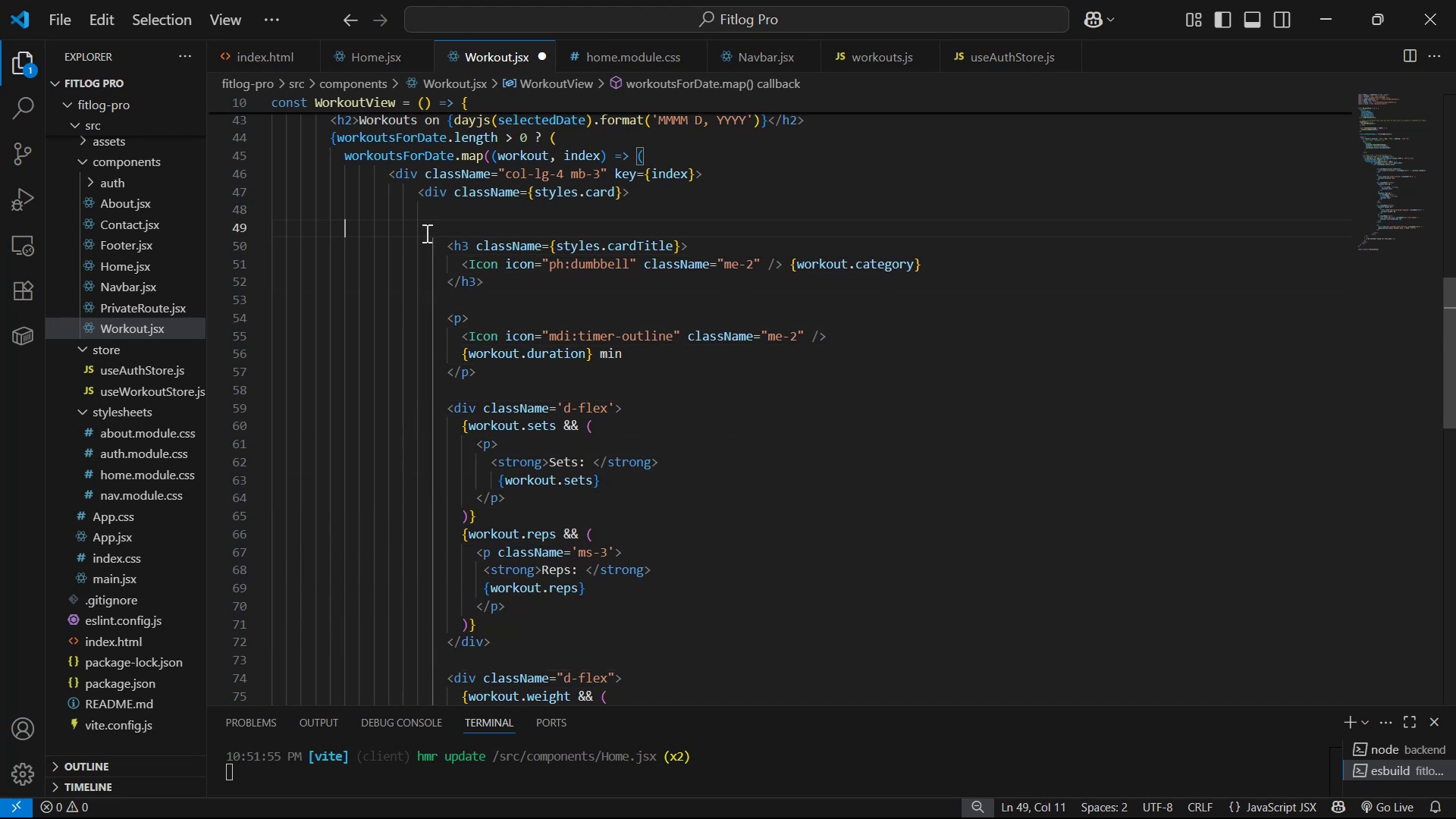 
key(Backspace)
 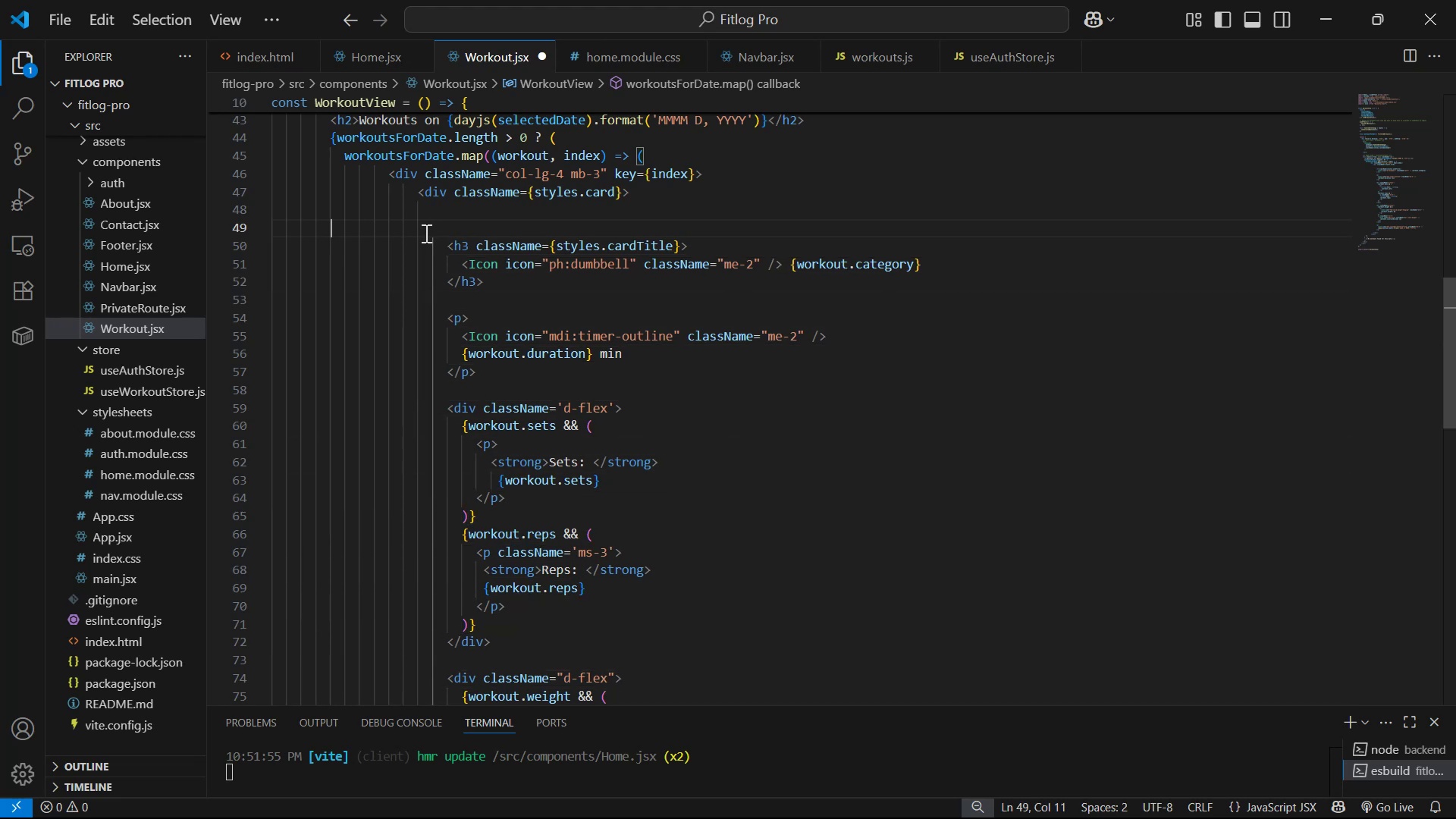 
key(Backspace)
 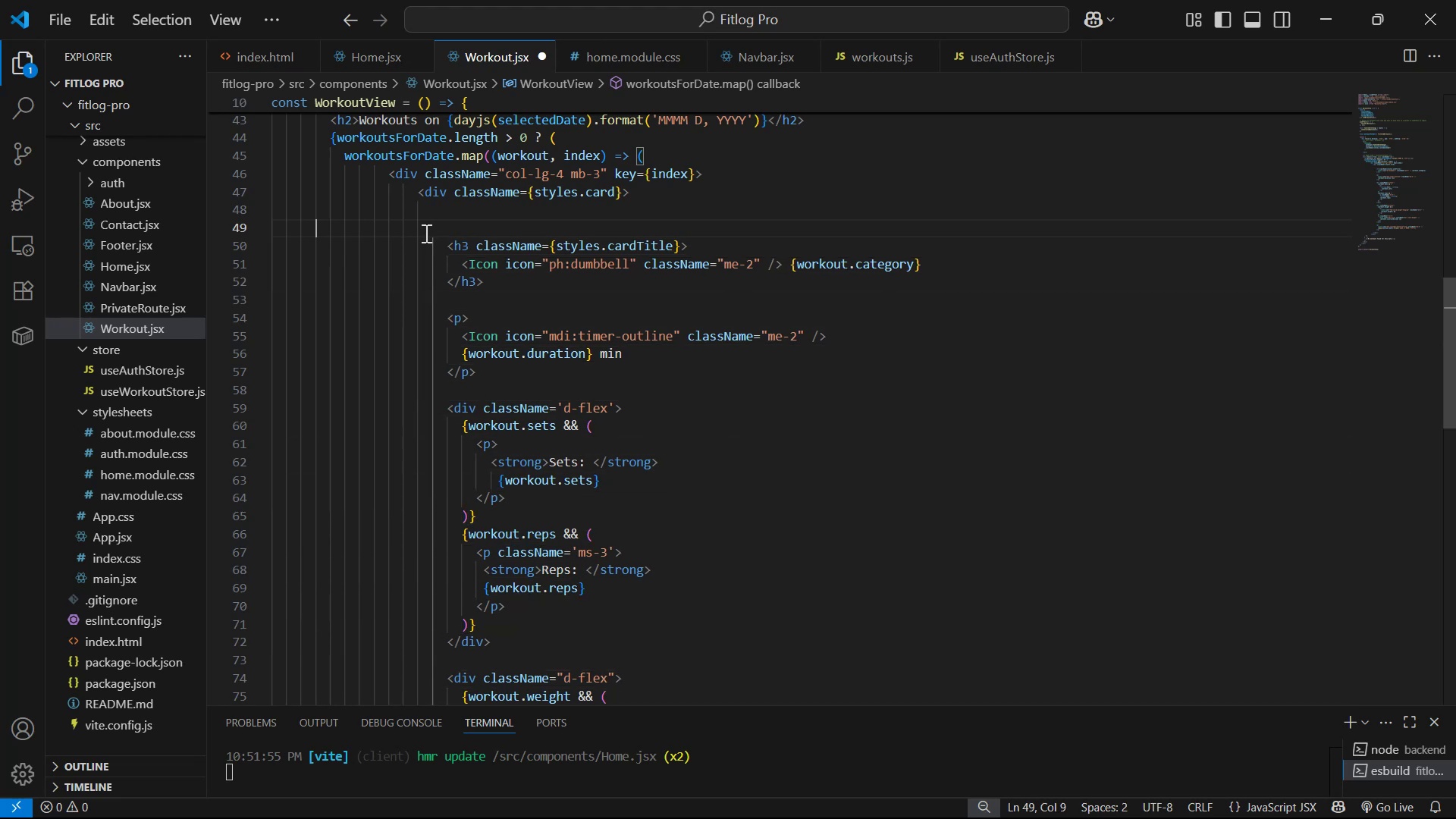 
key(Backspace)
 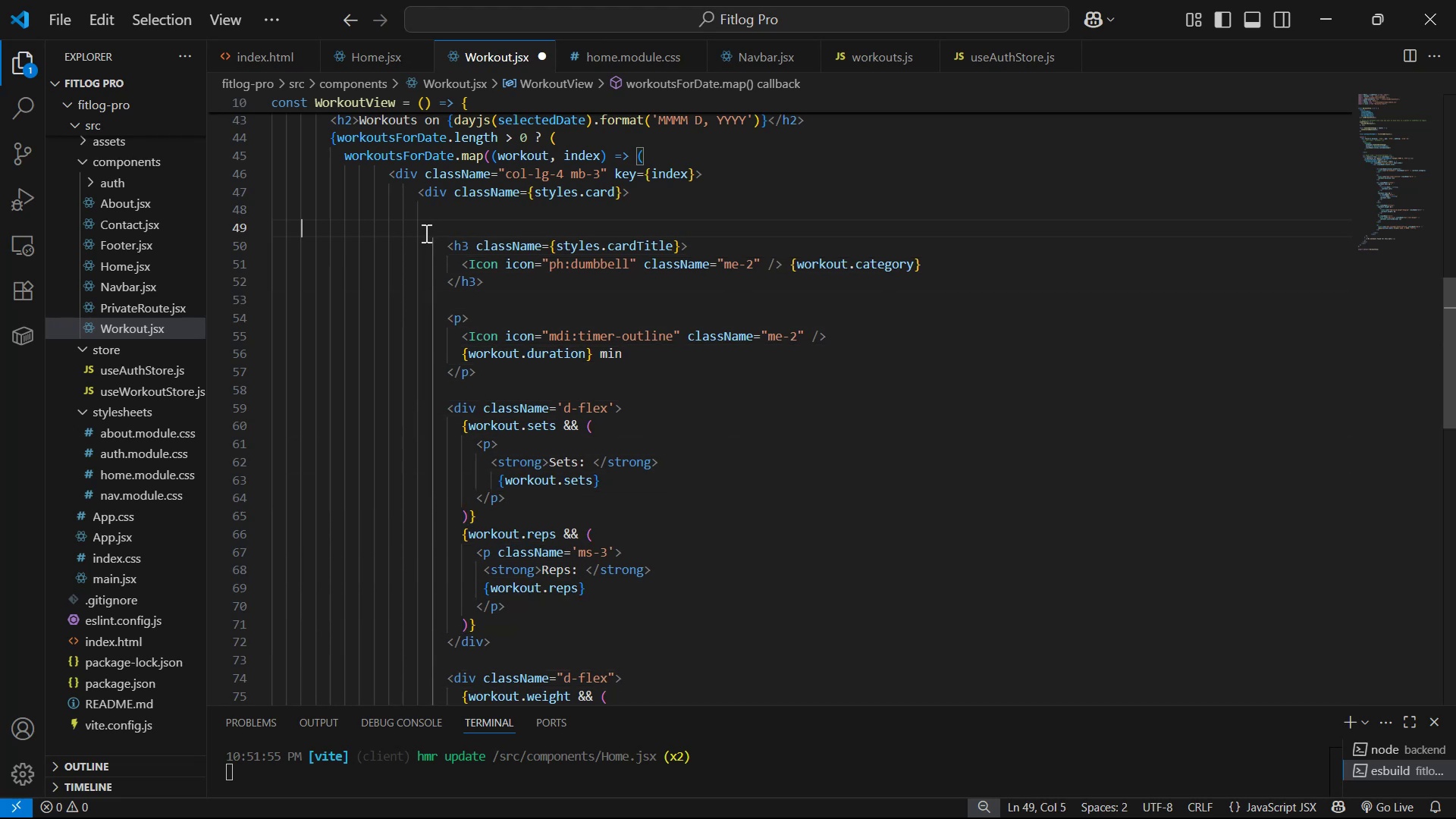 
key(Backspace)
 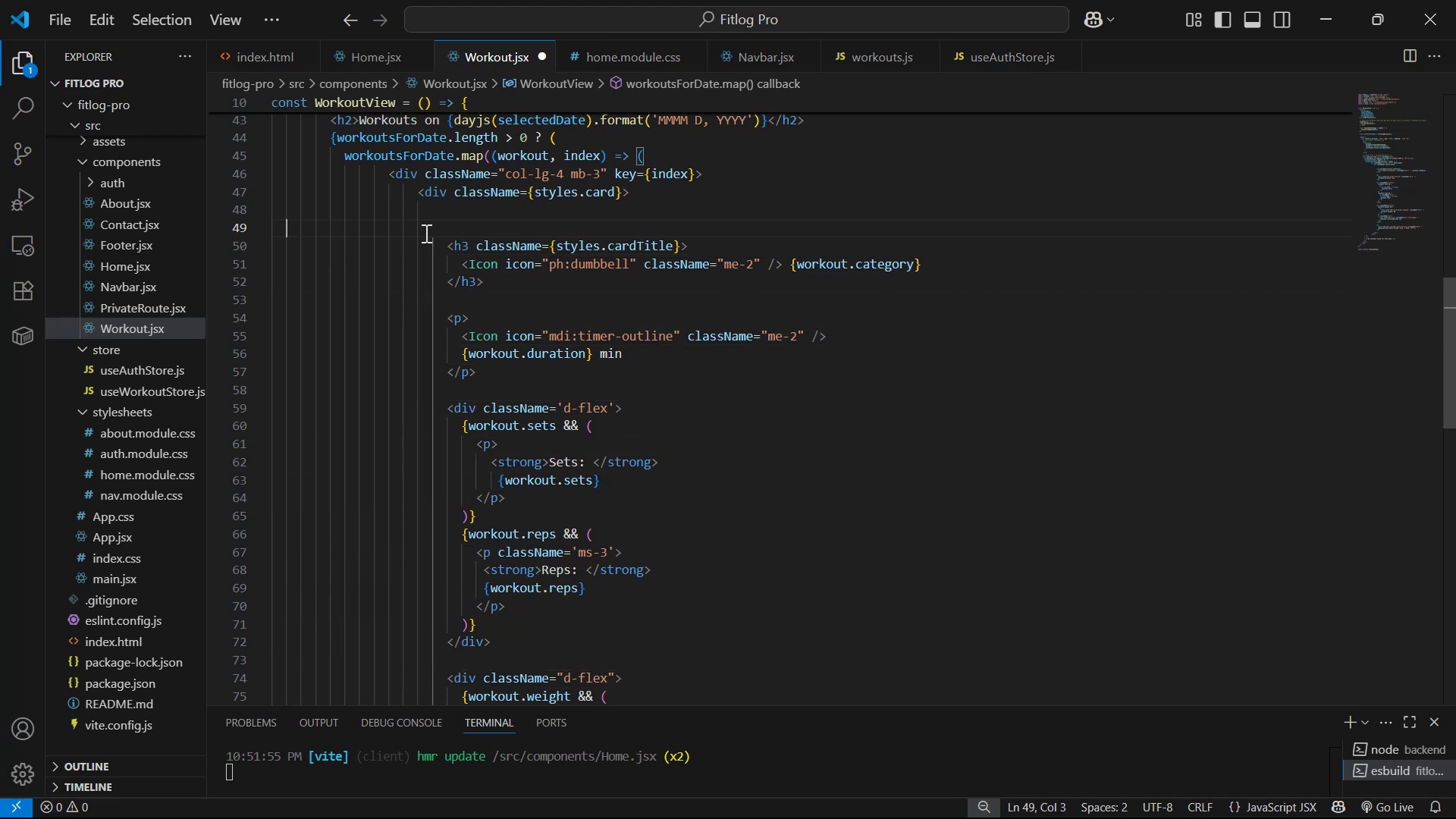 
key(Backspace)
 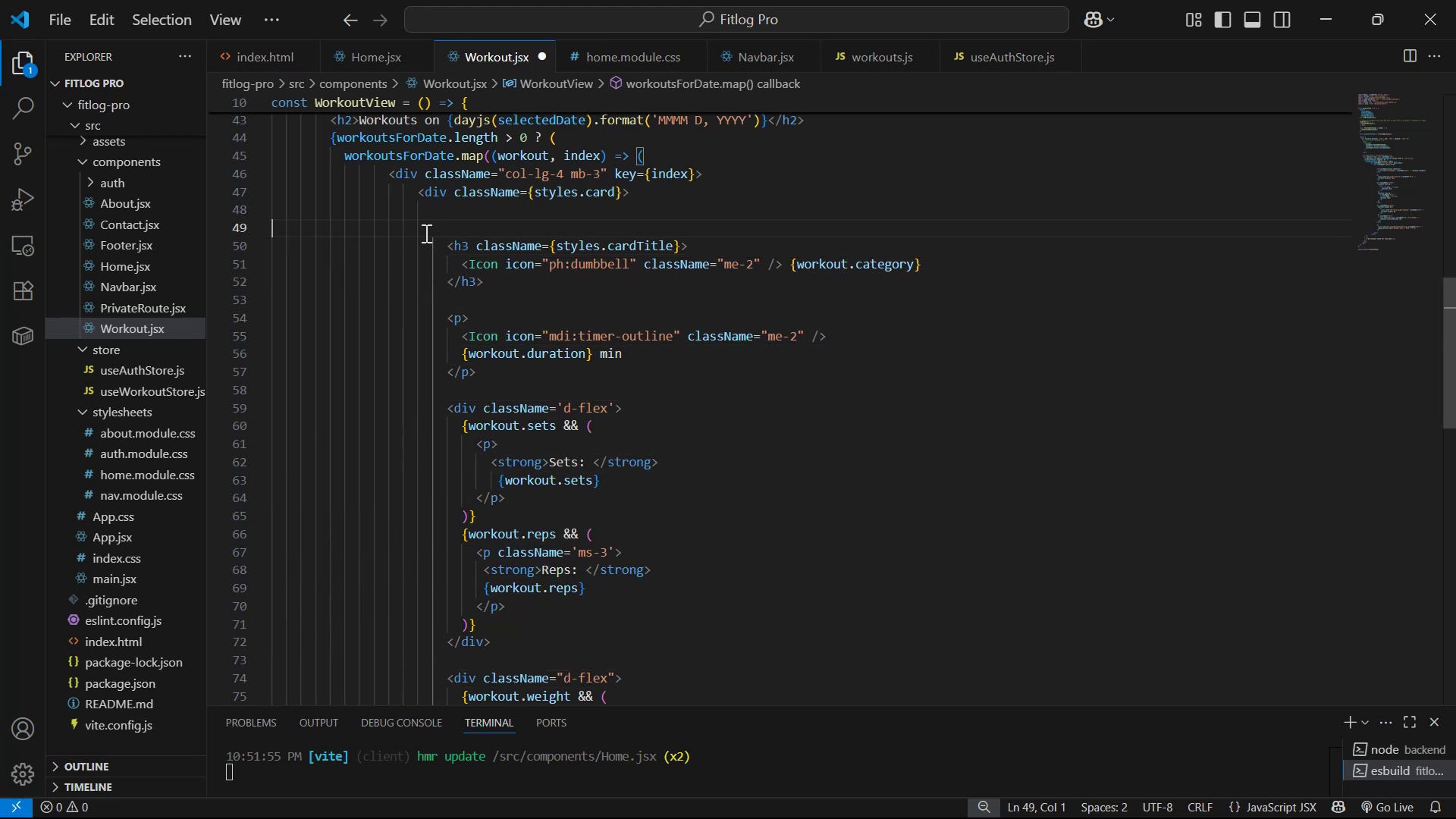 
key(Backspace)
 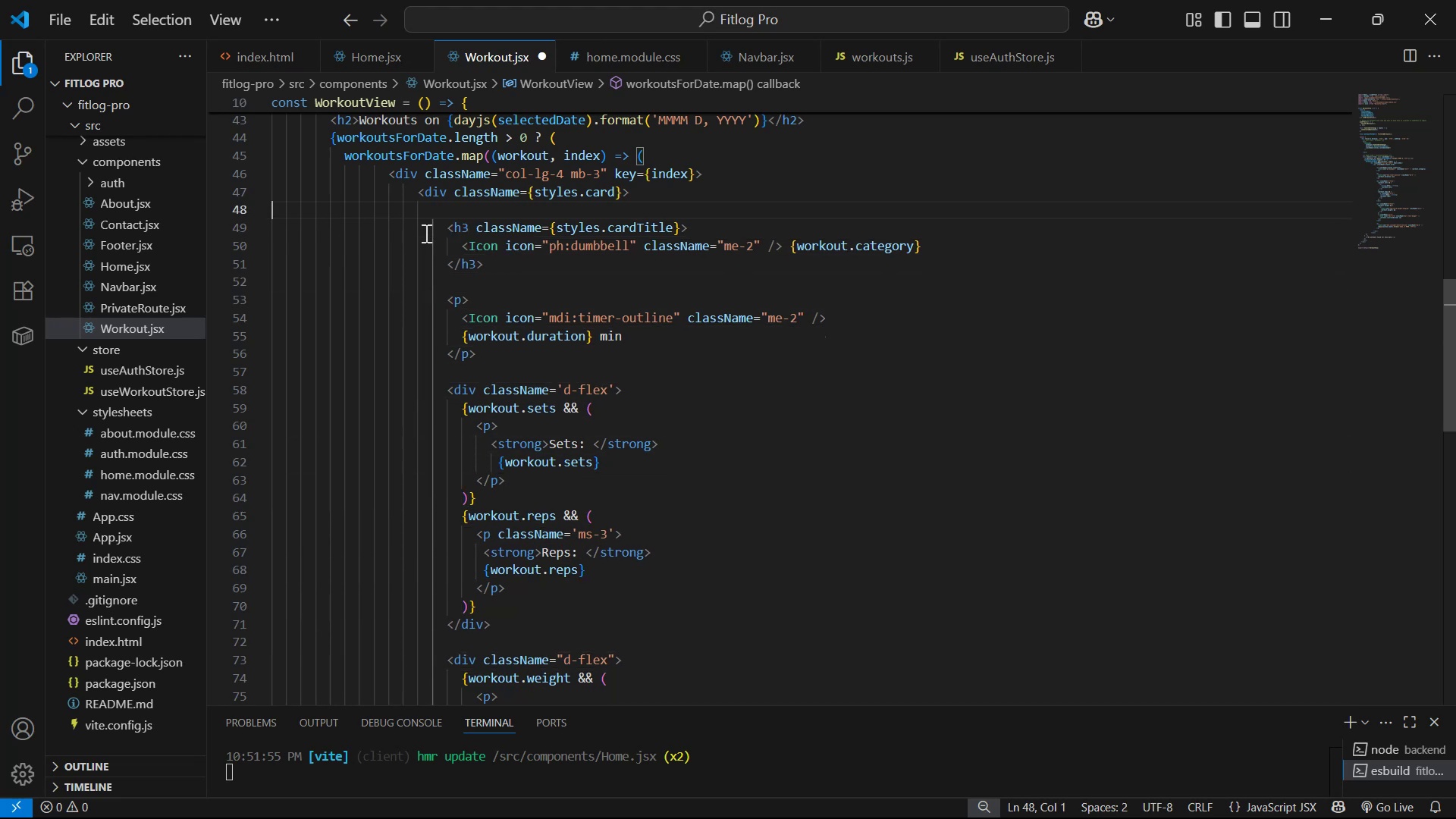 
key(Backspace)
 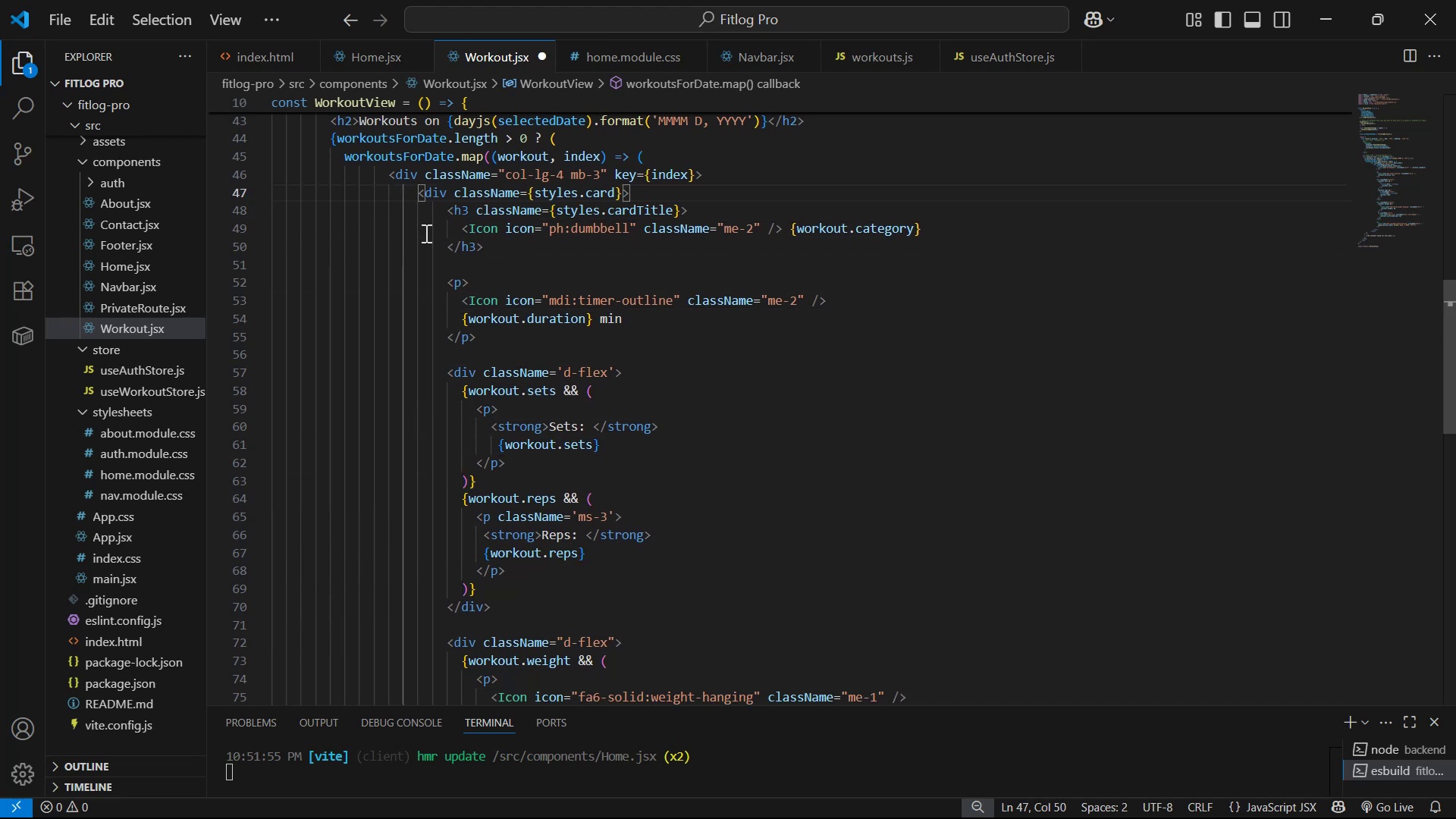 
scroll: coordinate [682, 433], scroll_direction: down, amount: 6.0
 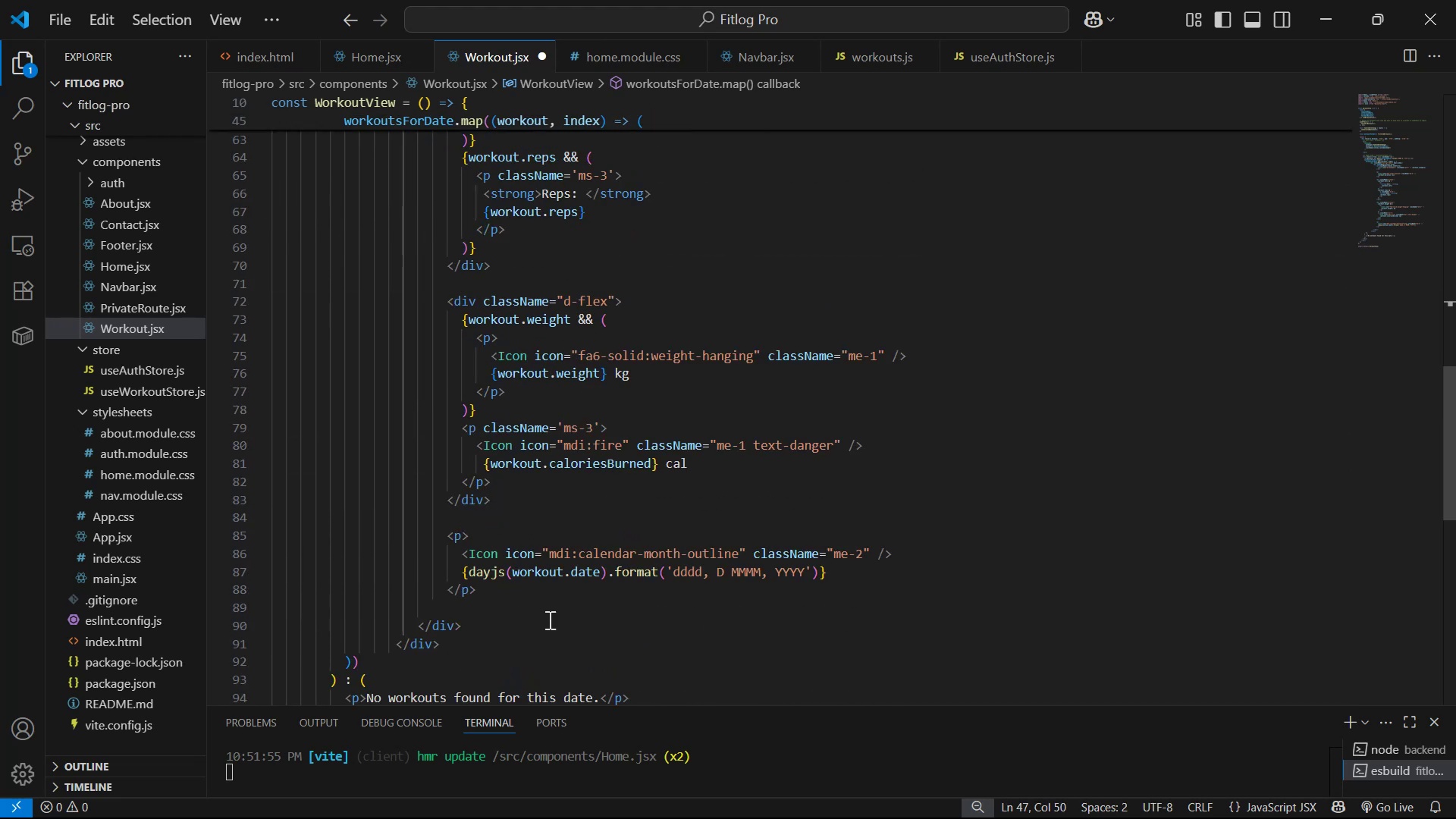 
left_click([476, 607])
 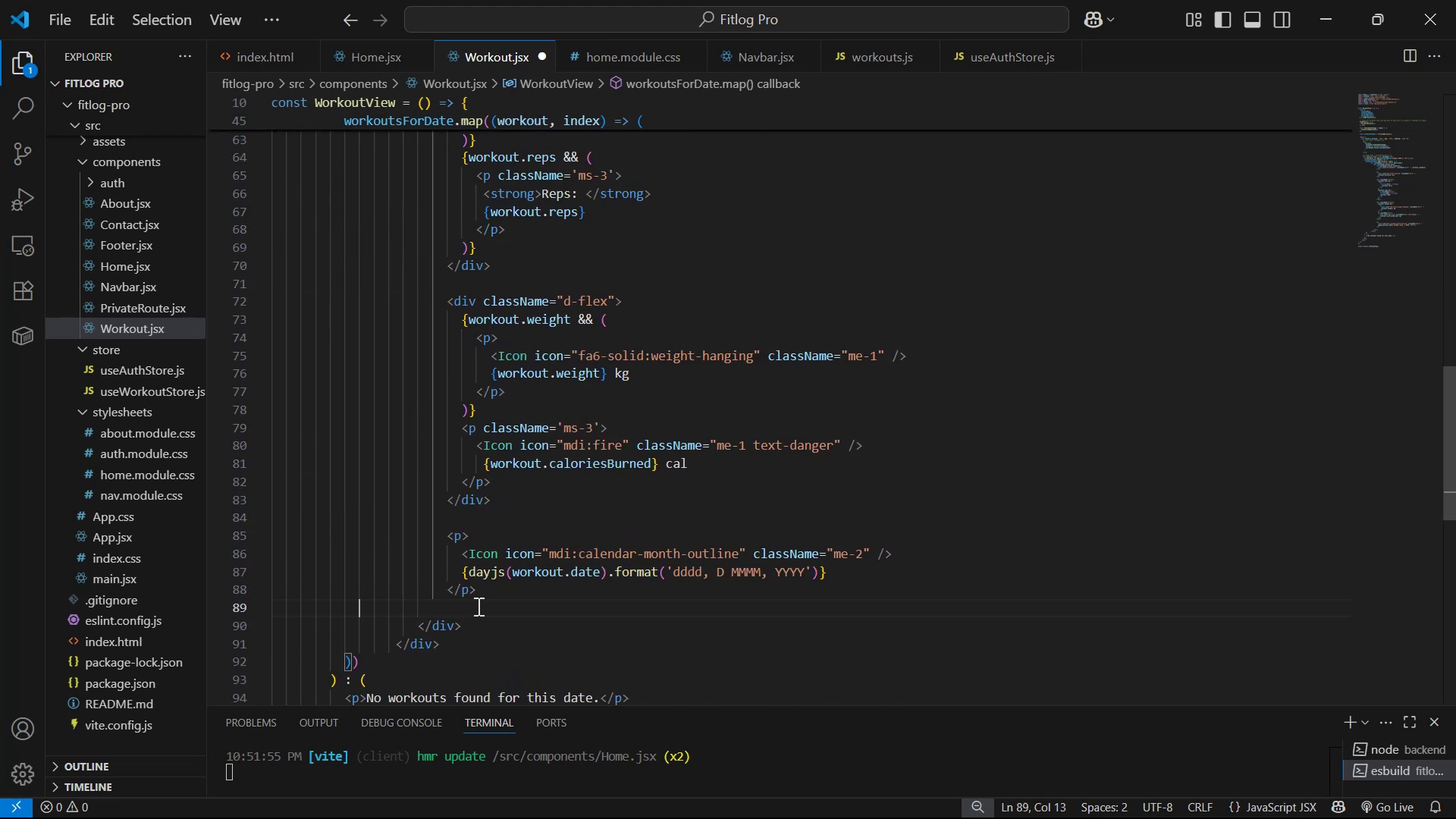 
key(Backspace)
 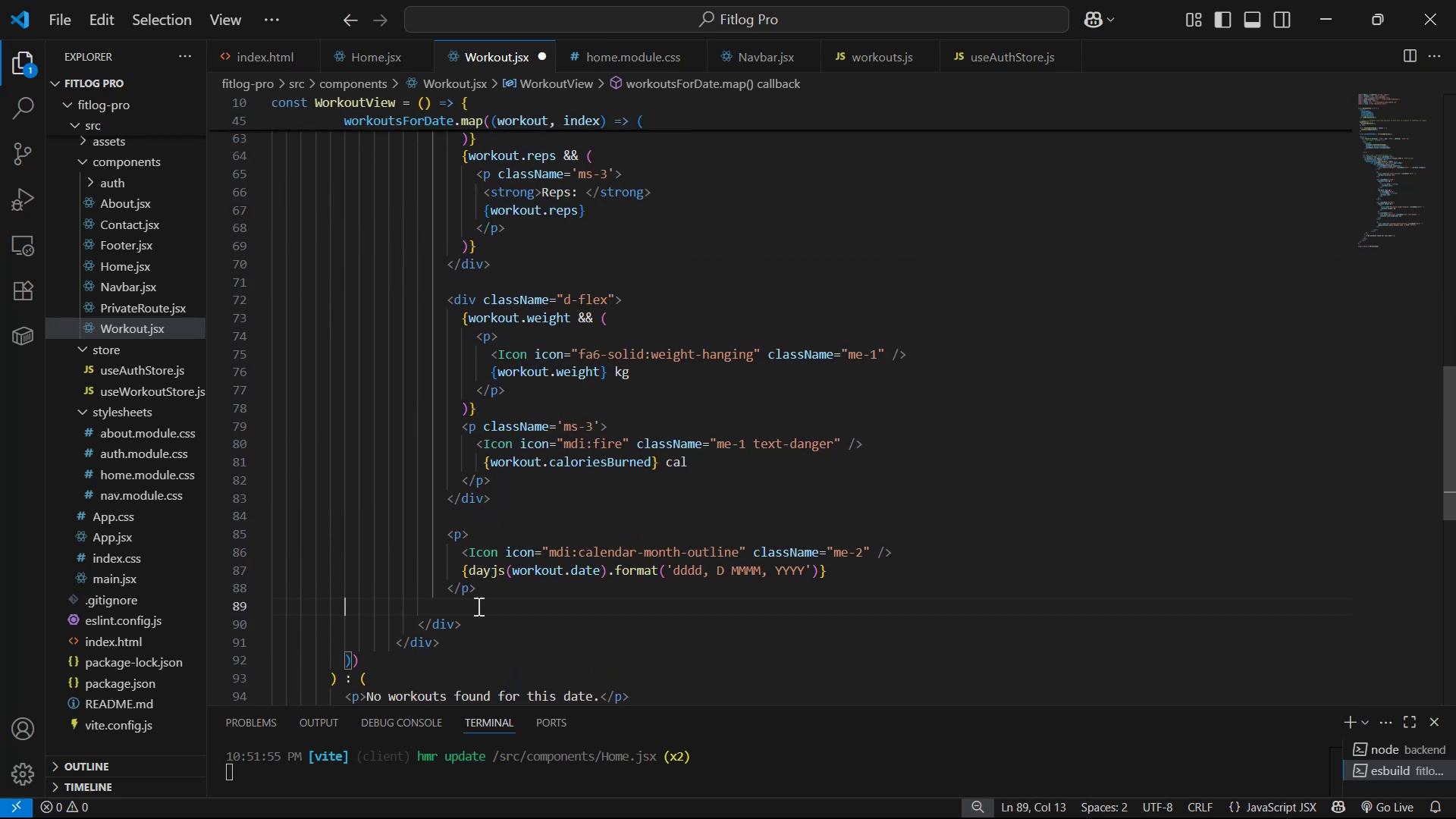 
key(Backspace)
 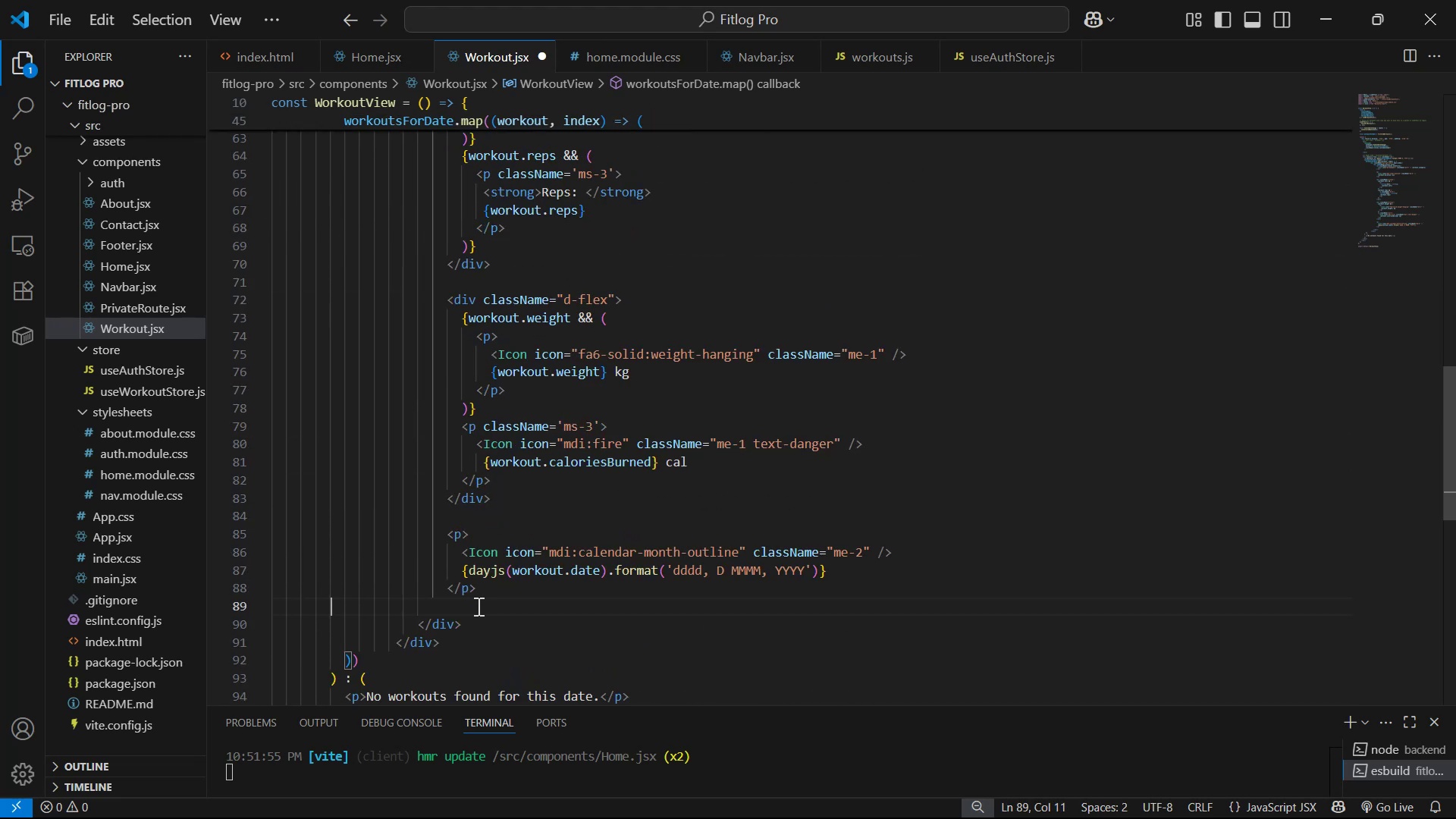 
key(Backspace)
 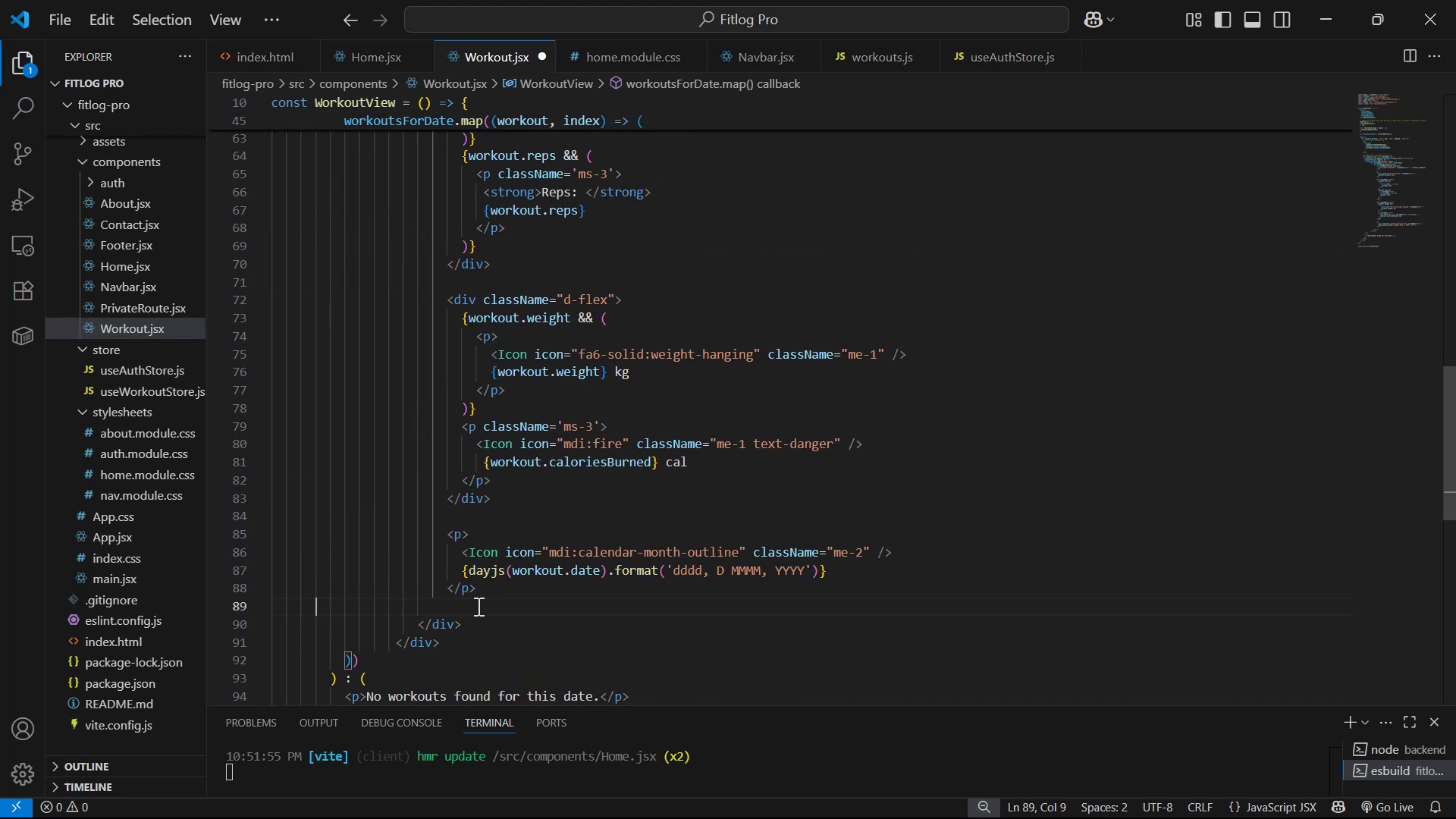 
key(Backspace)
 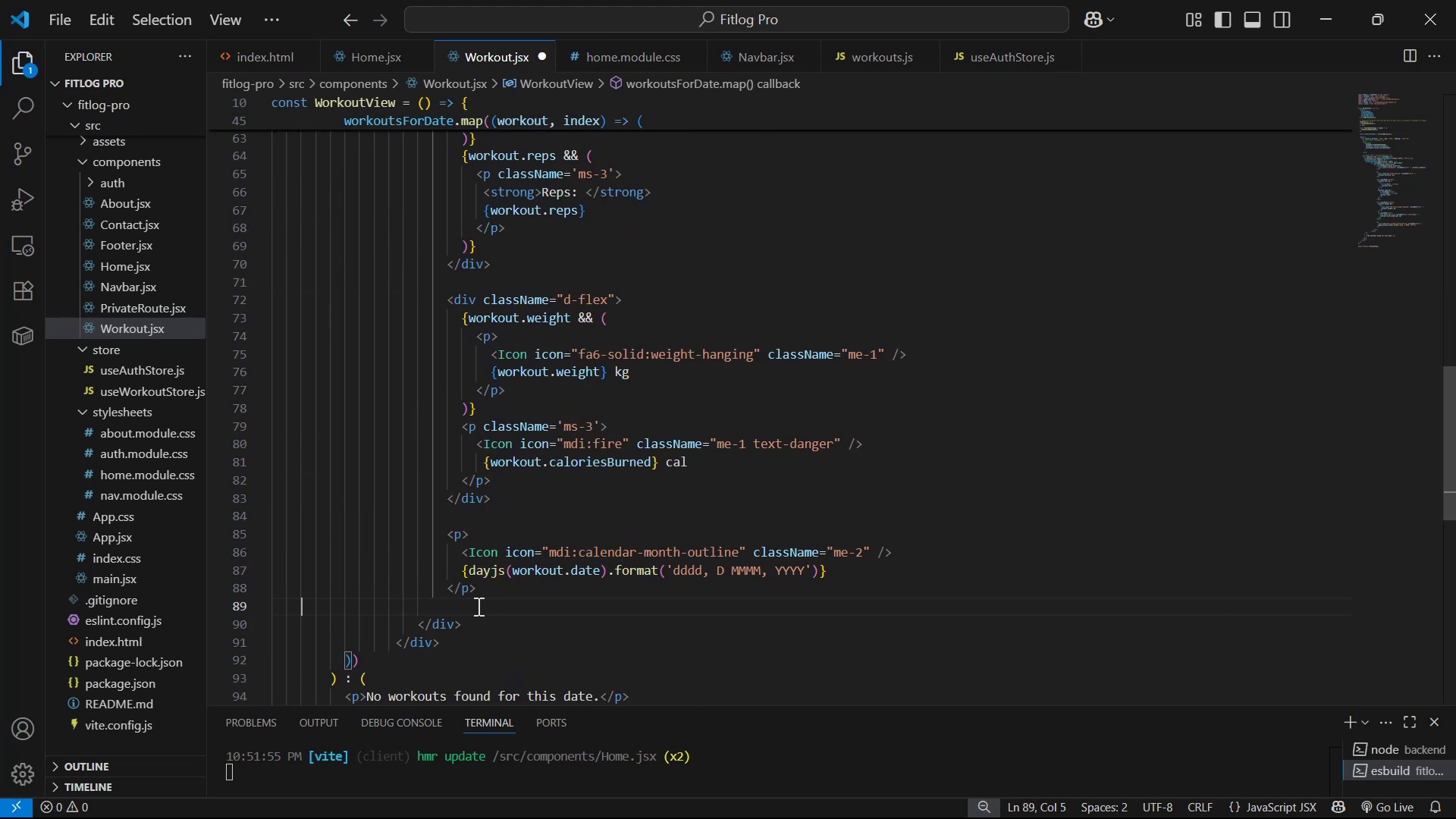 
key(Backspace)
 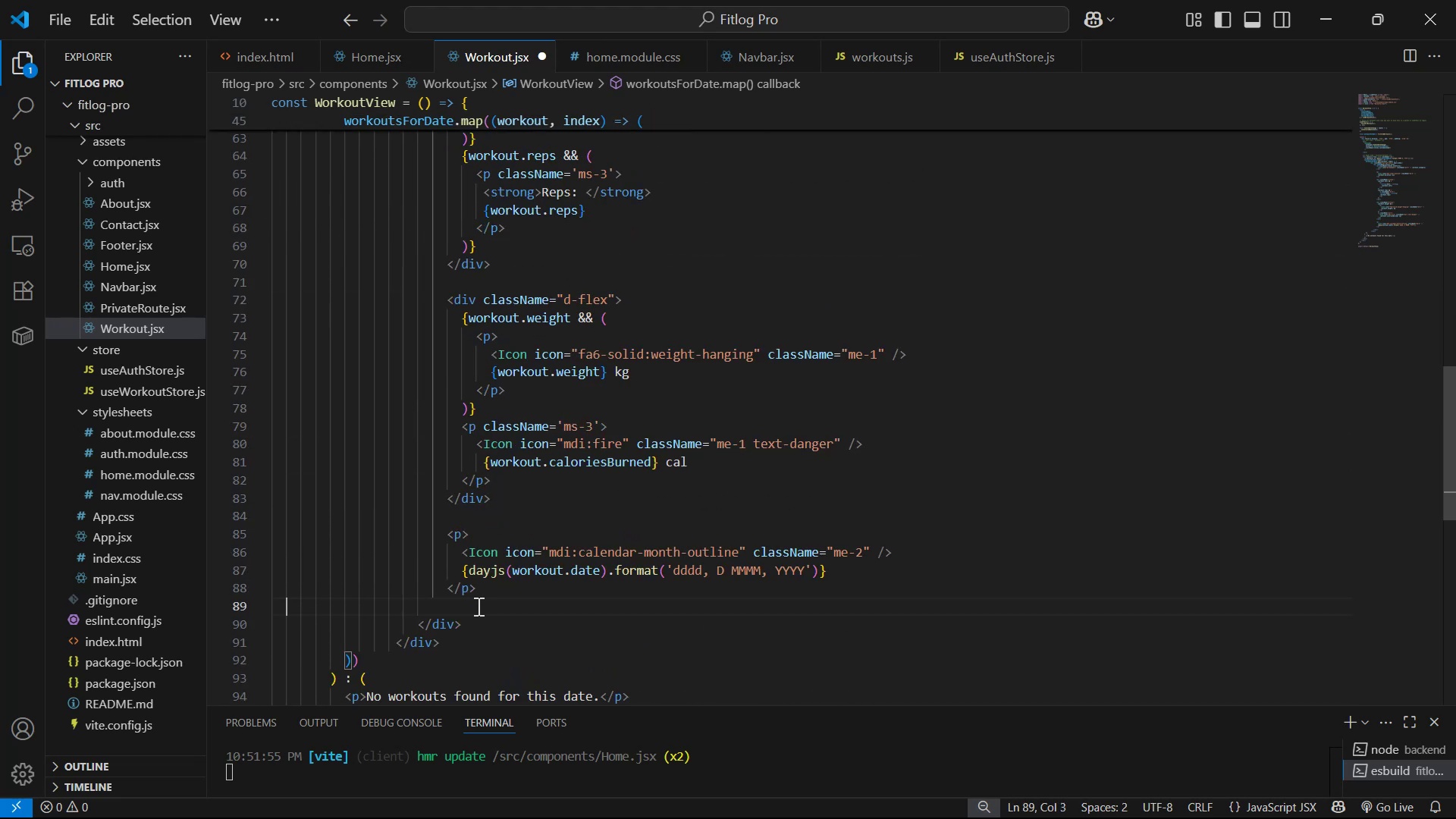 
key(Backspace)
 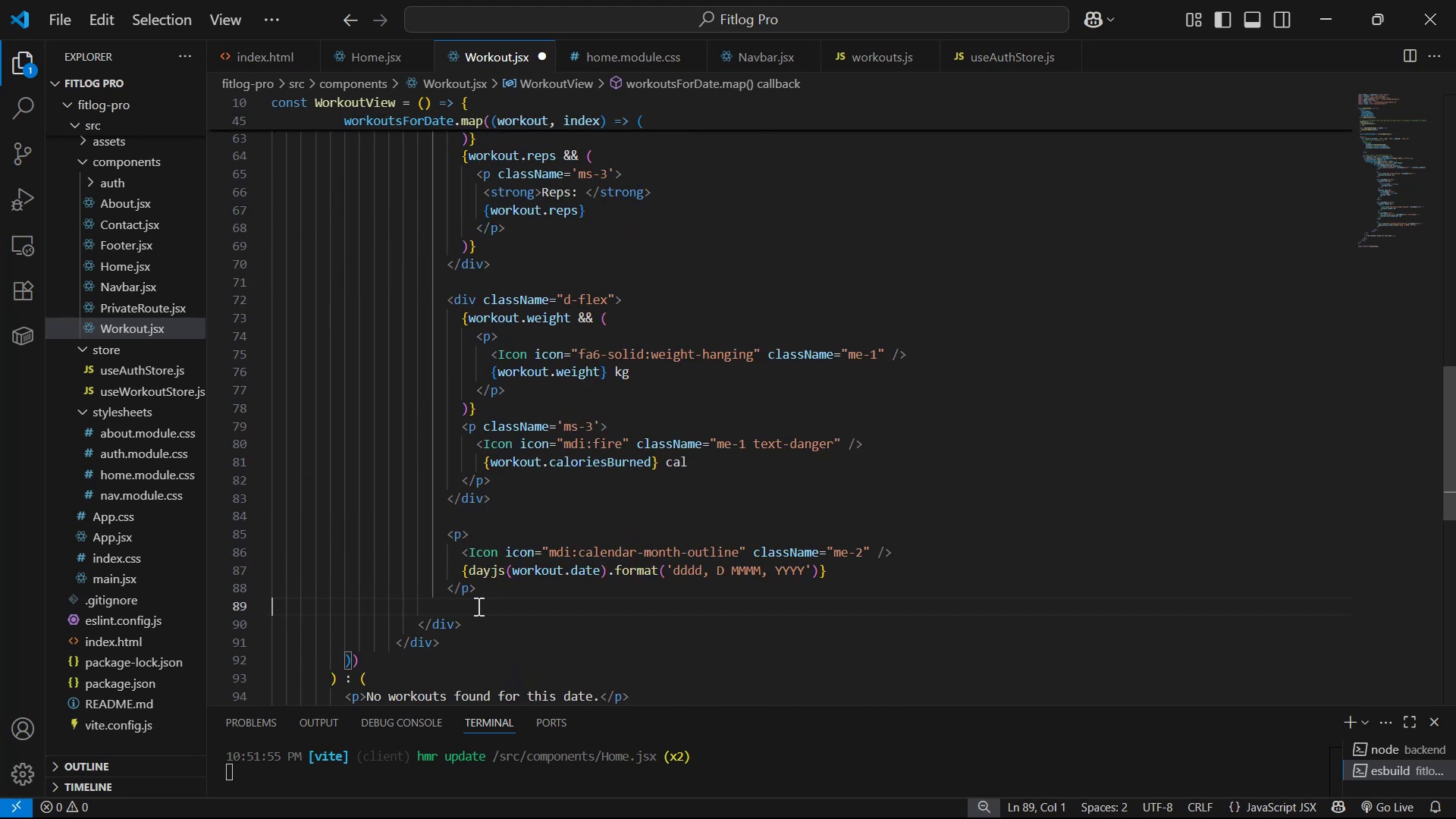 
key(Backspace)
 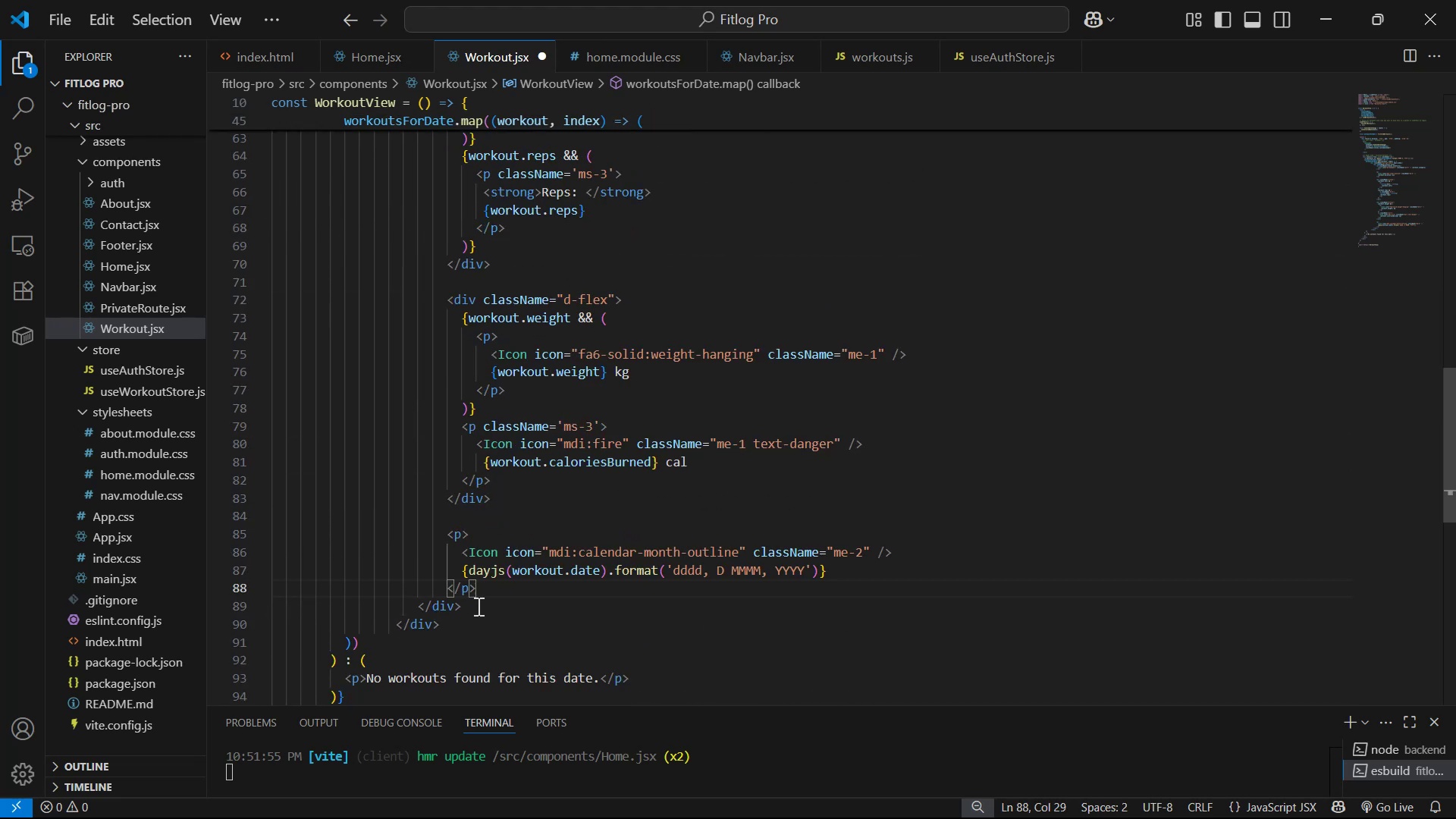 
scroll: coordinate [475, 516], scroll_direction: up, amount: 10.0
 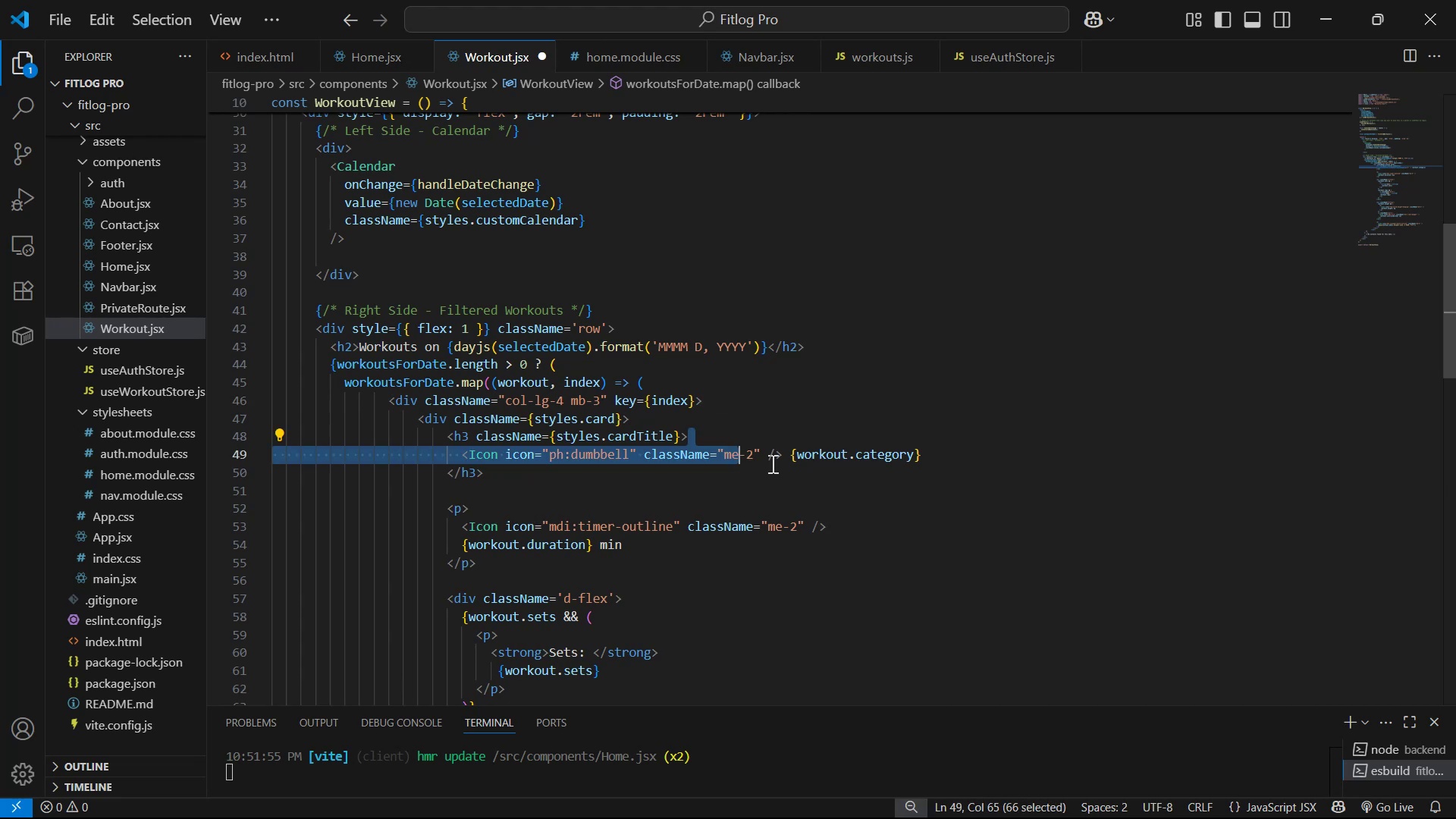 
left_click([752, 436])
 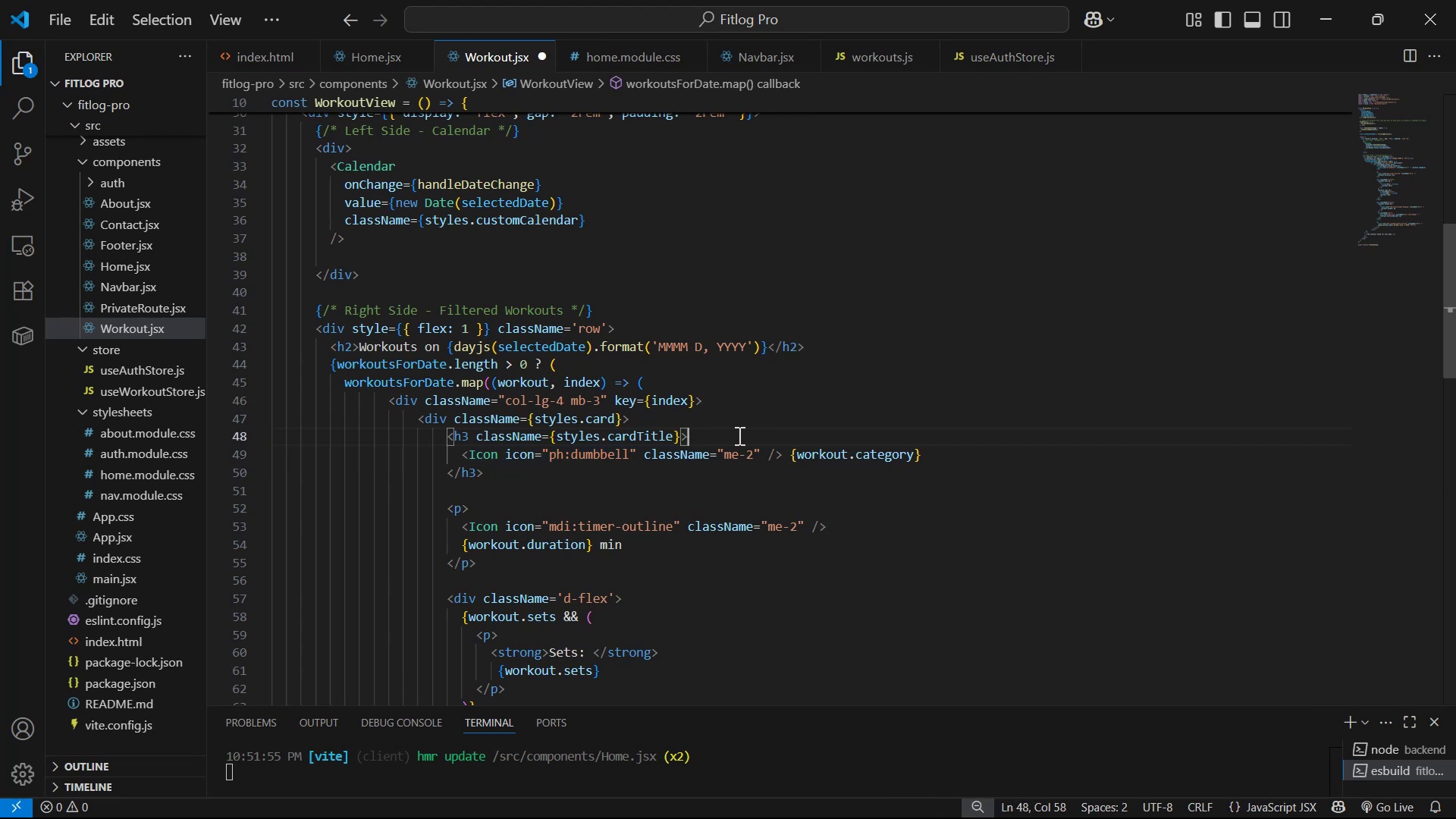 
key(Enter)
 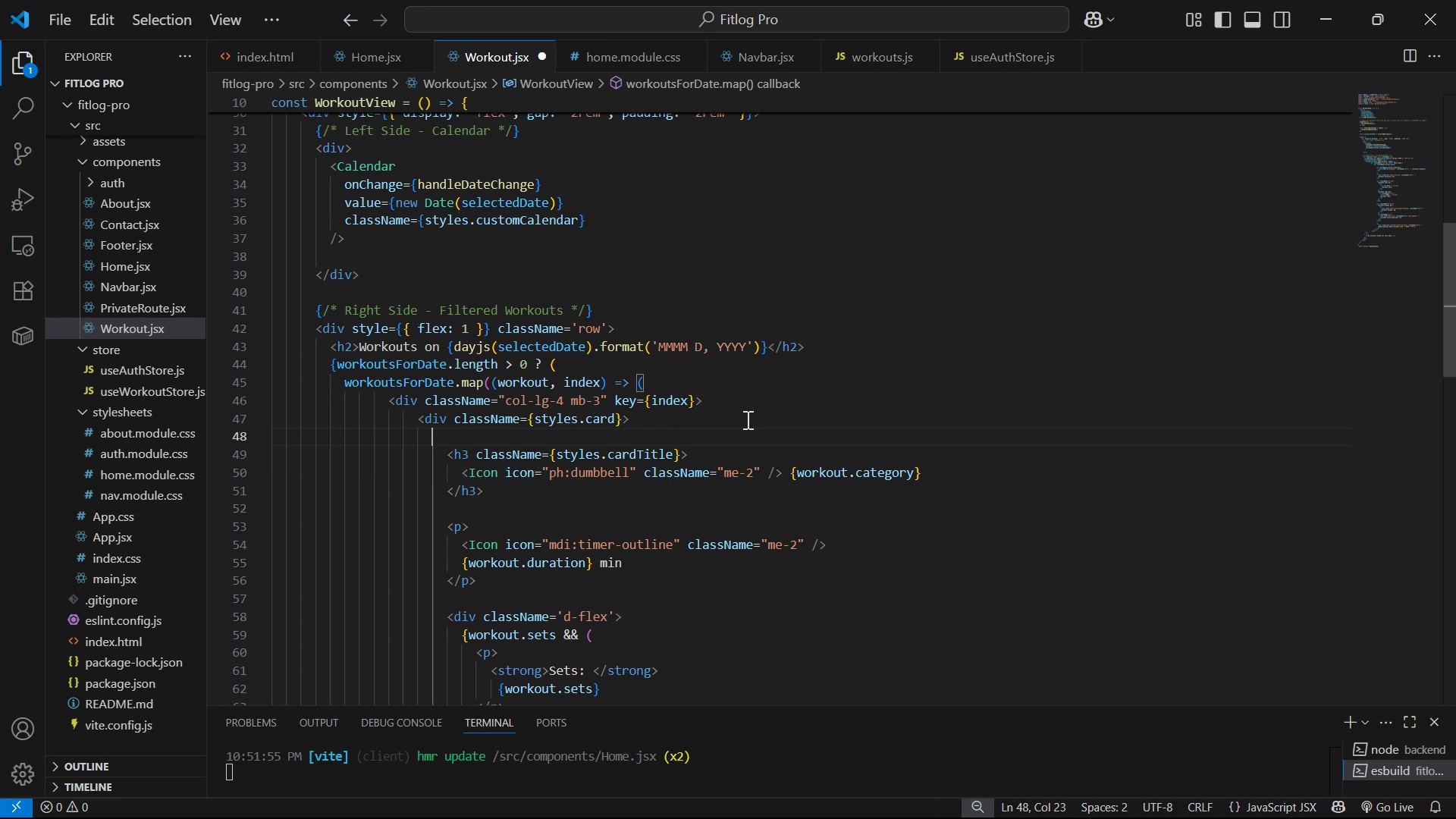 
key(Enter)
 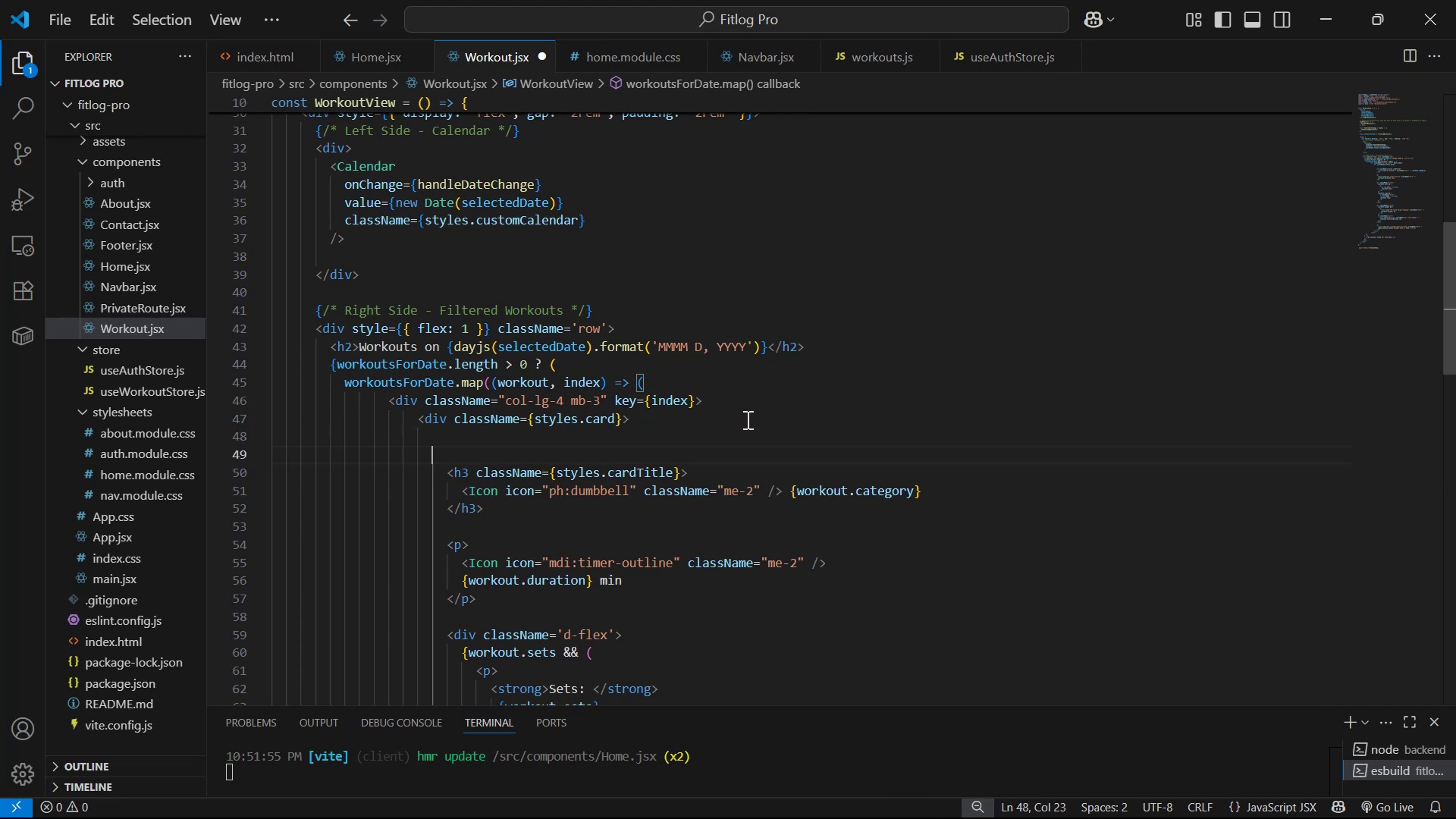 
key(Enter)
 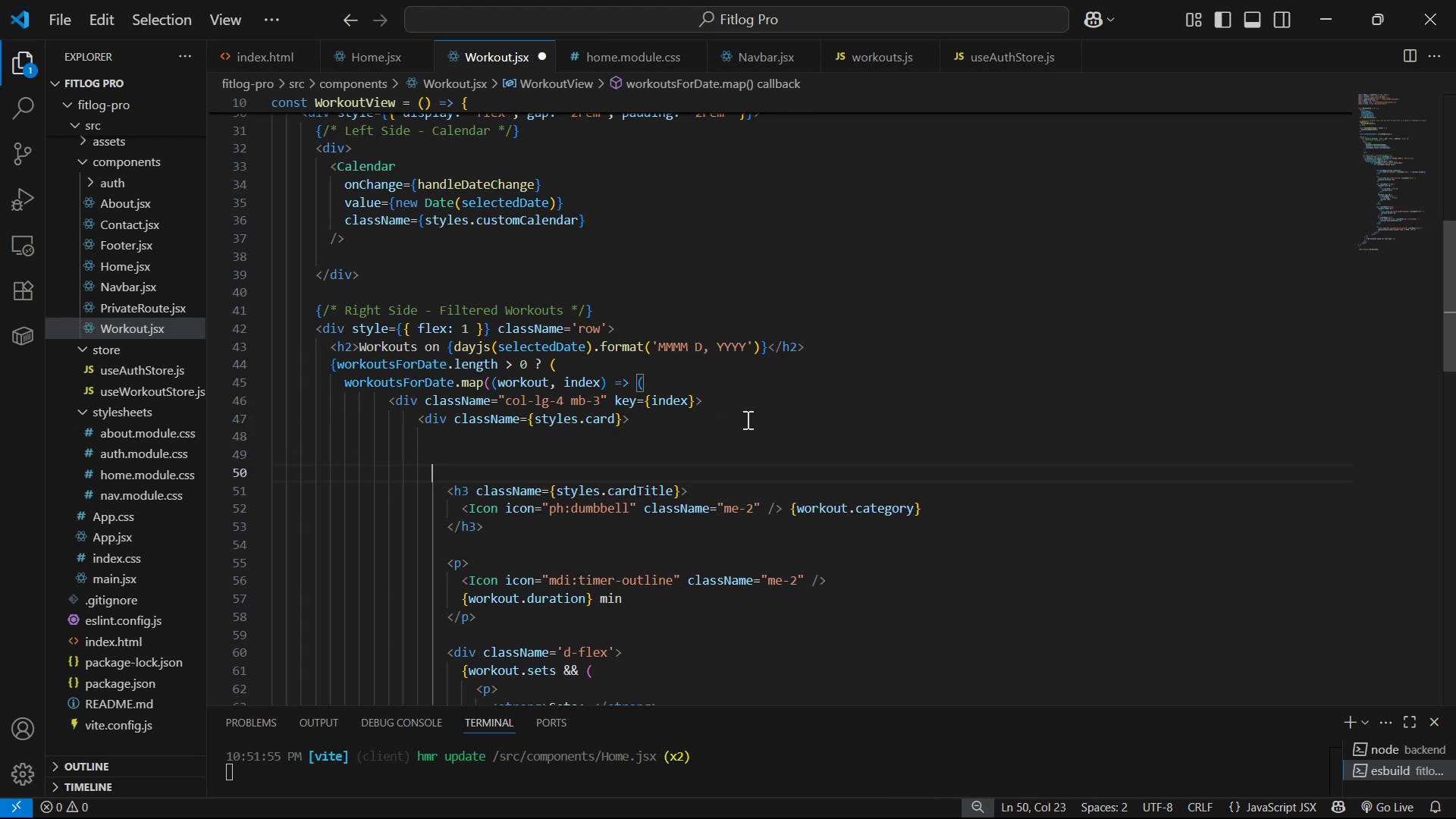 
key(ArrowUp)
 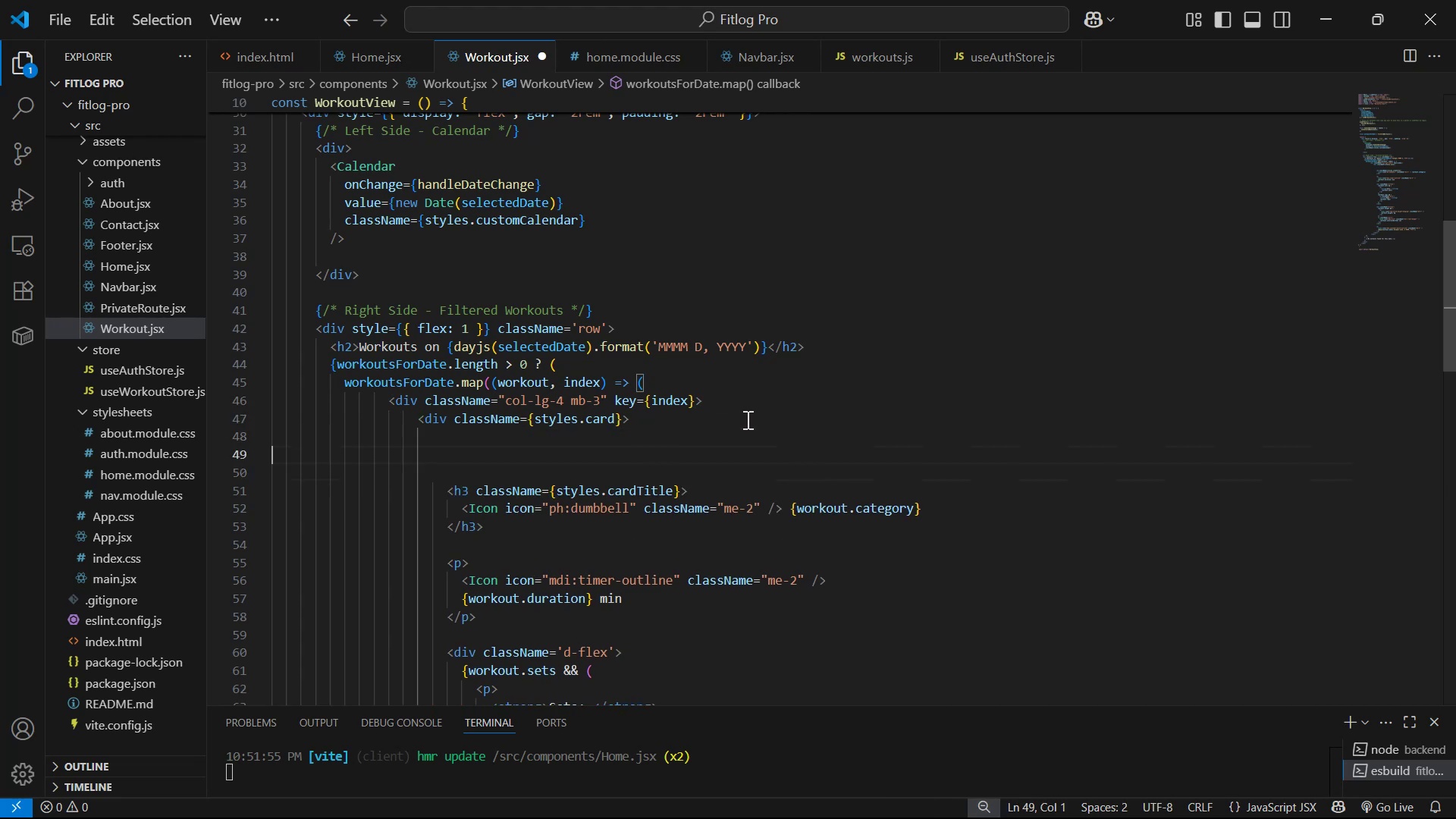 
key(ArrowUp)
 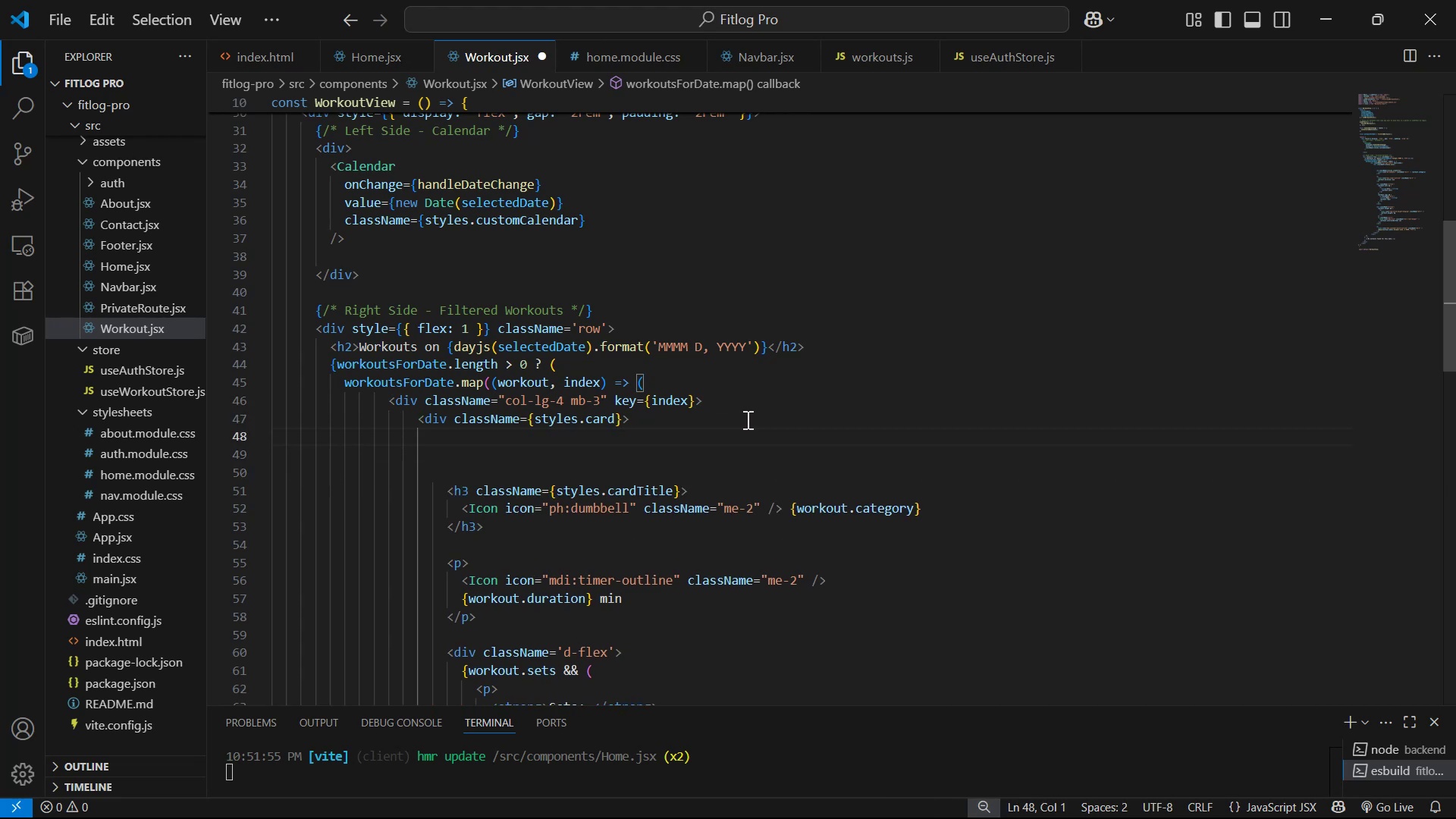 
key(Backspace)
 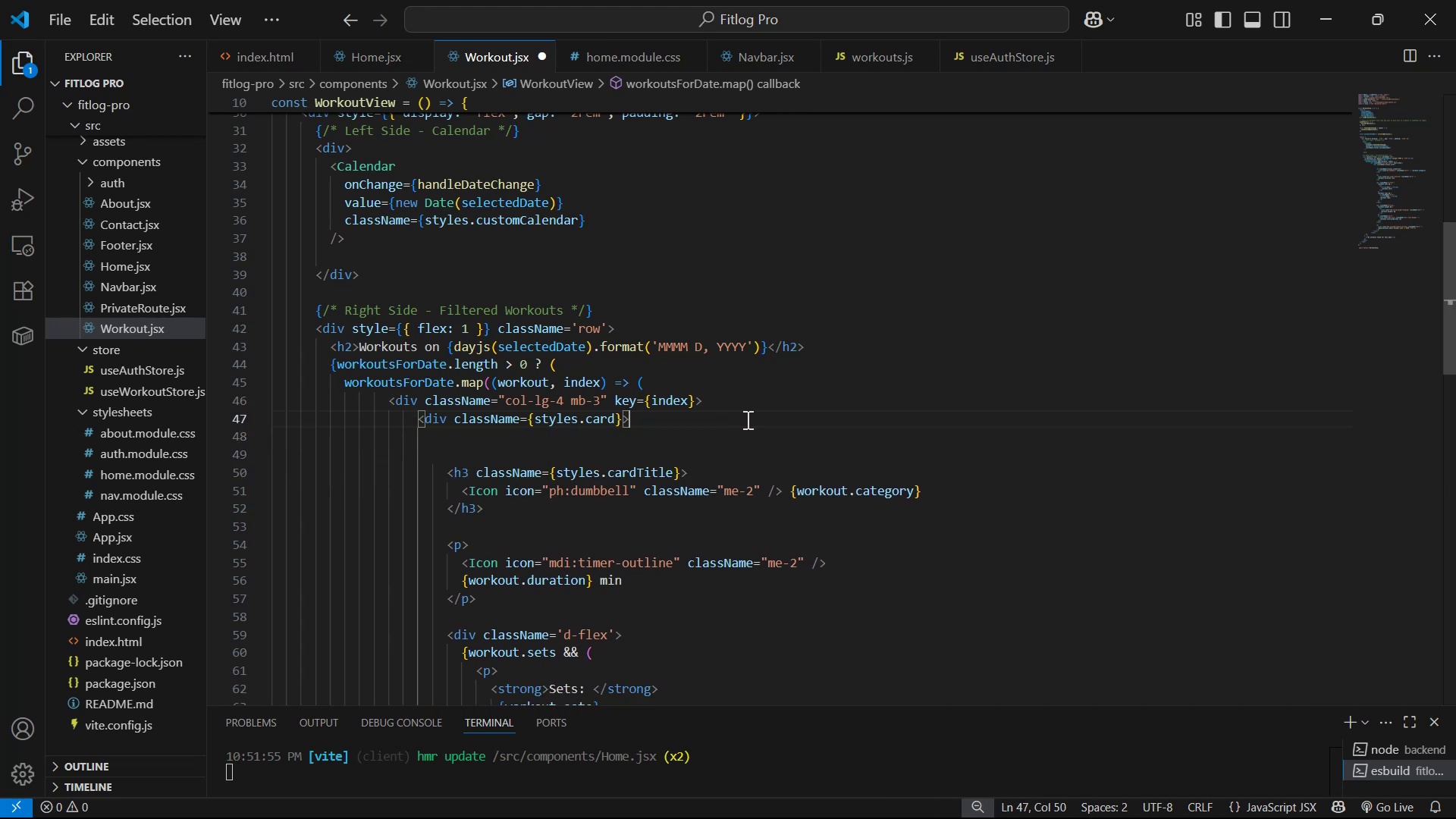 
key(Enter)
 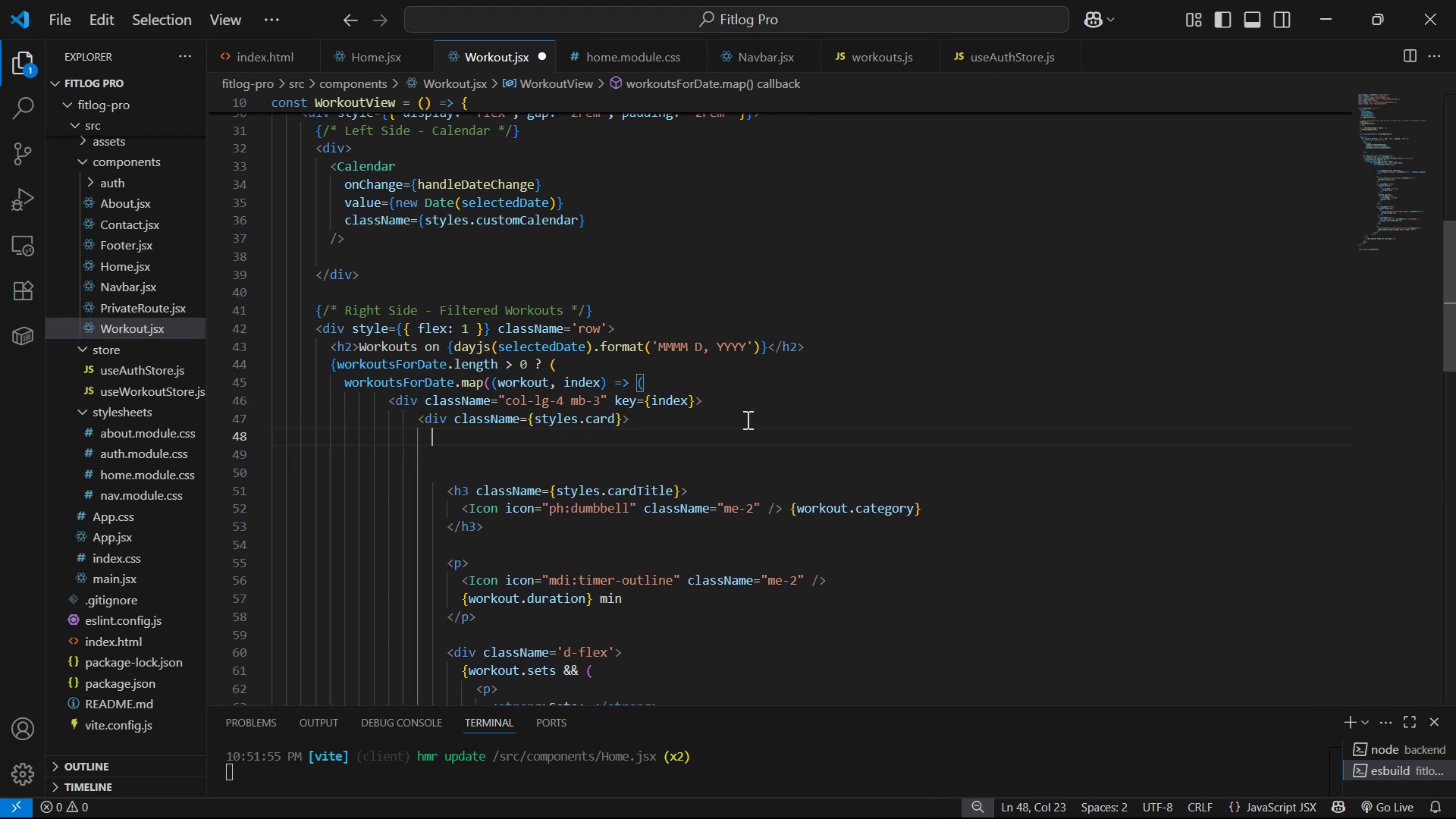 
key(Enter)
 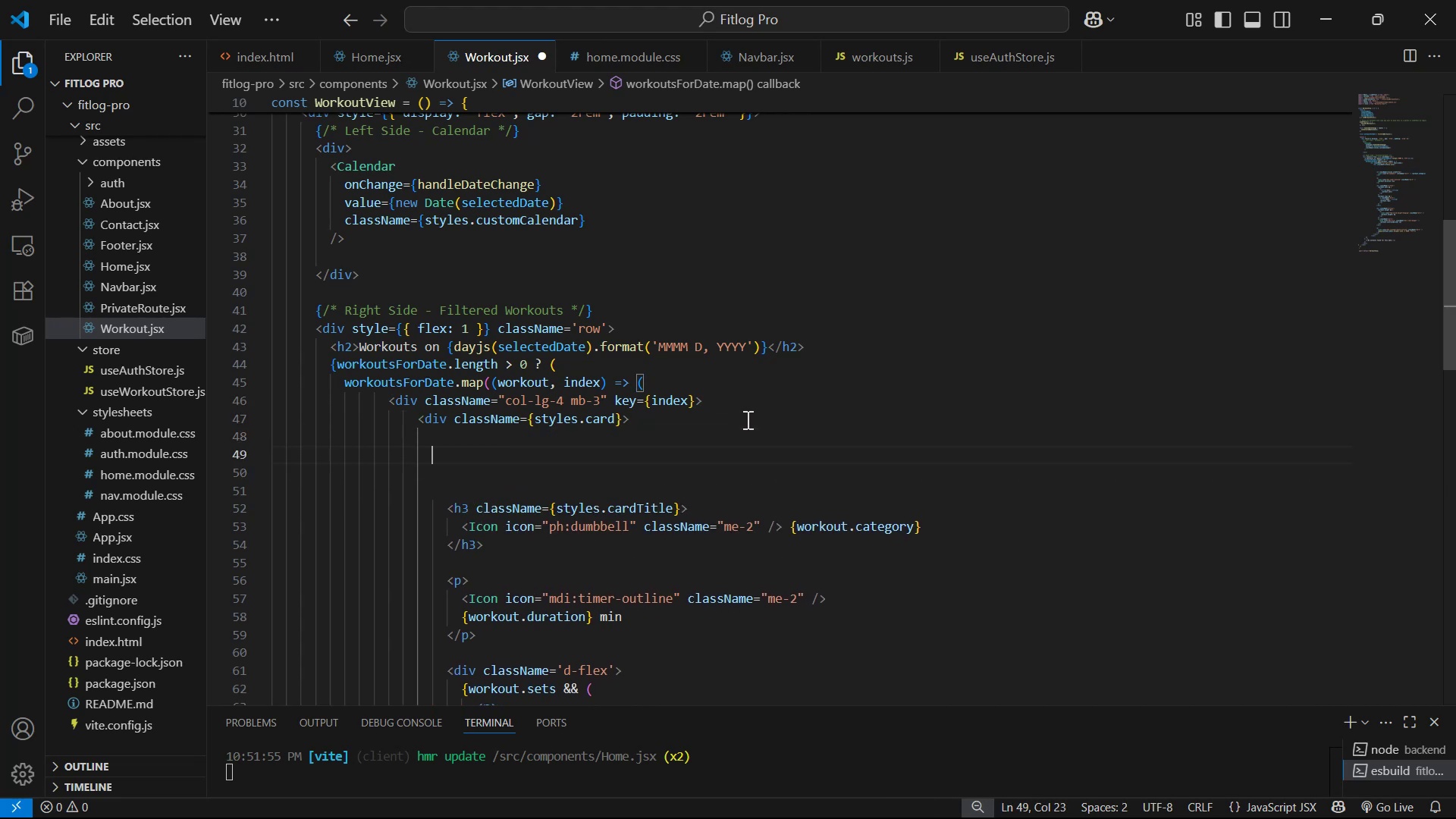 
key(Control+V)
 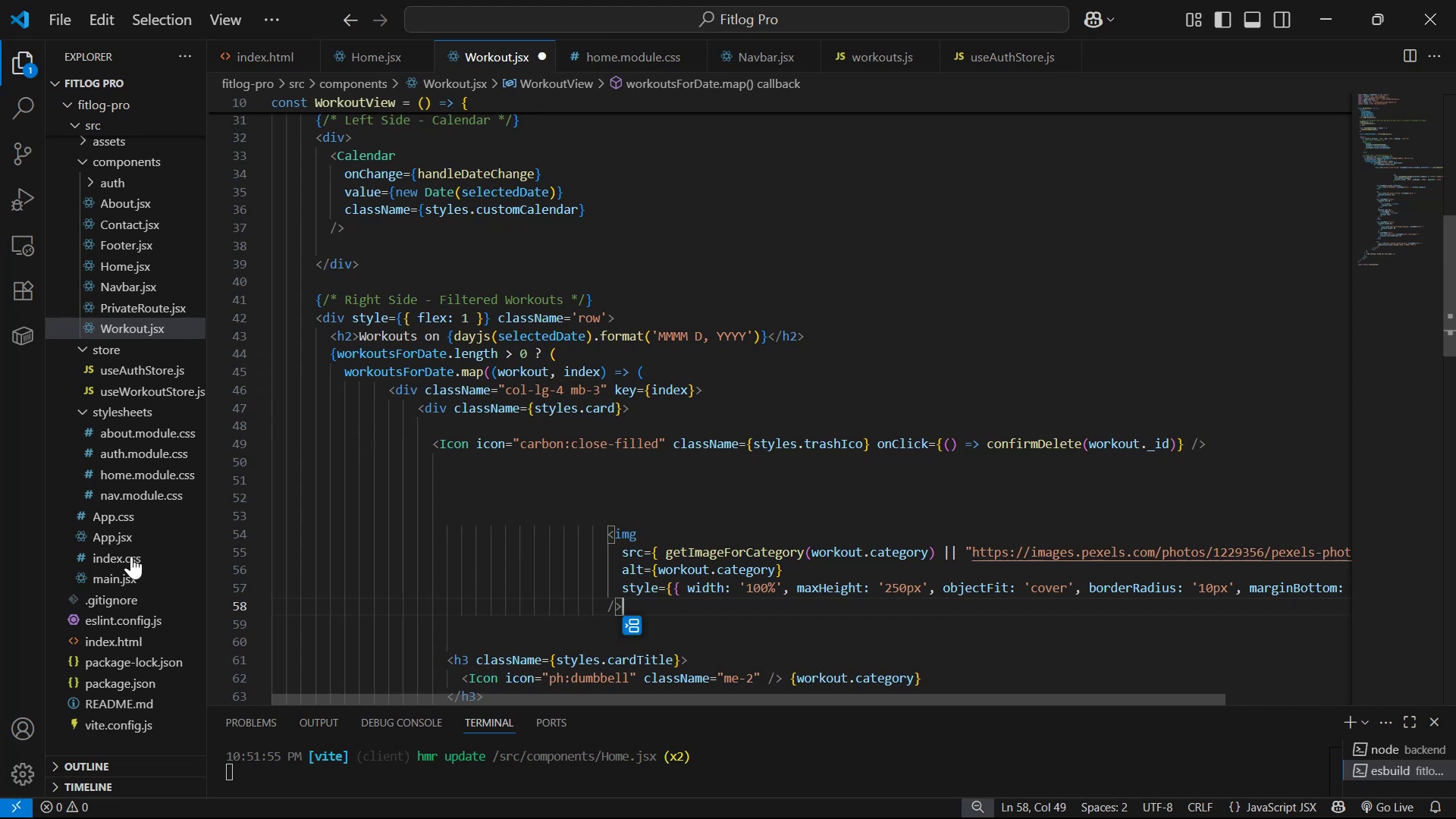 
left_click([258, 554])
 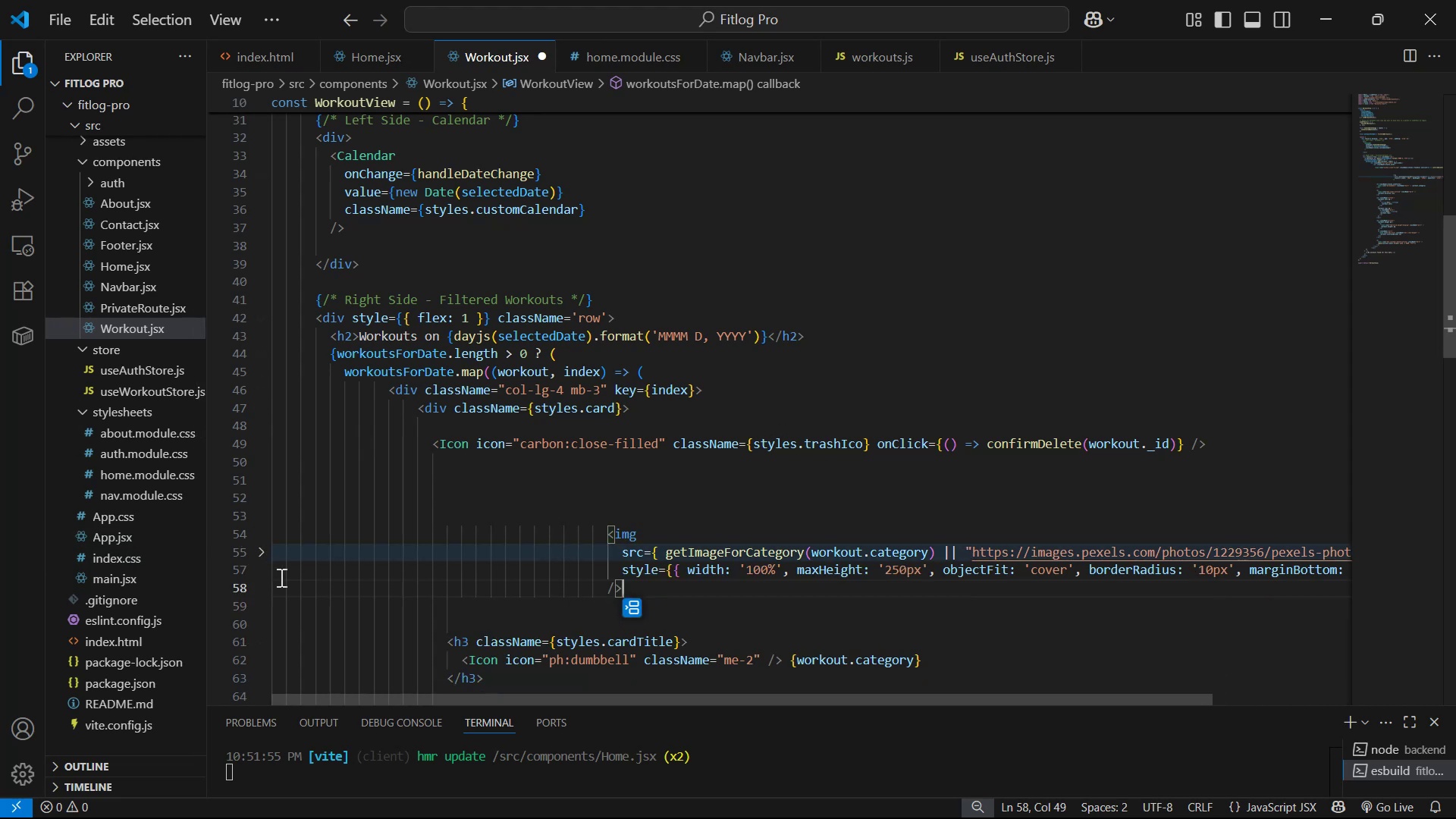 
left_click([262, 547])
 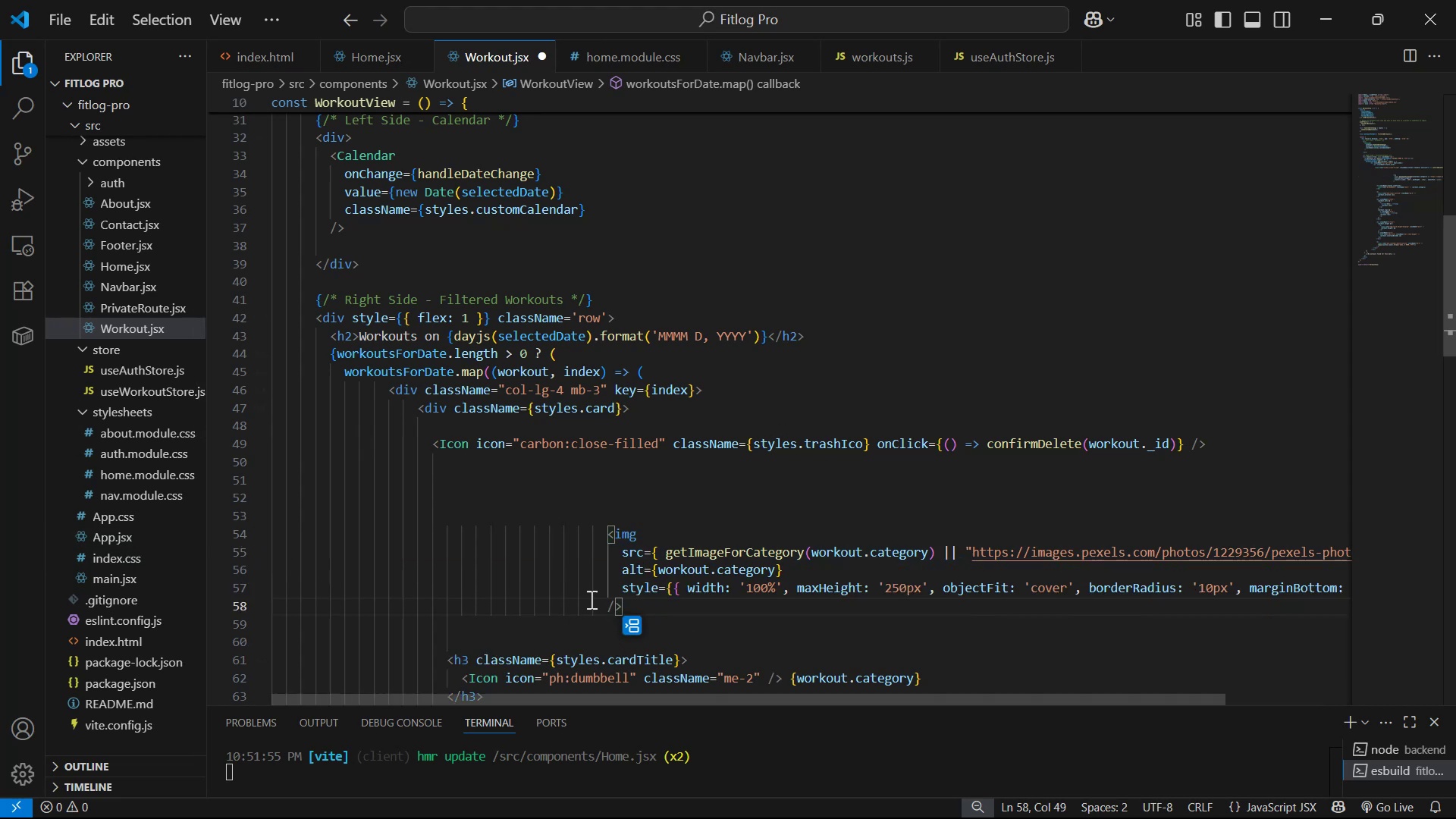 
left_click([606, 606])
 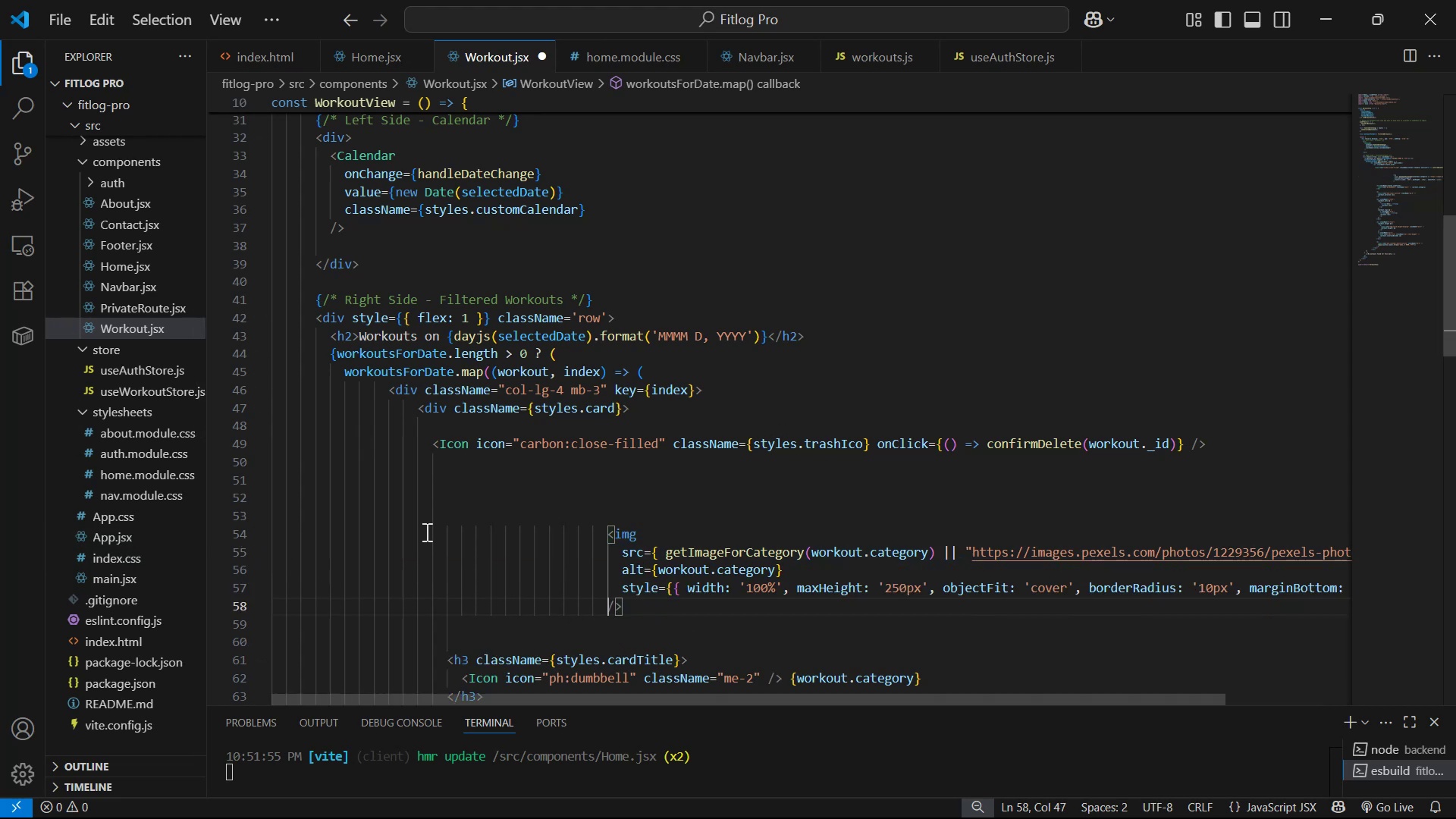 
left_click([494, 530])
 